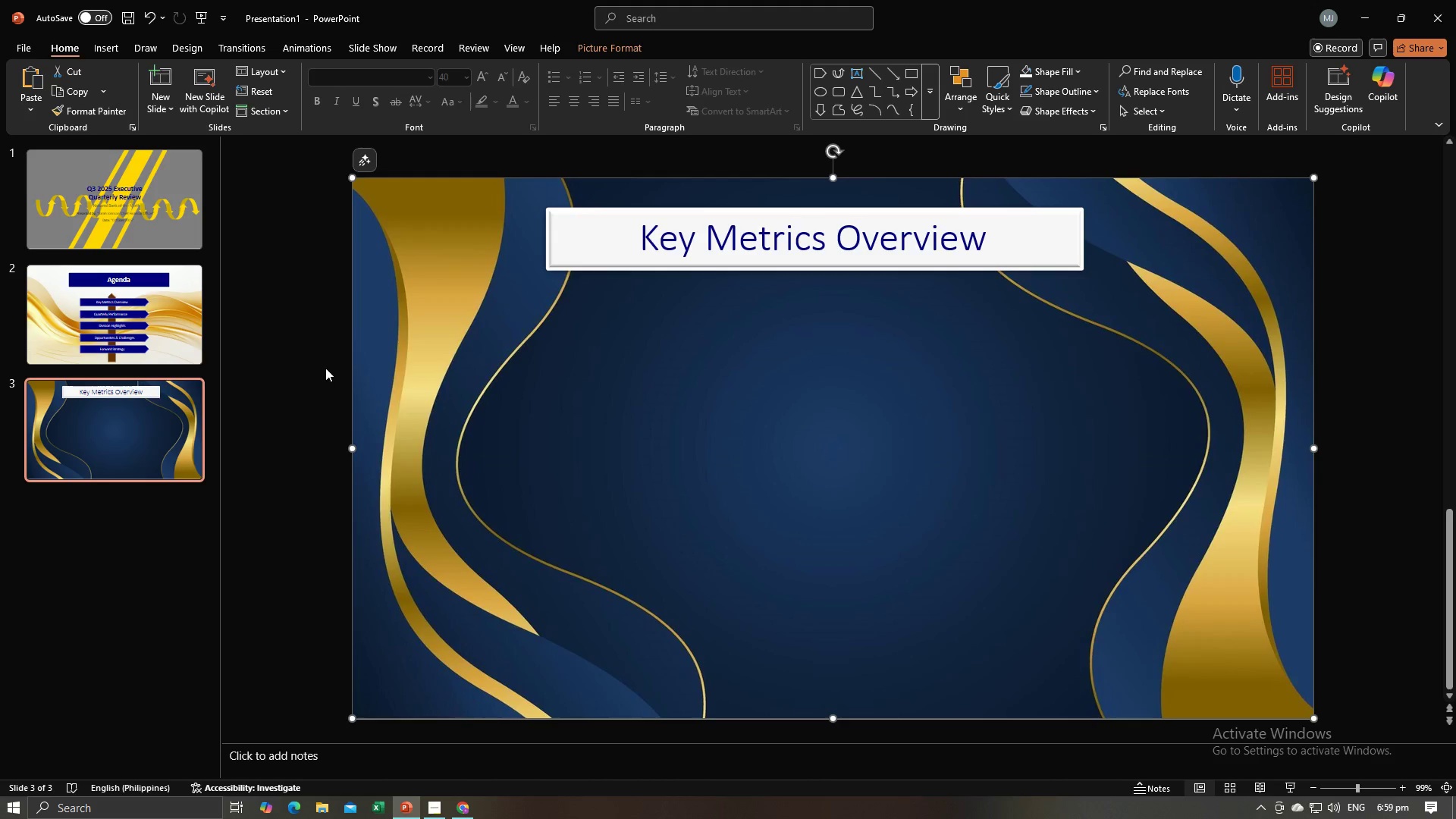 
key(Alt+AltLeft)
 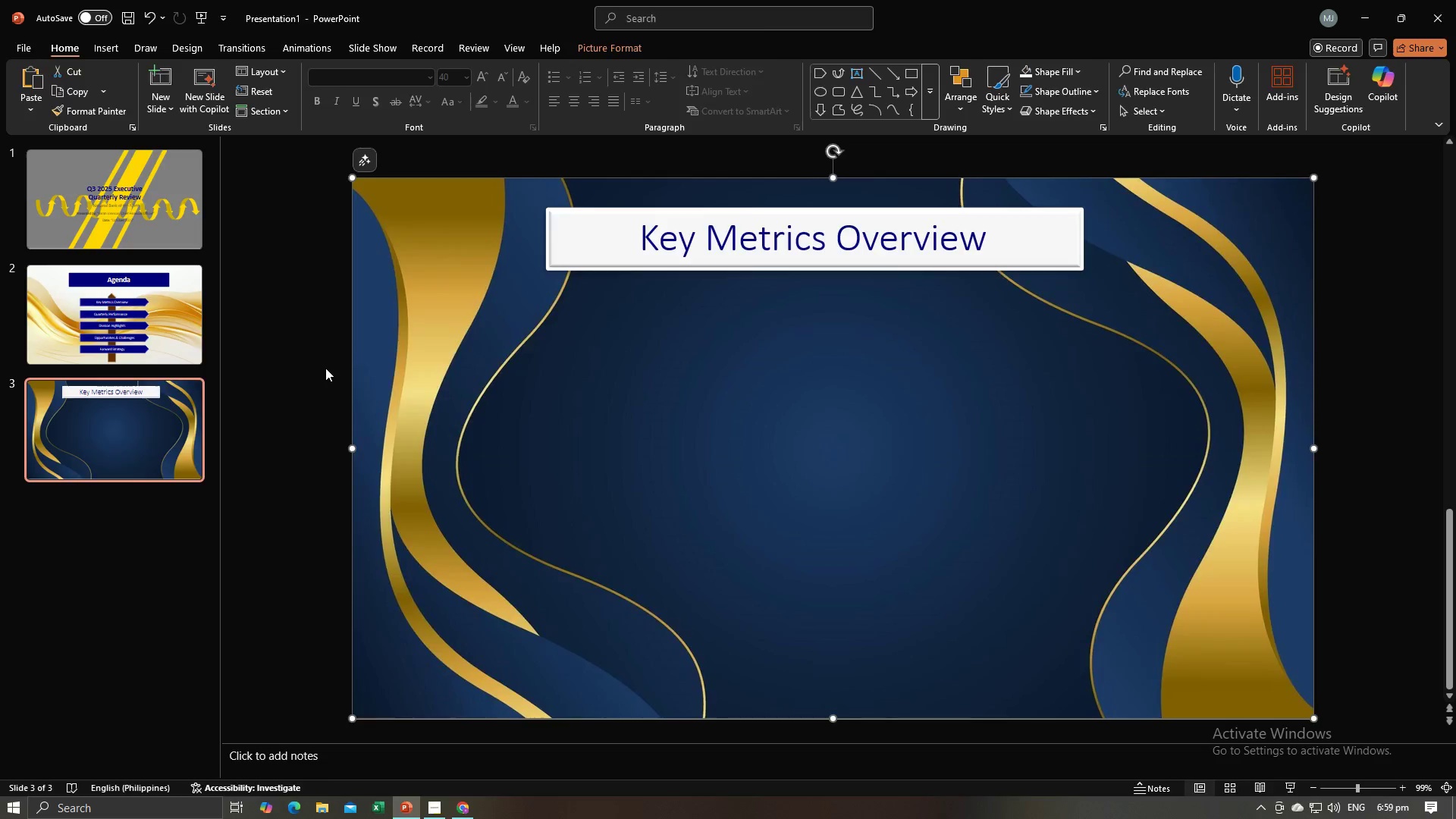 
key(Alt+Tab)
 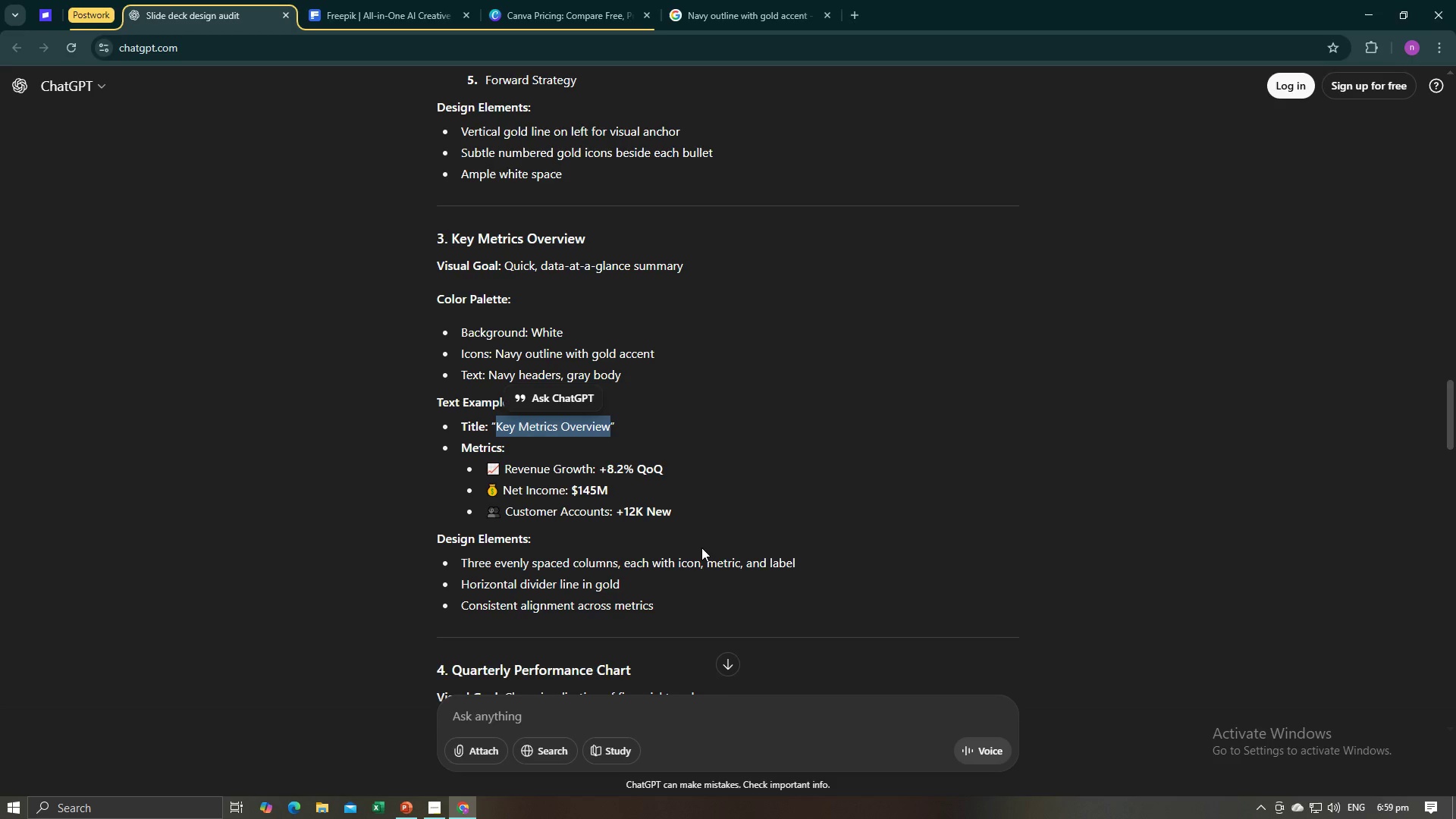 
wait(18.13)
 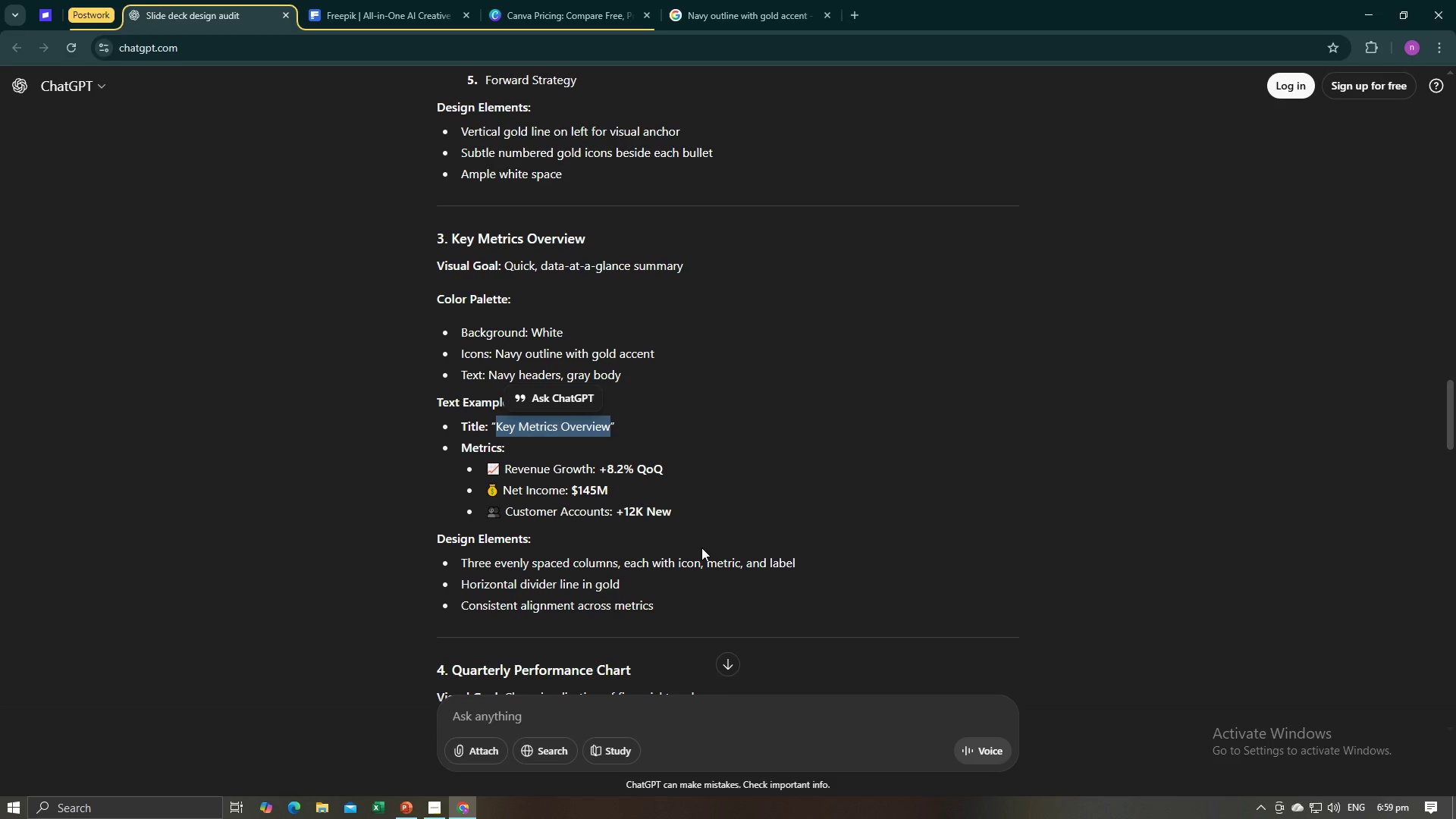 
key(Alt+AltLeft)
 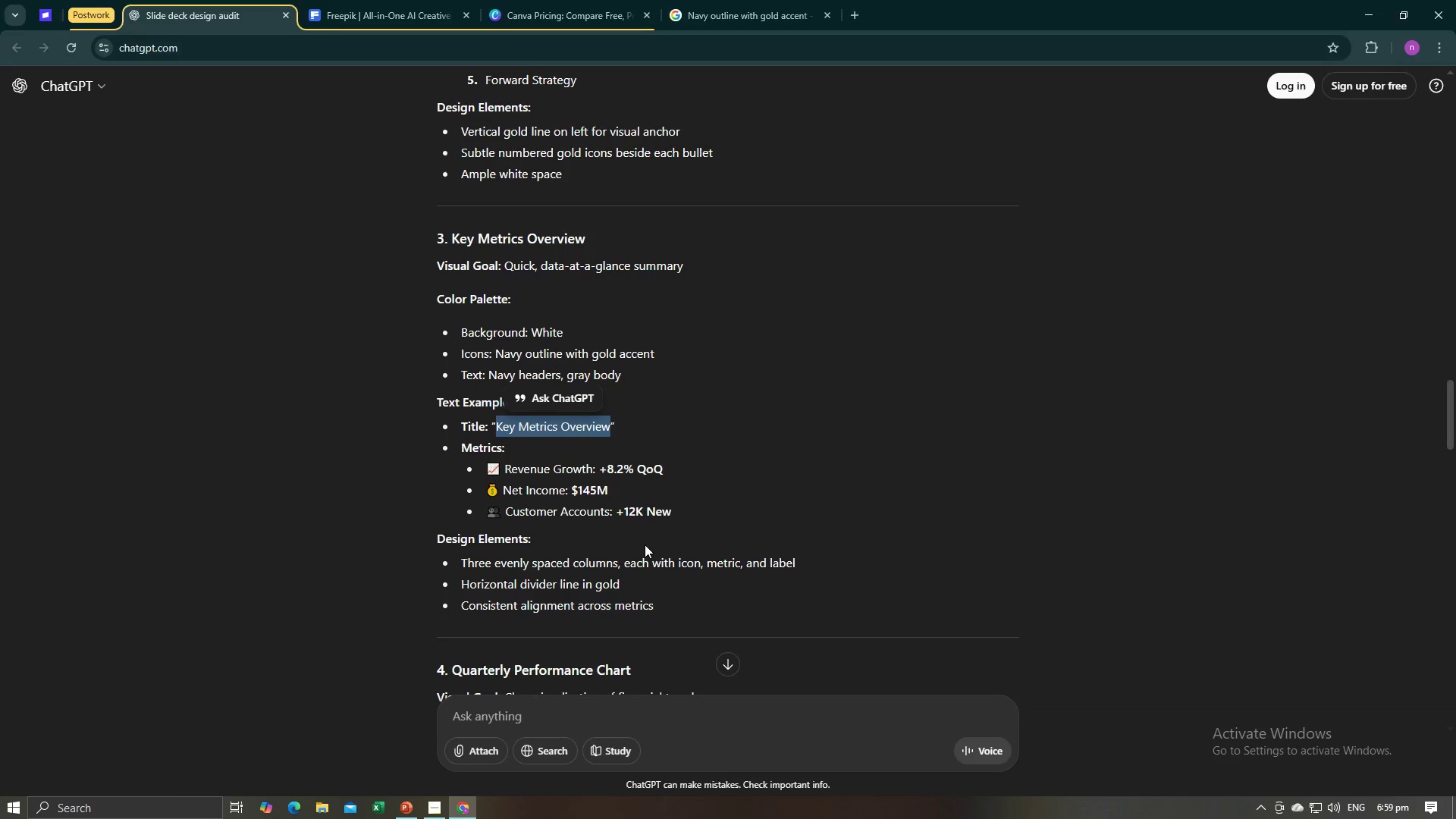 
key(Alt+Tab)
 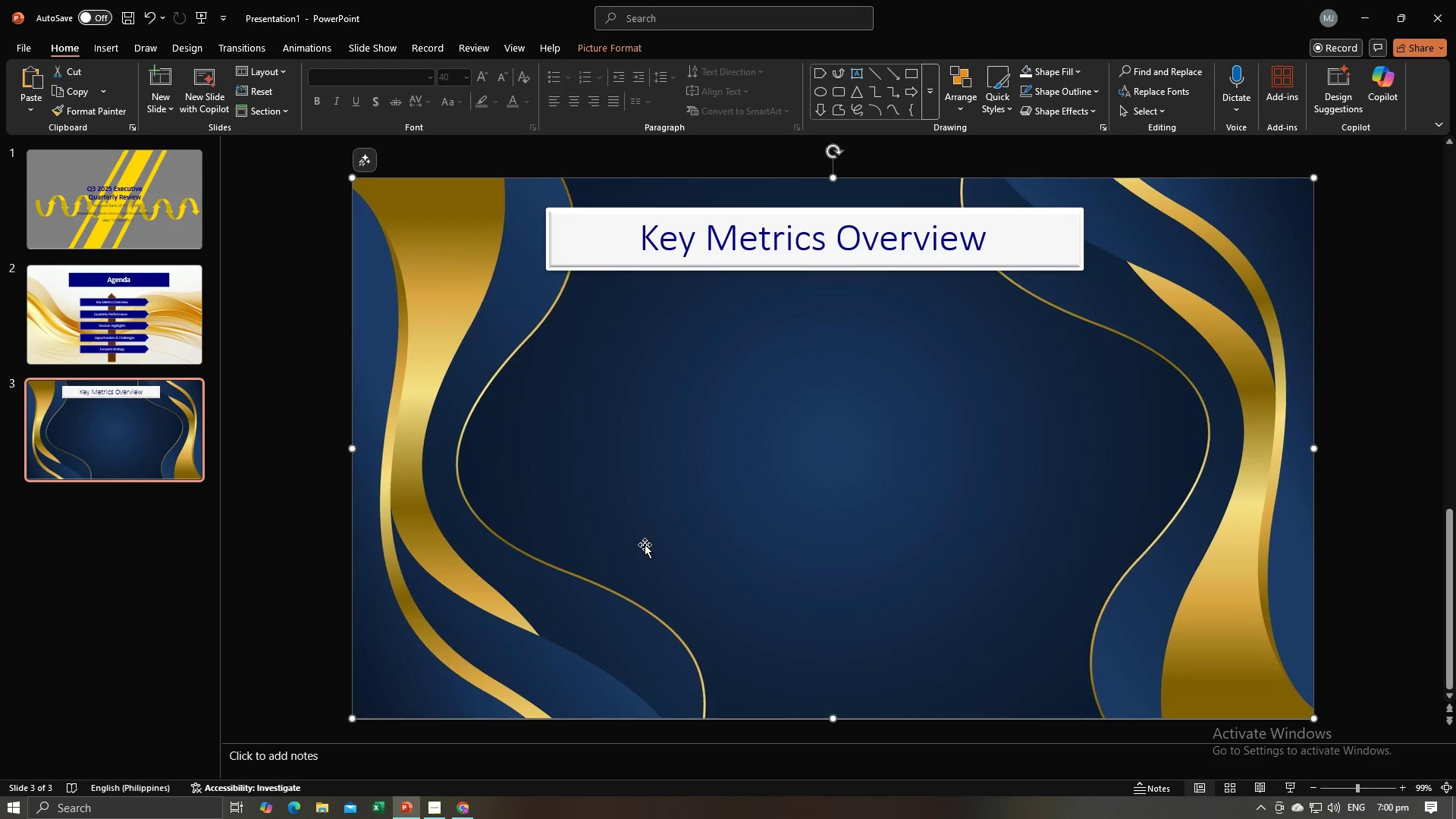 
key(Alt+AltLeft)
 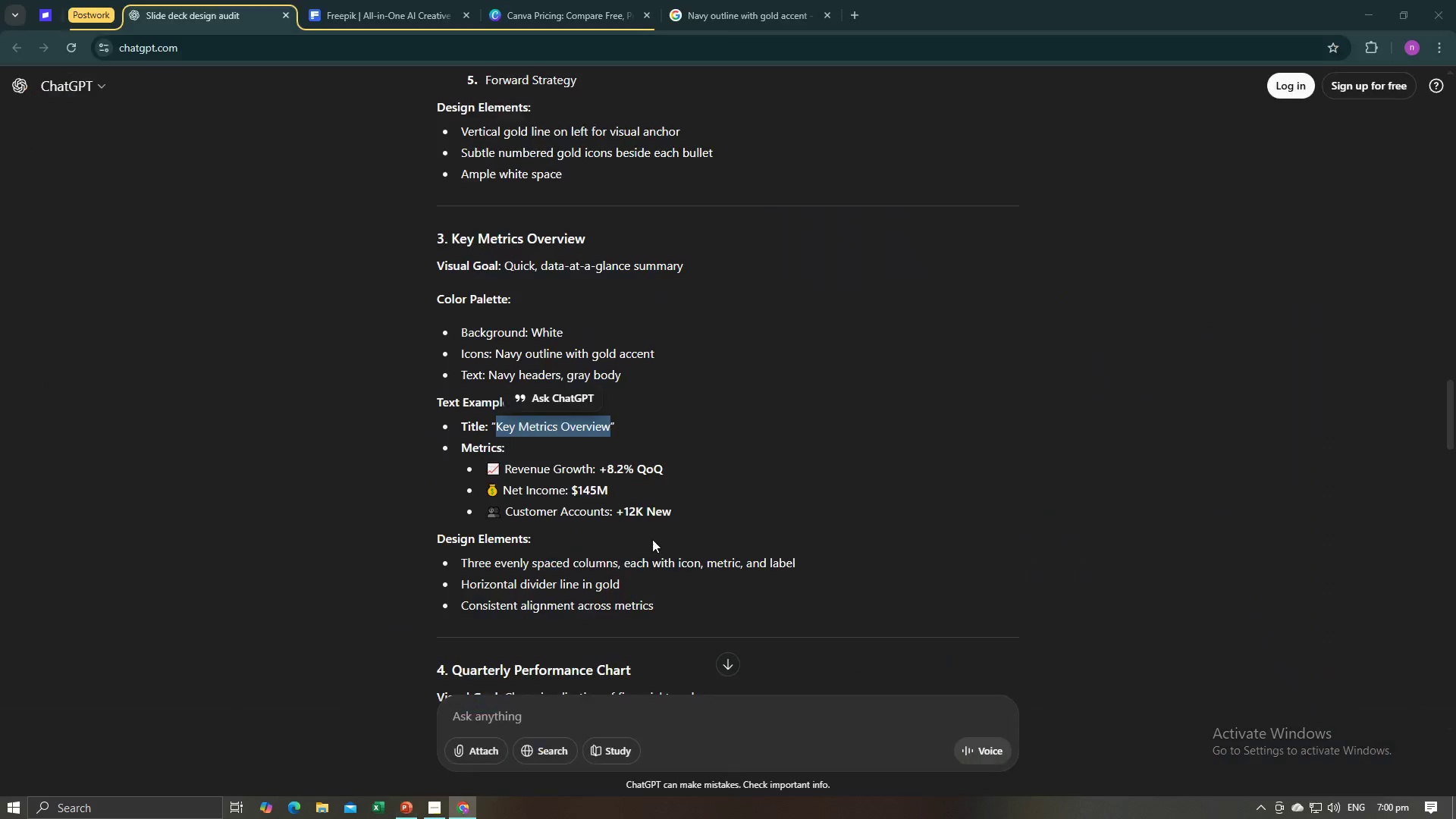 
key(Alt+Tab)
 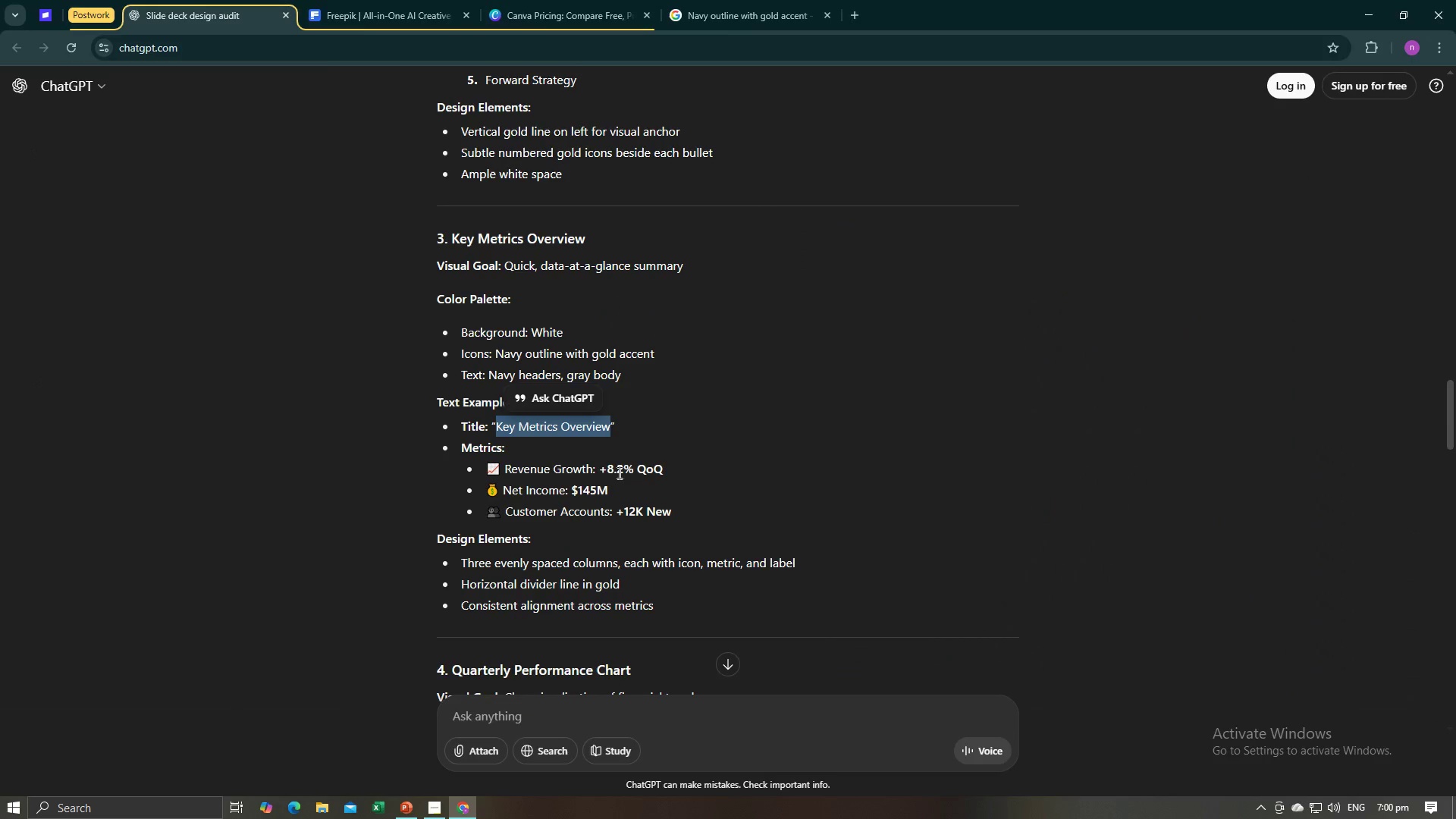 
key(Alt+AltLeft)
 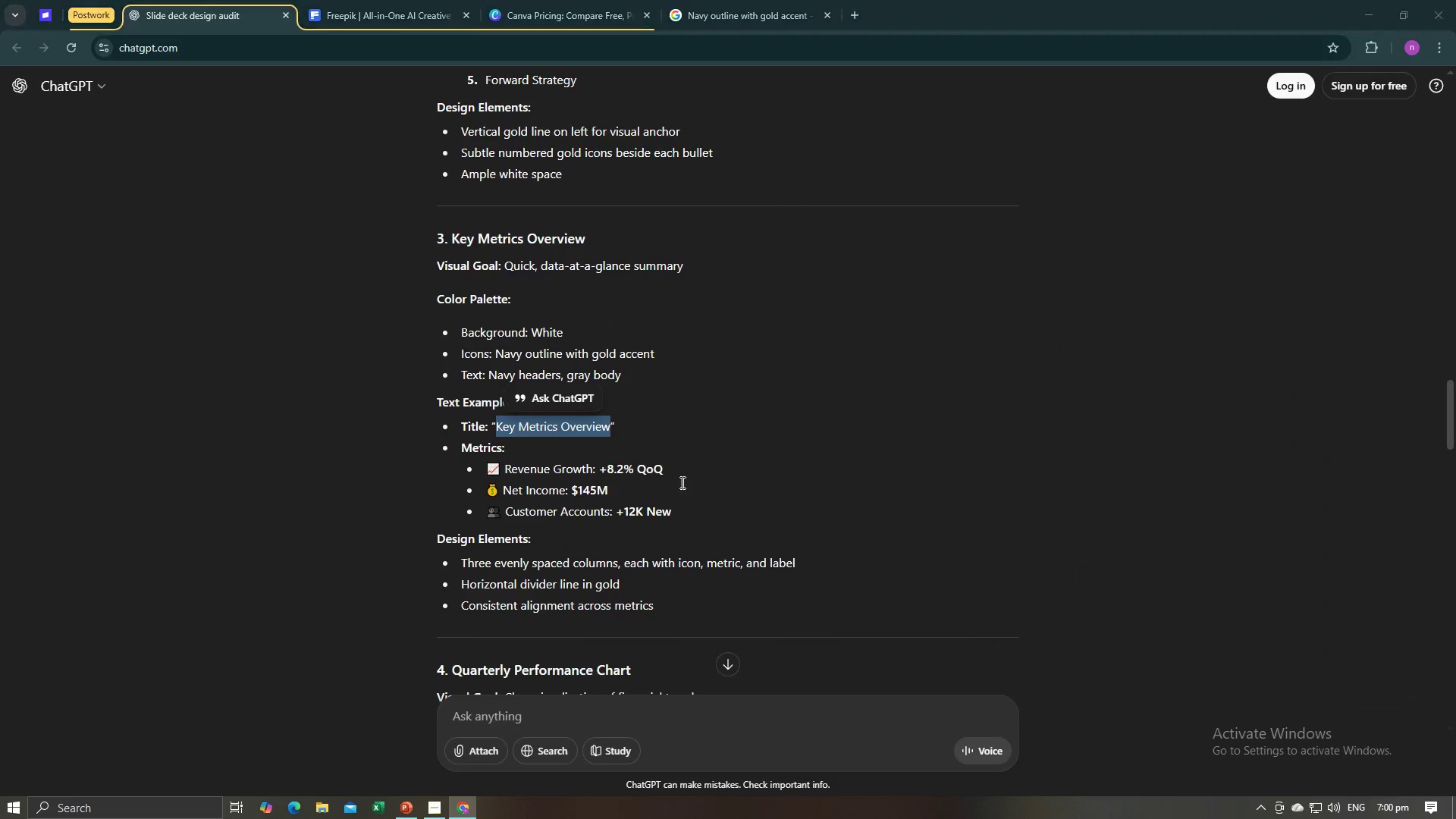 
key(Alt+Tab)
 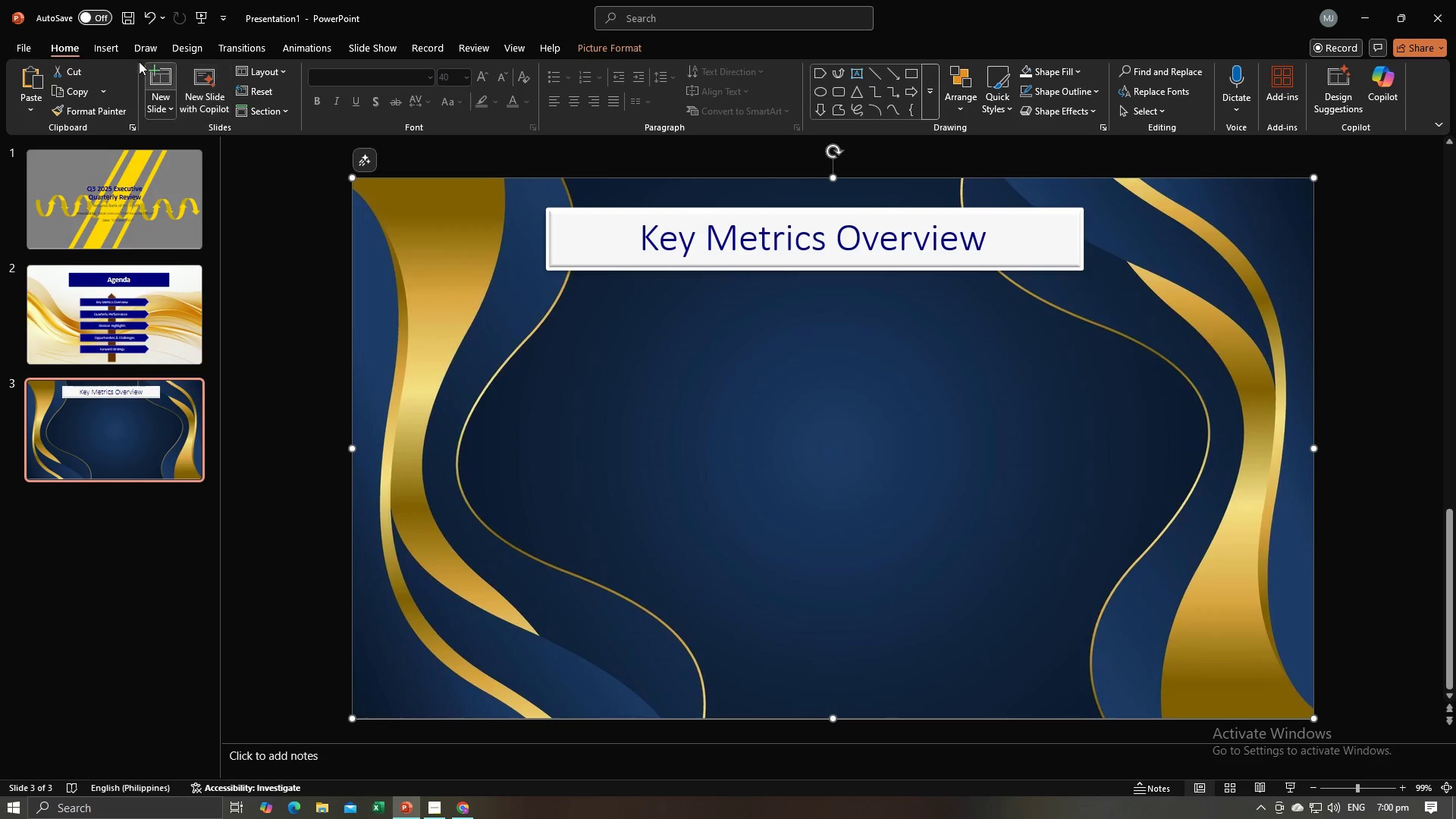 
left_click([118, 49])
 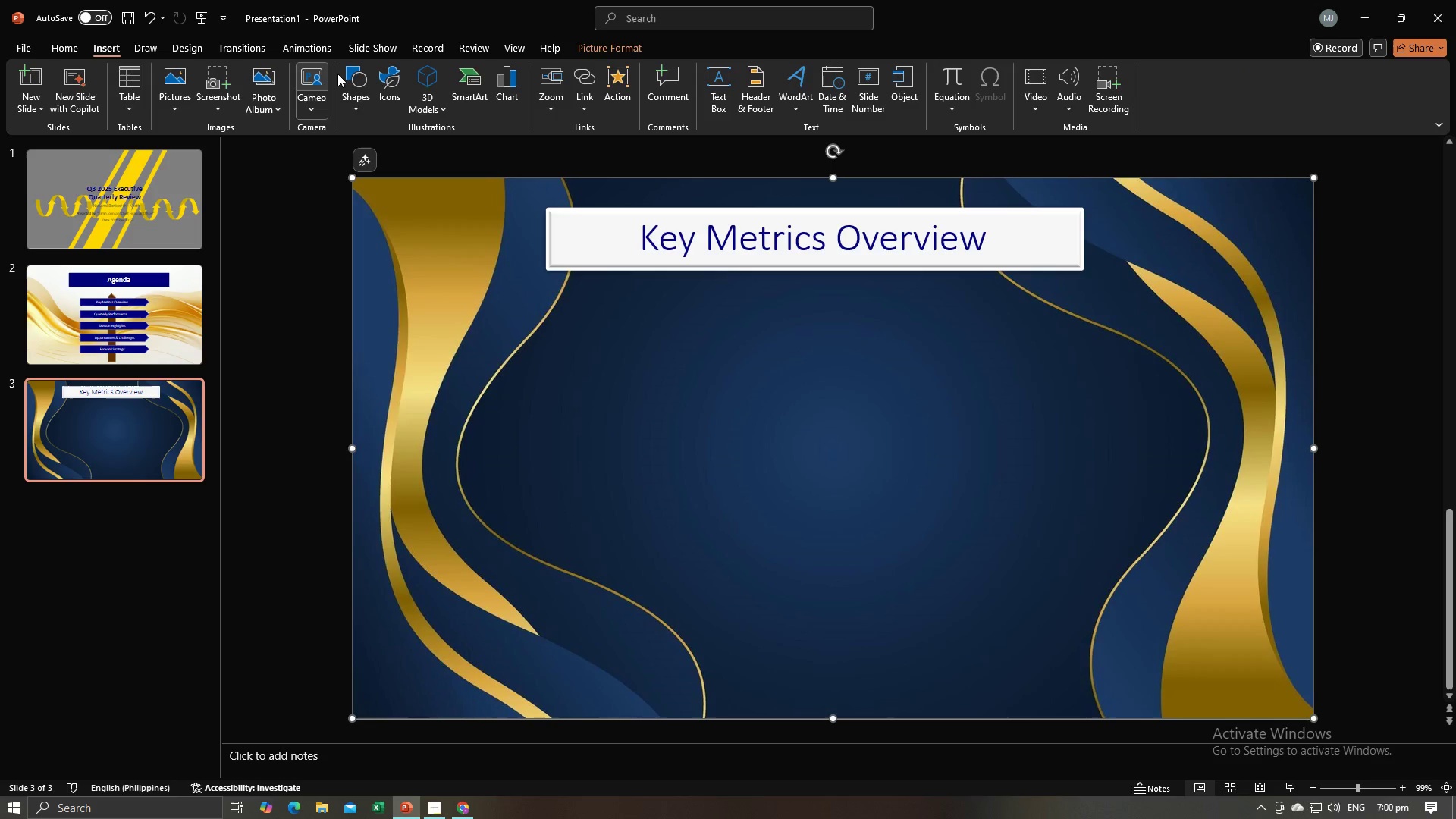 
left_click([356, 73])
 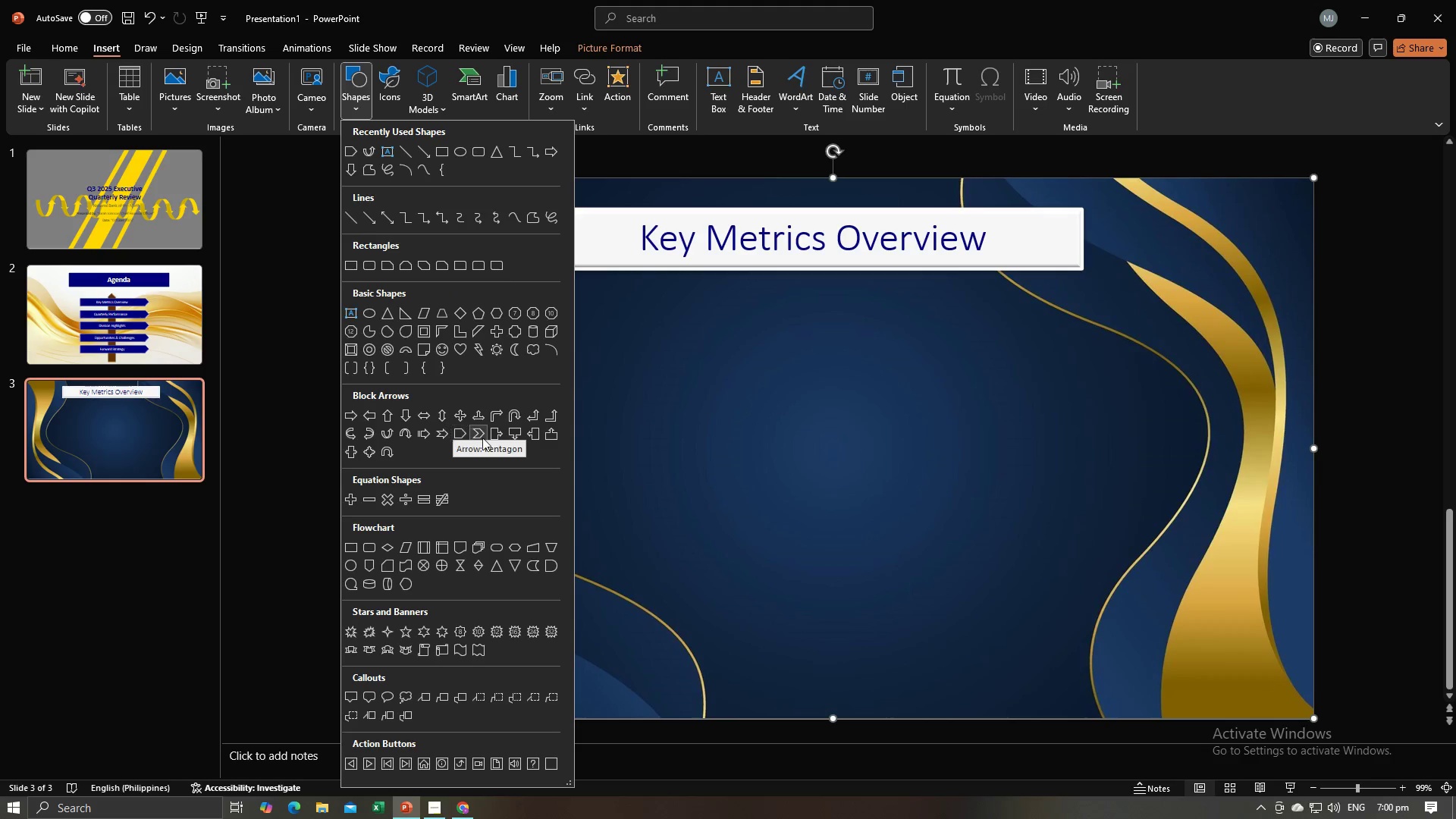 
wait(5.68)
 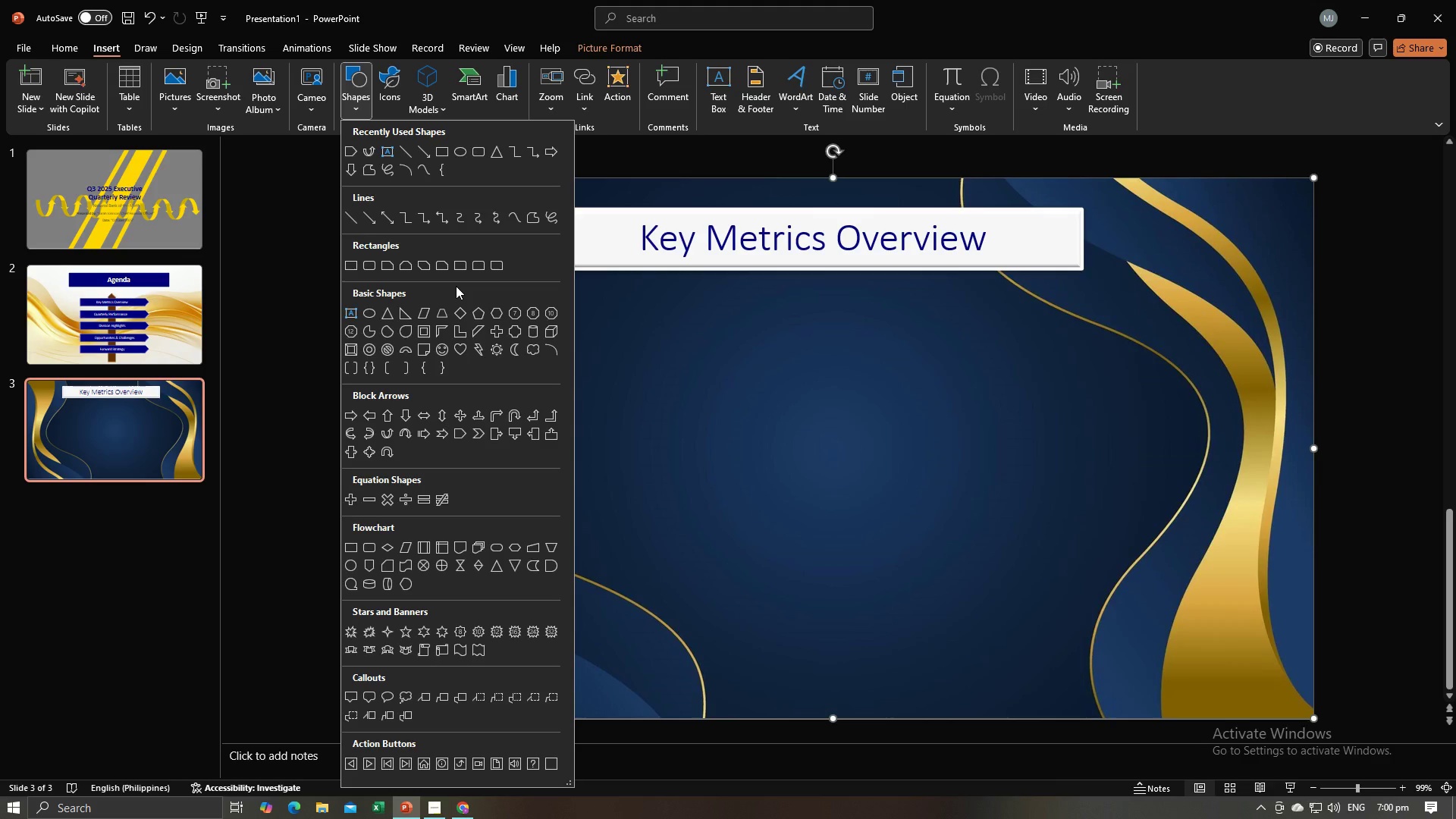 
left_click([485, 434])
 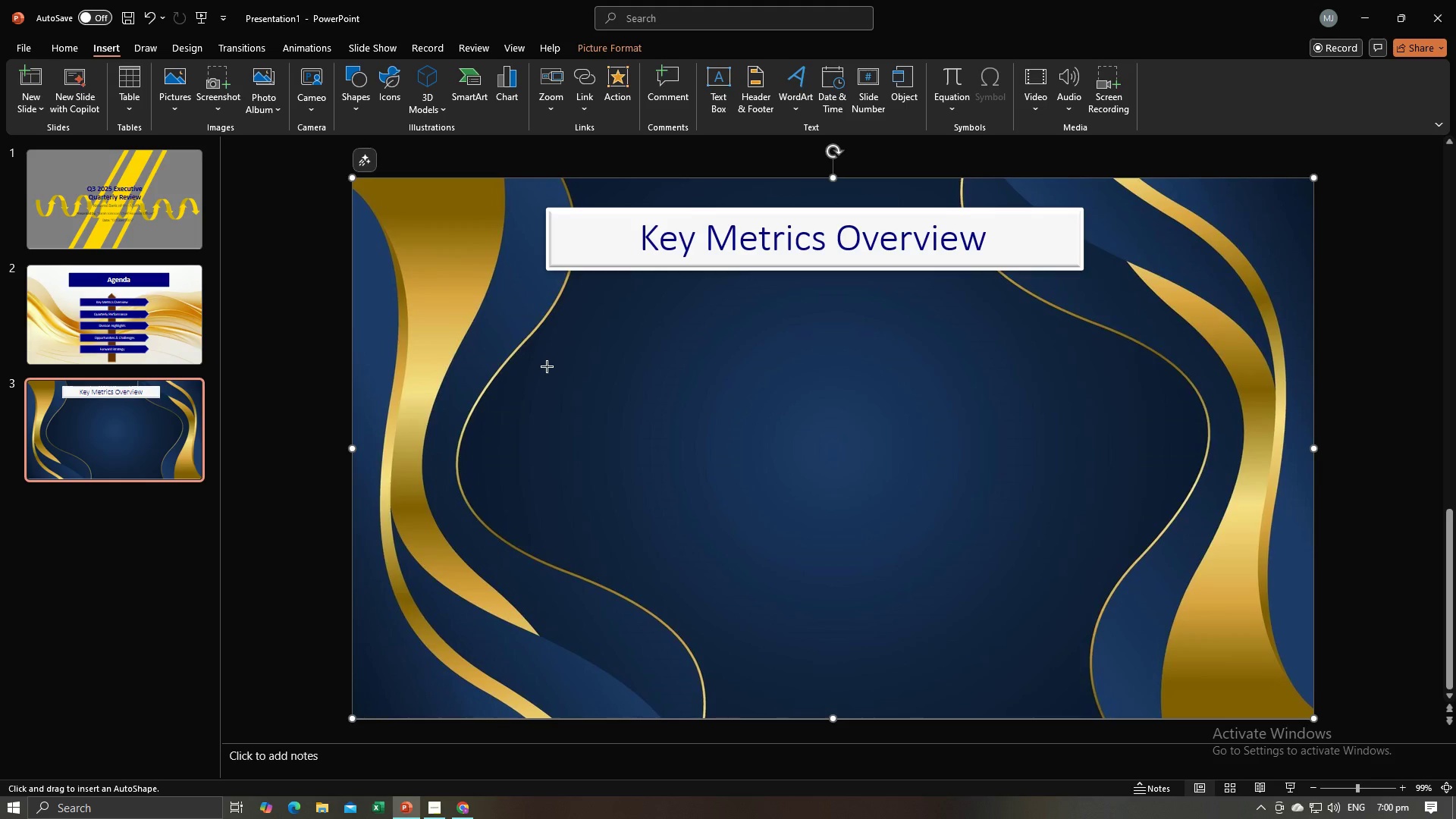 
left_click_drag(start_coordinate=[547, 366], to_coordinate=[635, 429])
 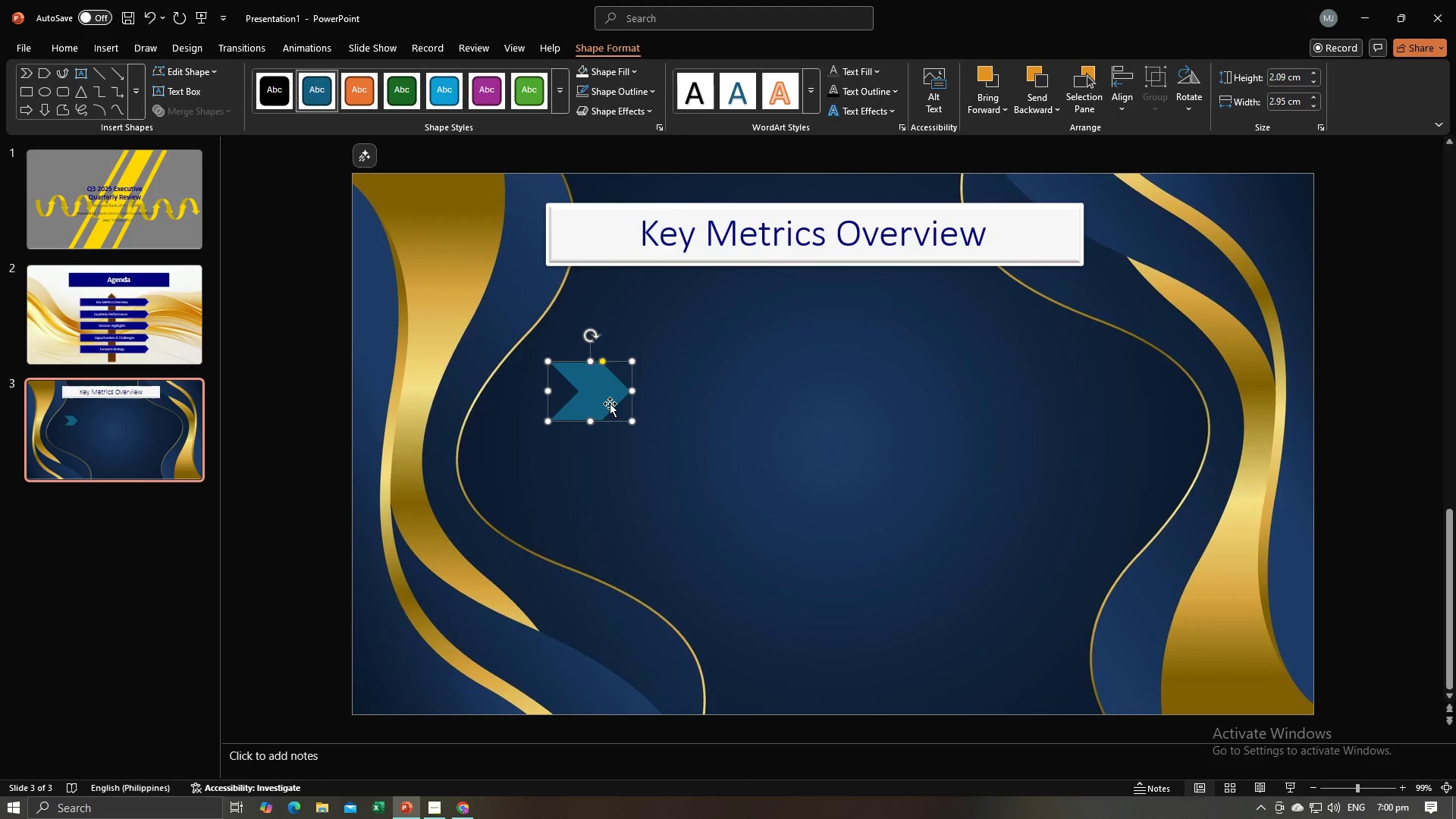 
left_click_drag(start_coordinate=[610, 403], to_coordinate=[609, 394])
 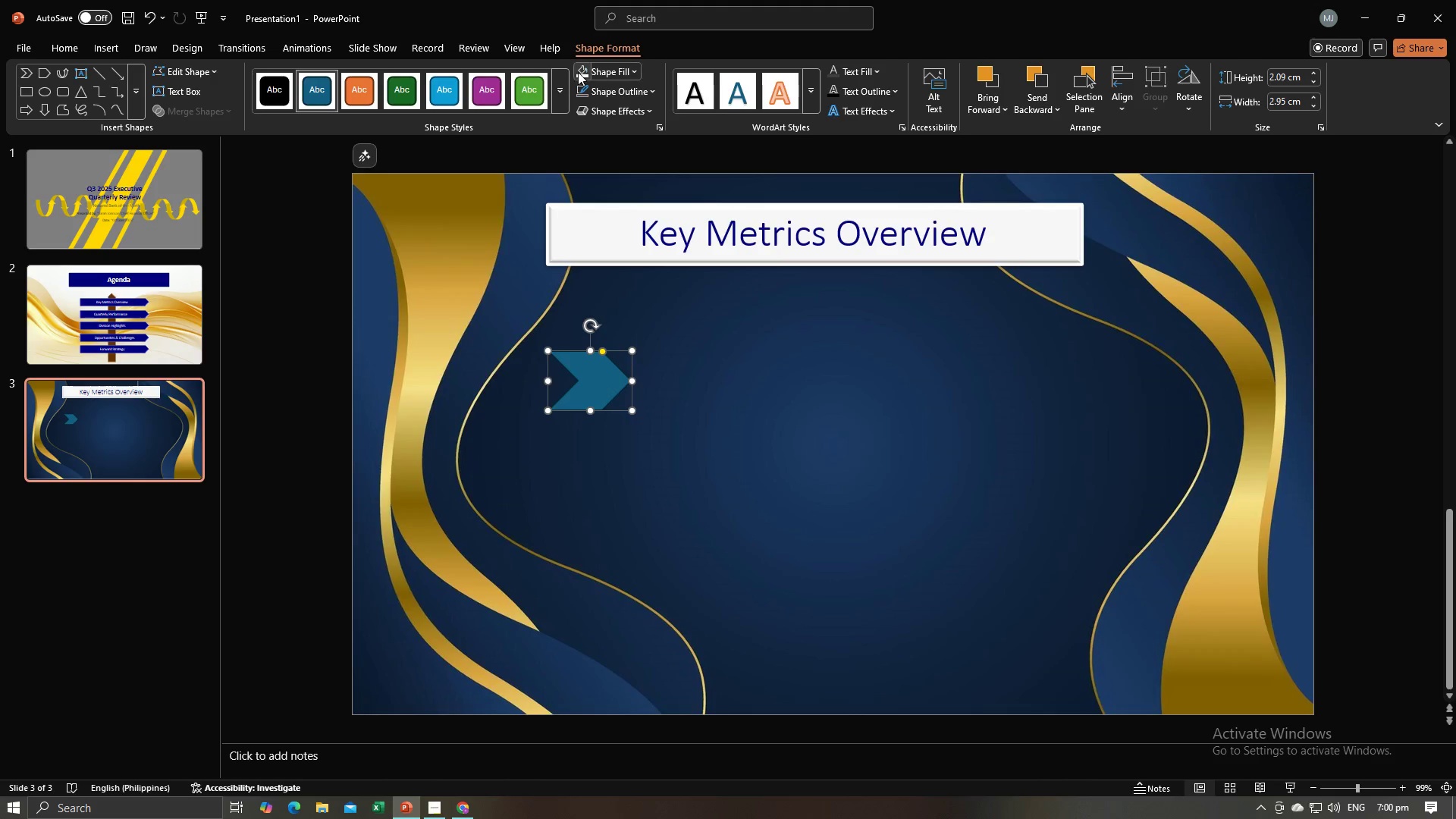 
left_click([578, 72])
 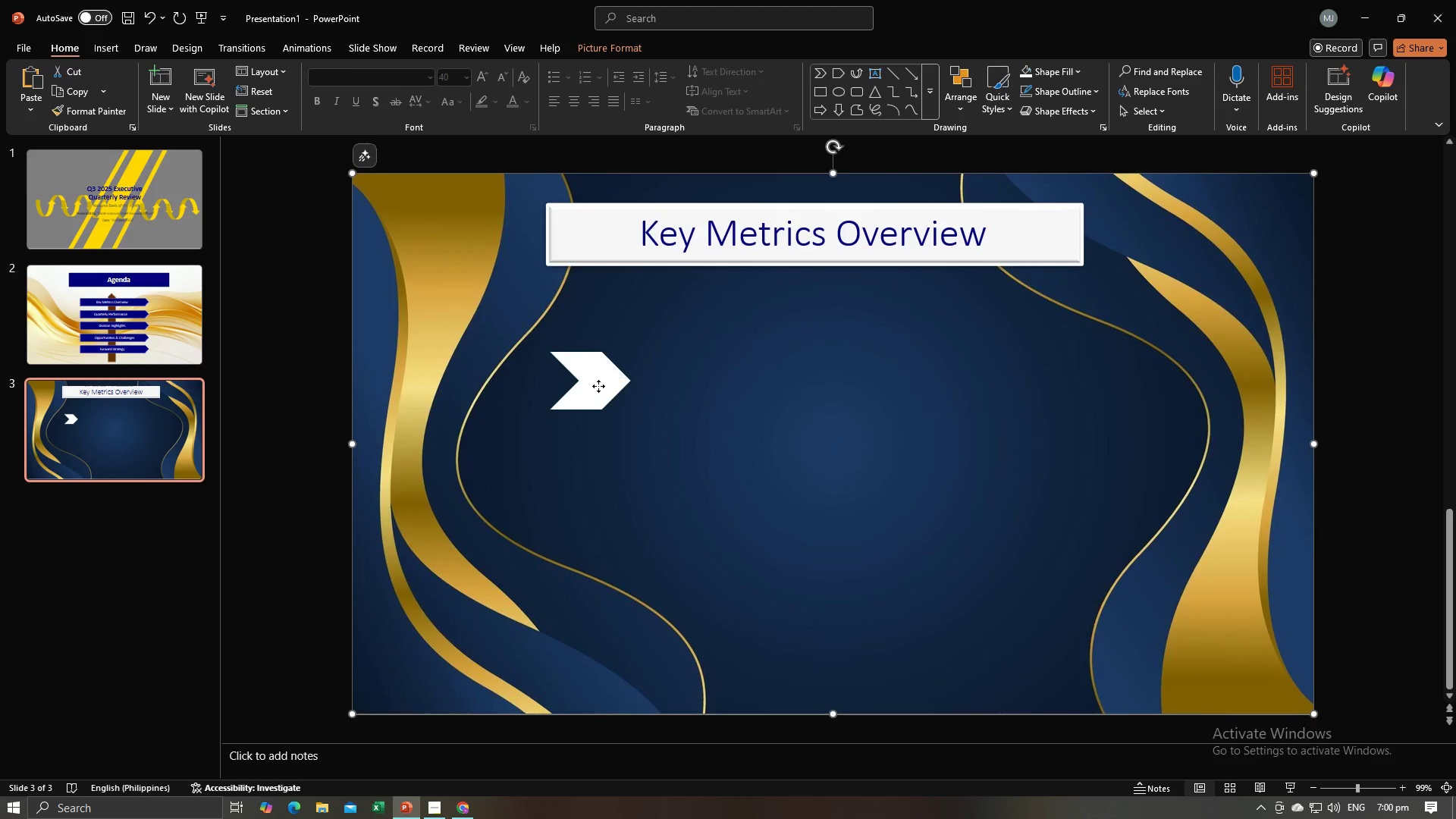 
double_click([598, 386])
 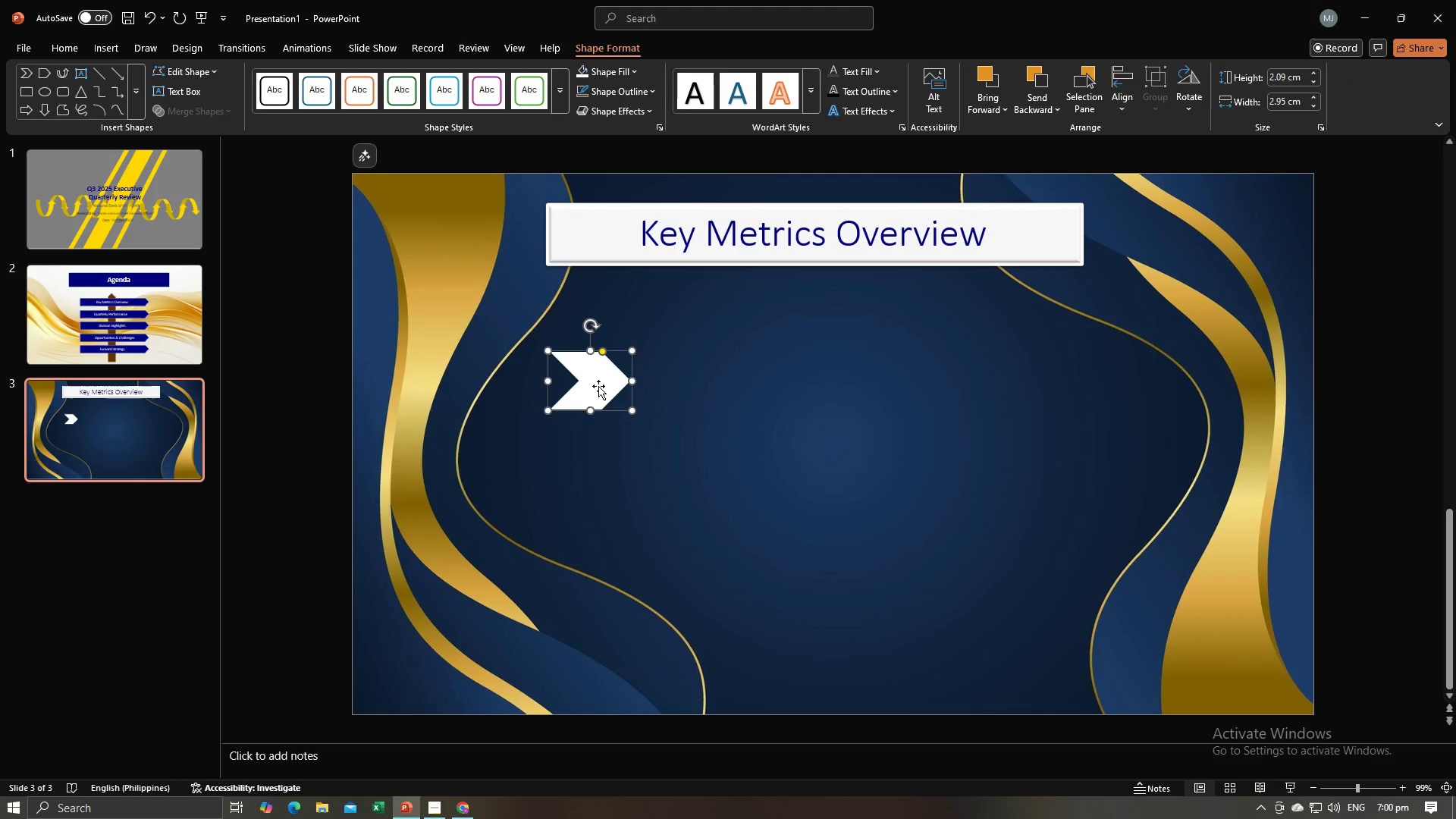 
left_click_drag(start_coordinate=[598, 387], to_coordinate=[601, 373])
 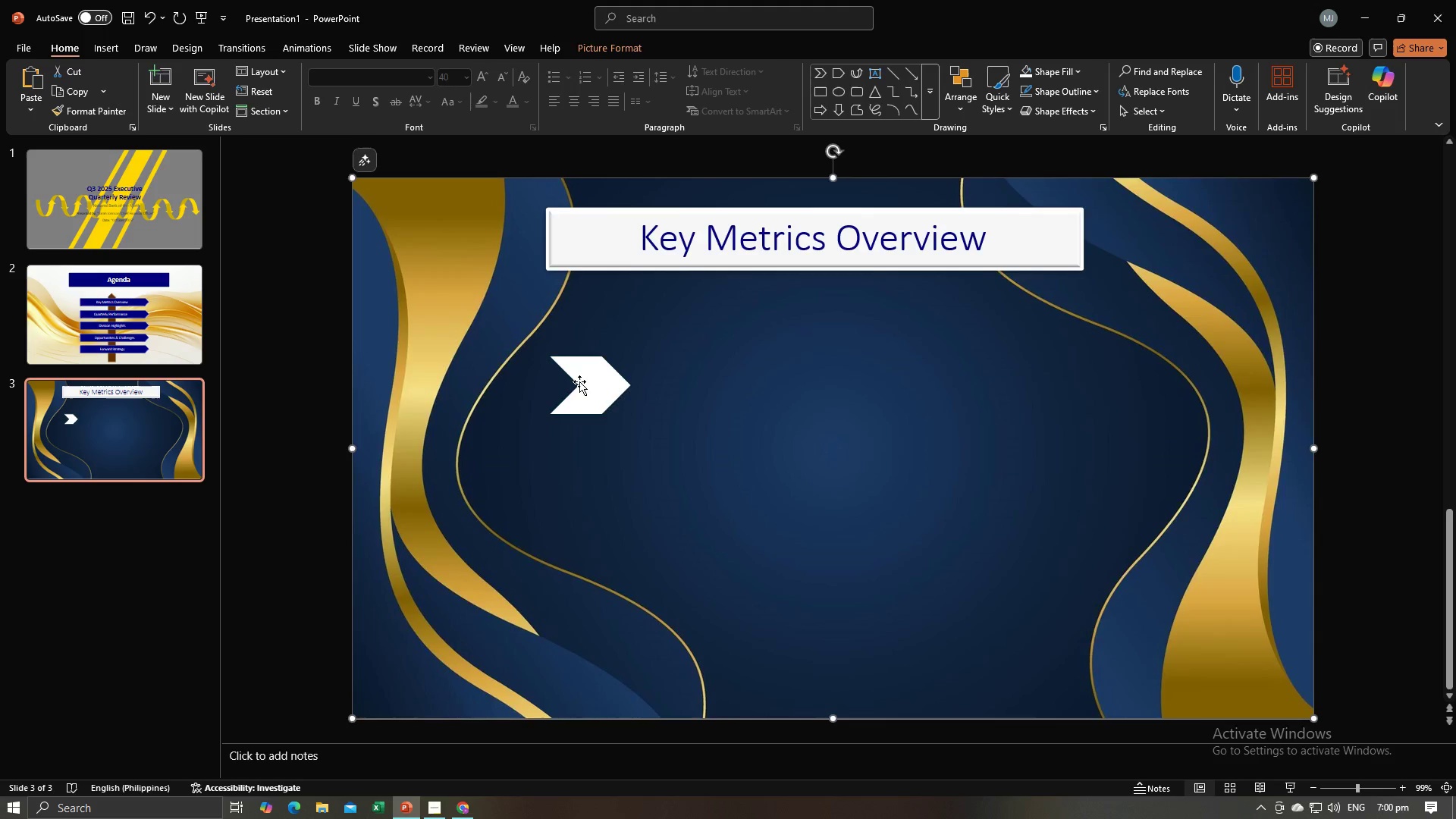 
double_click([579, 381])
 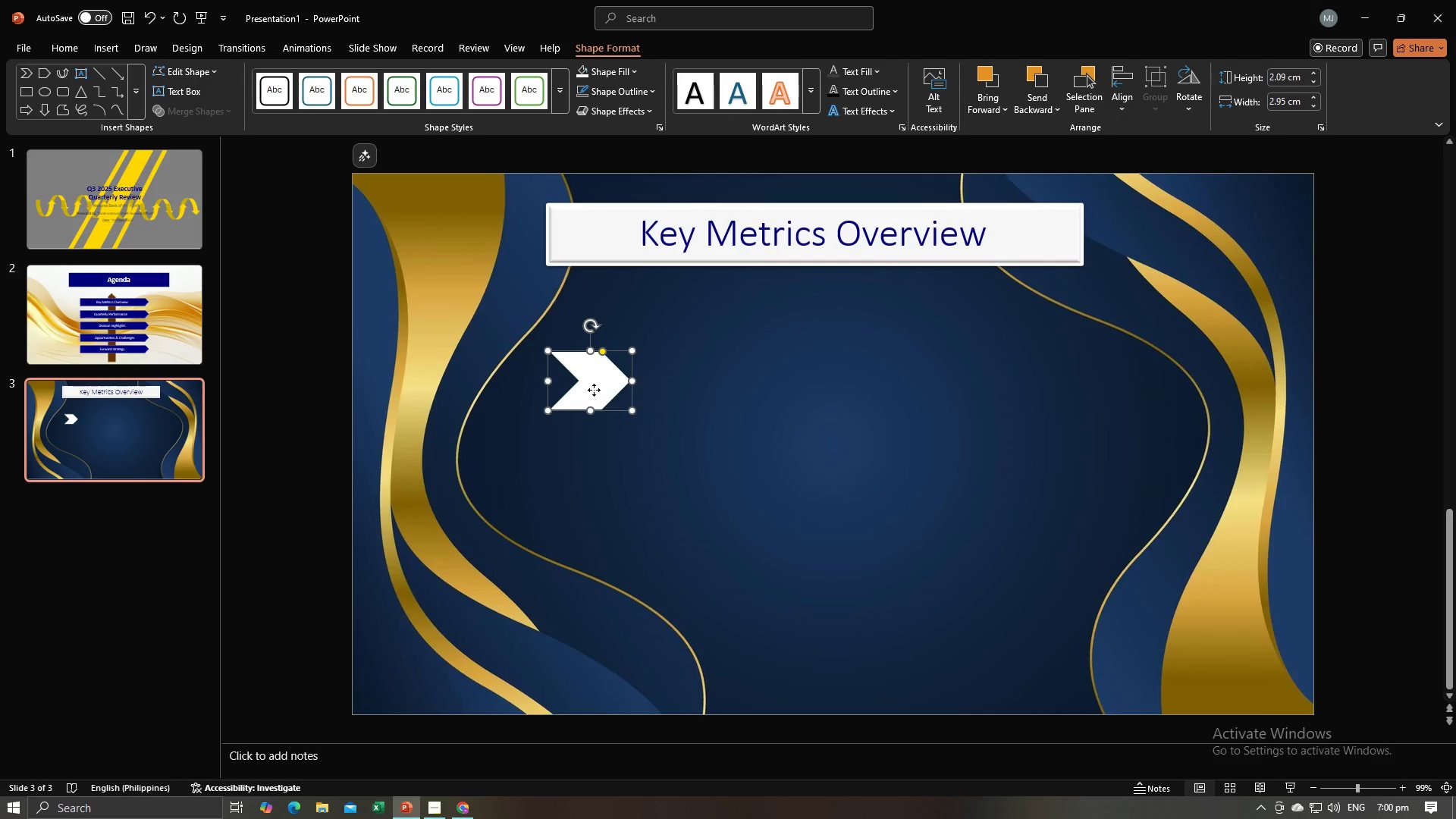 
left_click_drag(start_coordinate=[594, 390], to_coordinate=[592, 377])
 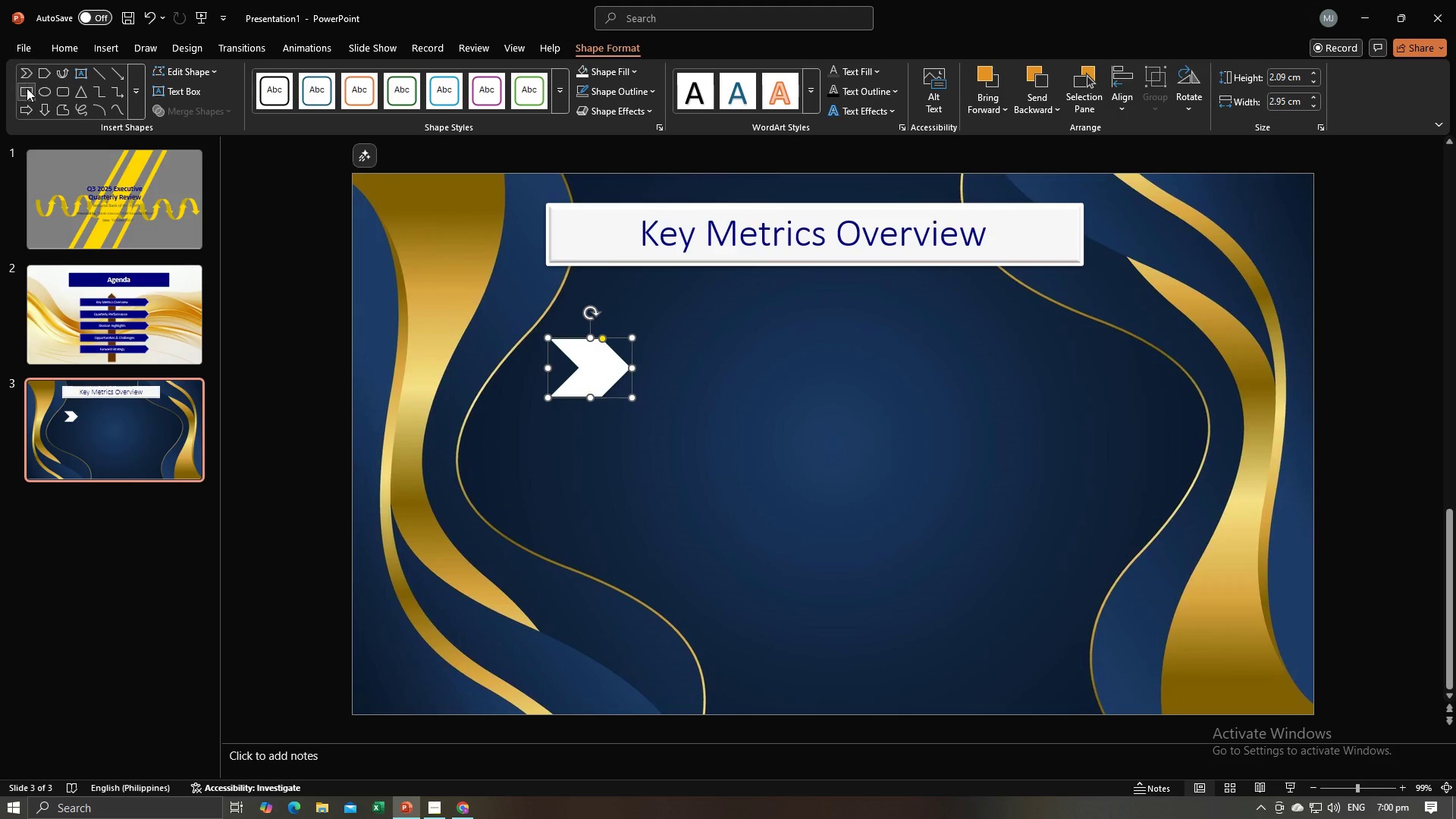 
left_click([27, 88])
 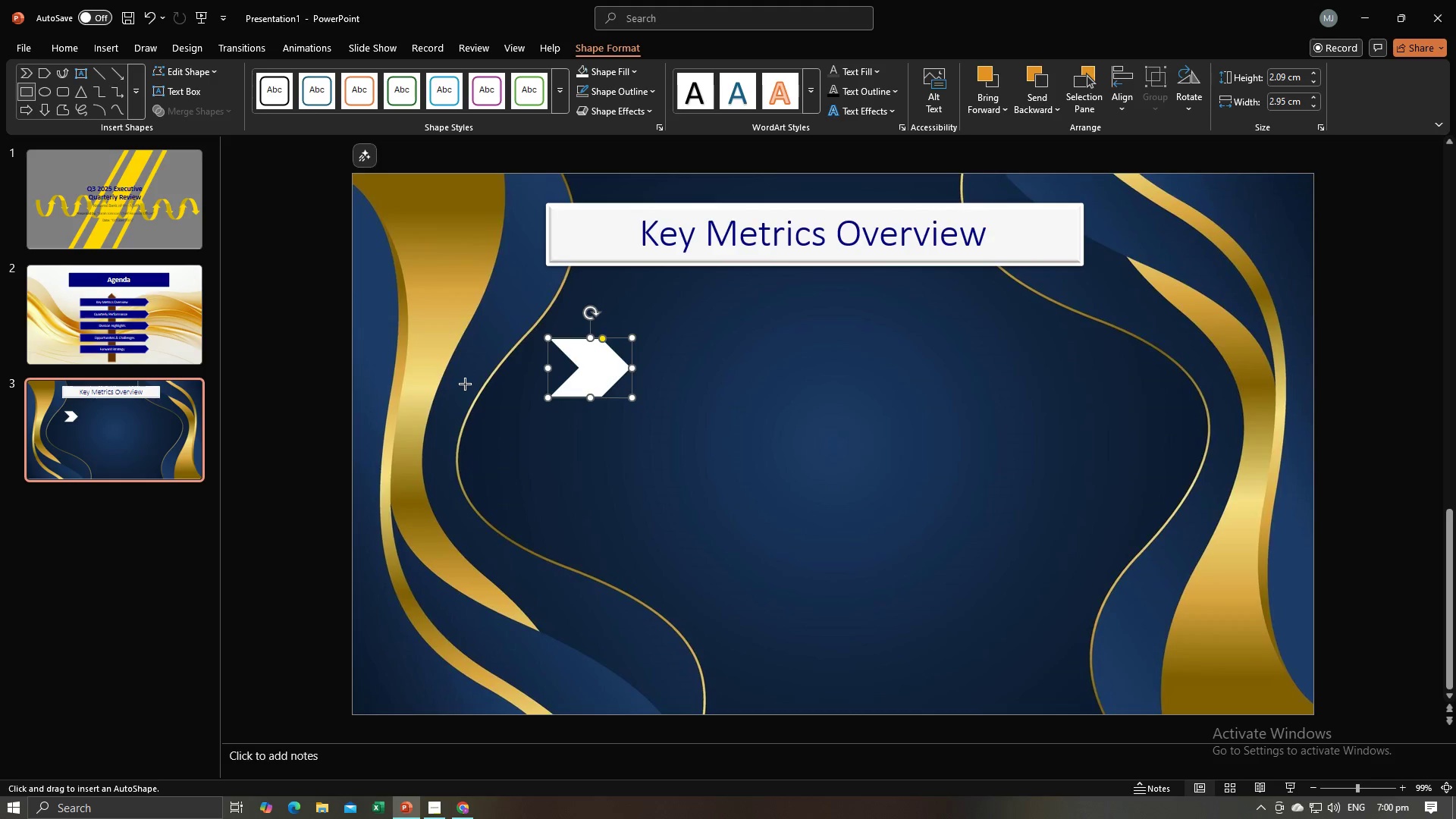 
left_click_drag(start_coordinate=[473, 392], to_coordinate=[658, 589])
 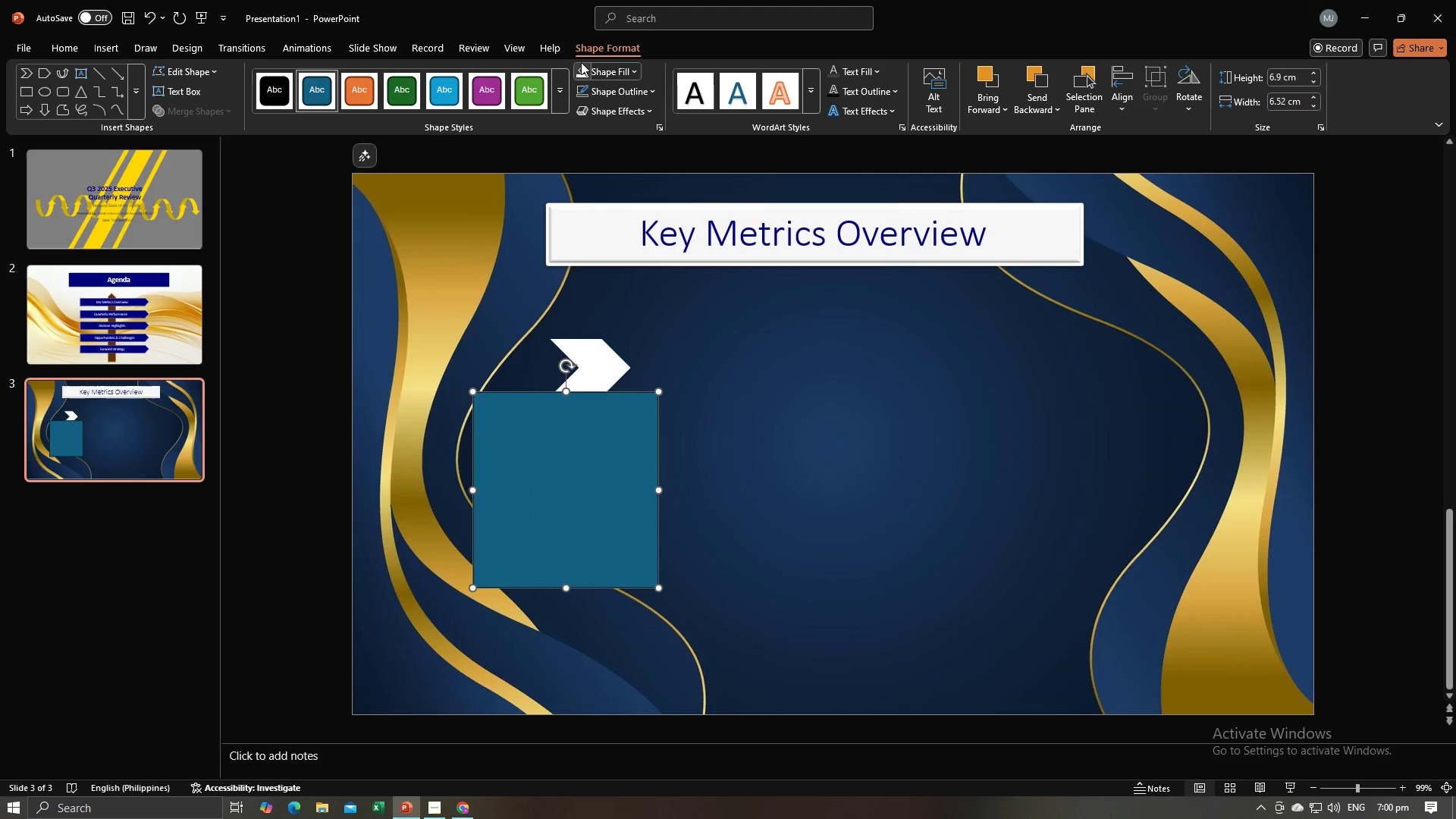 
left_click([585, 69])
 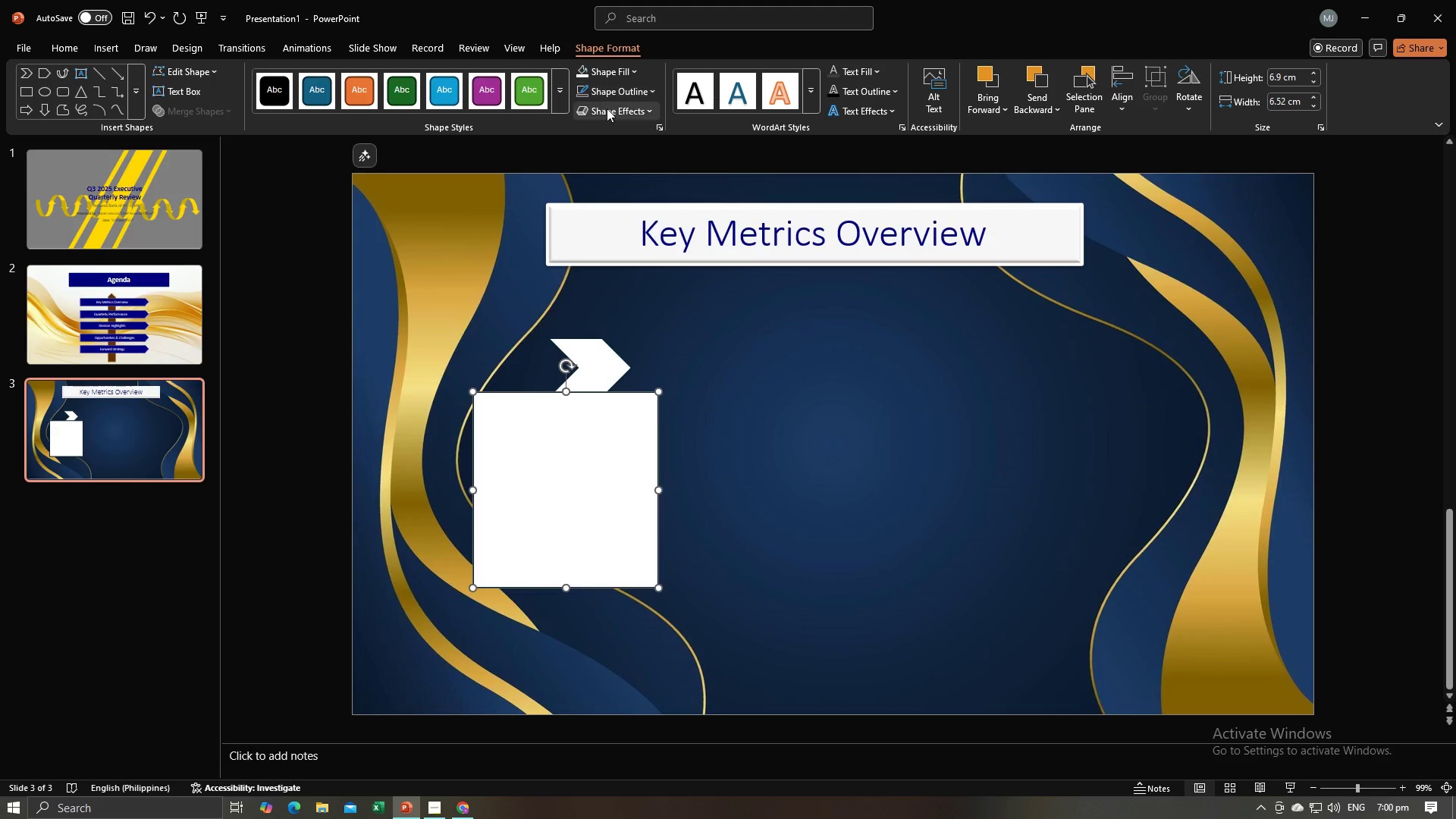 
left_click([607, 108])
 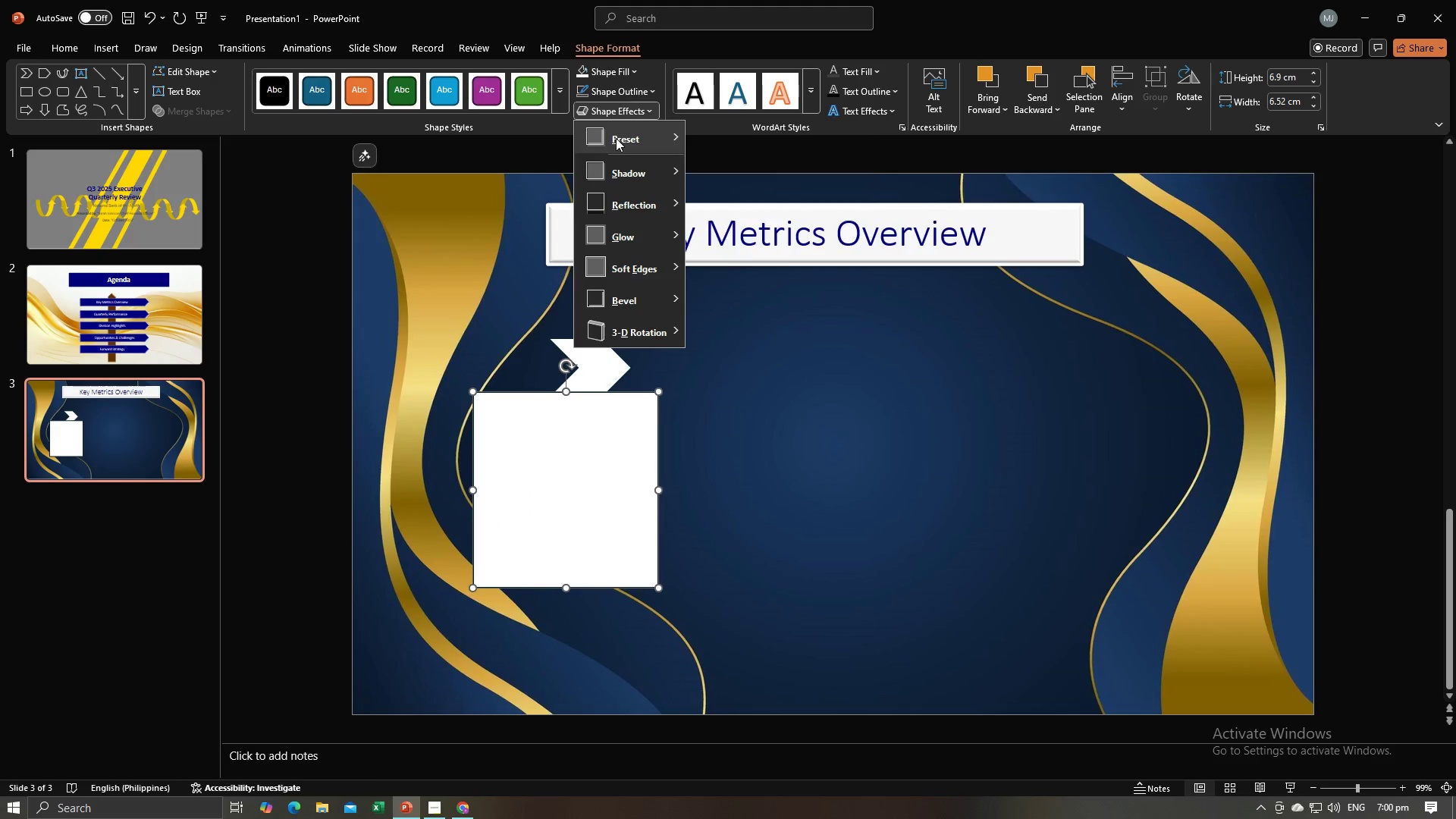 
left_click([616, 138])
 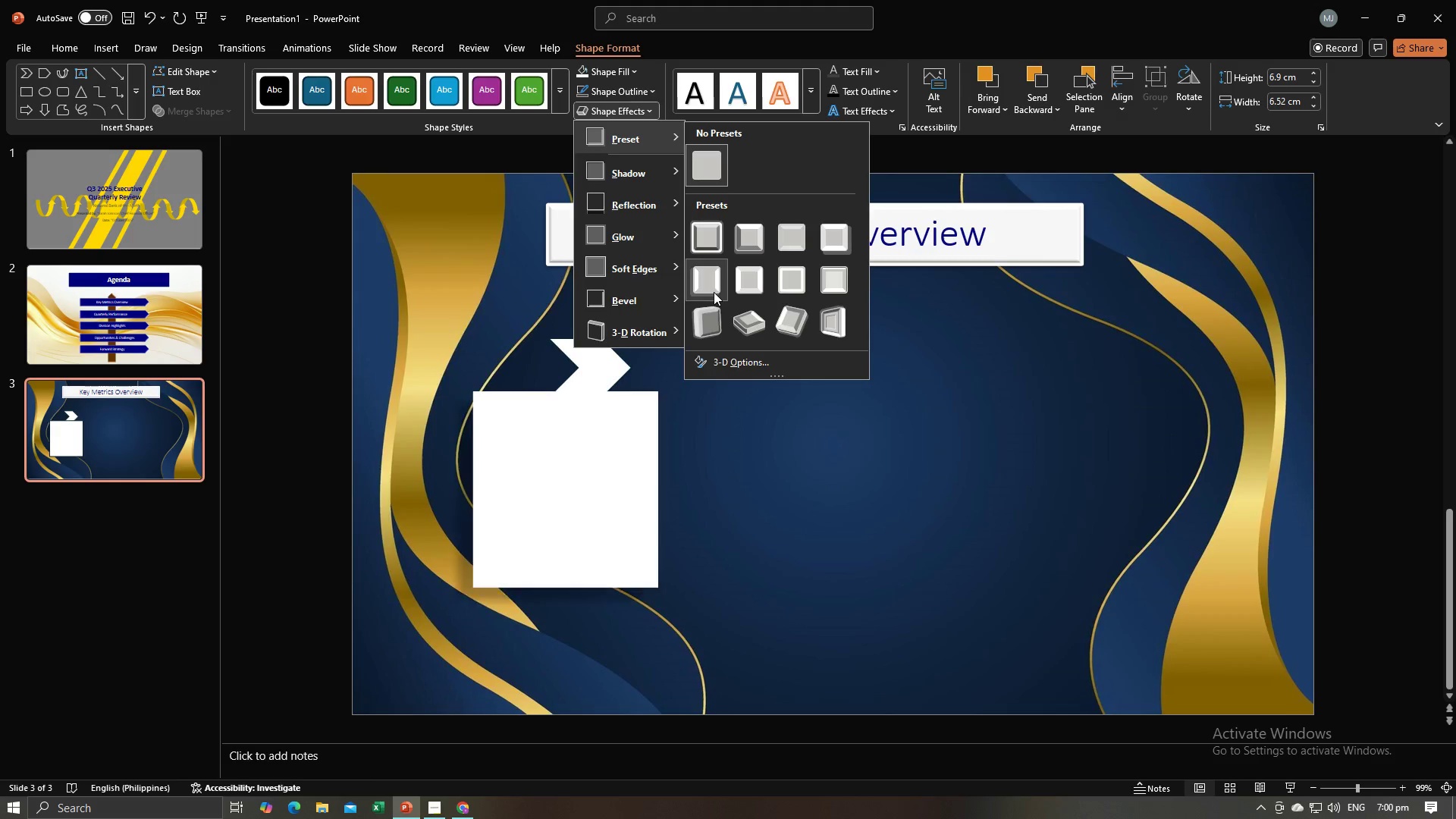 
left_click([711, 287])
 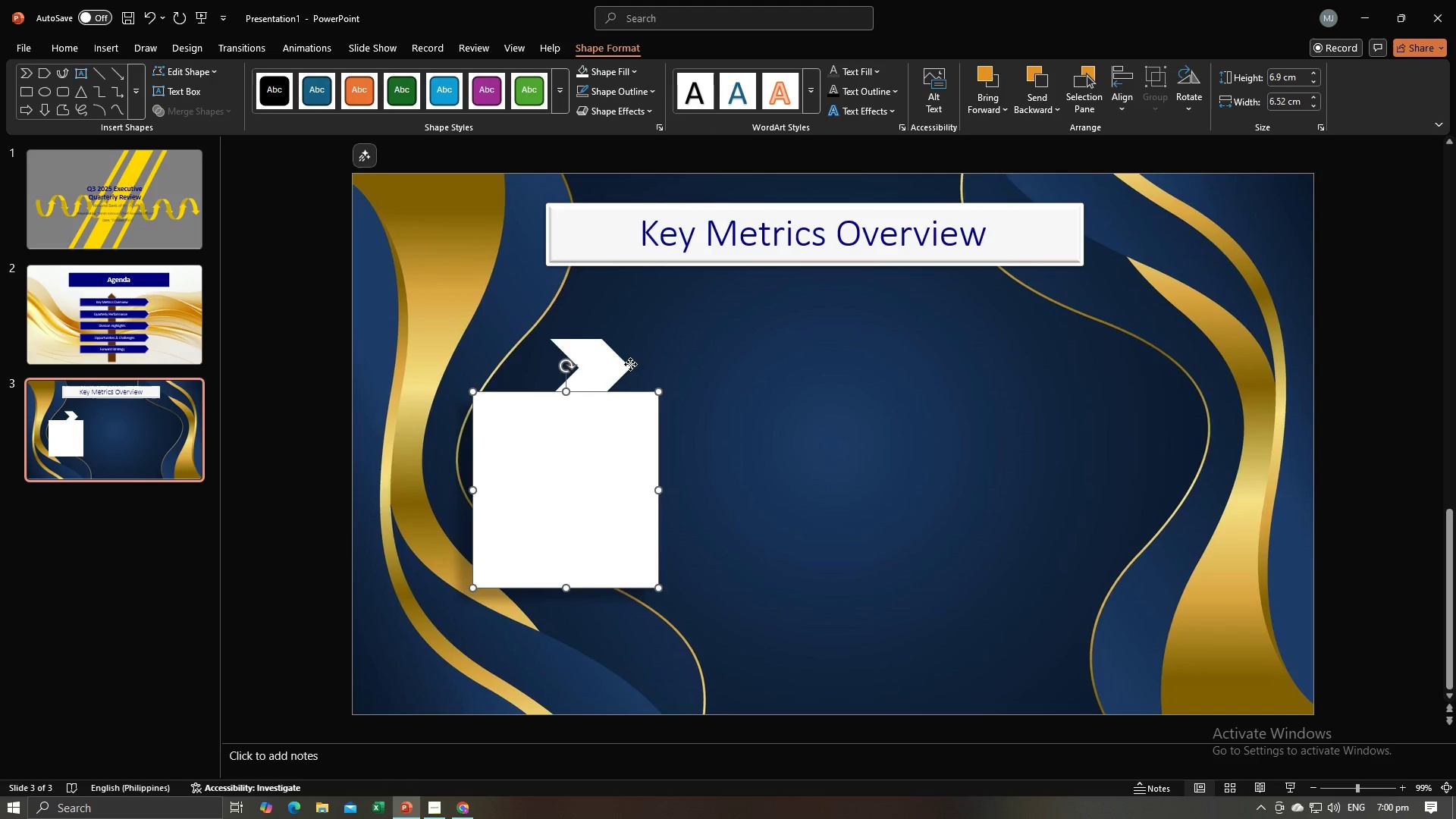 
left_click([630, 364])
 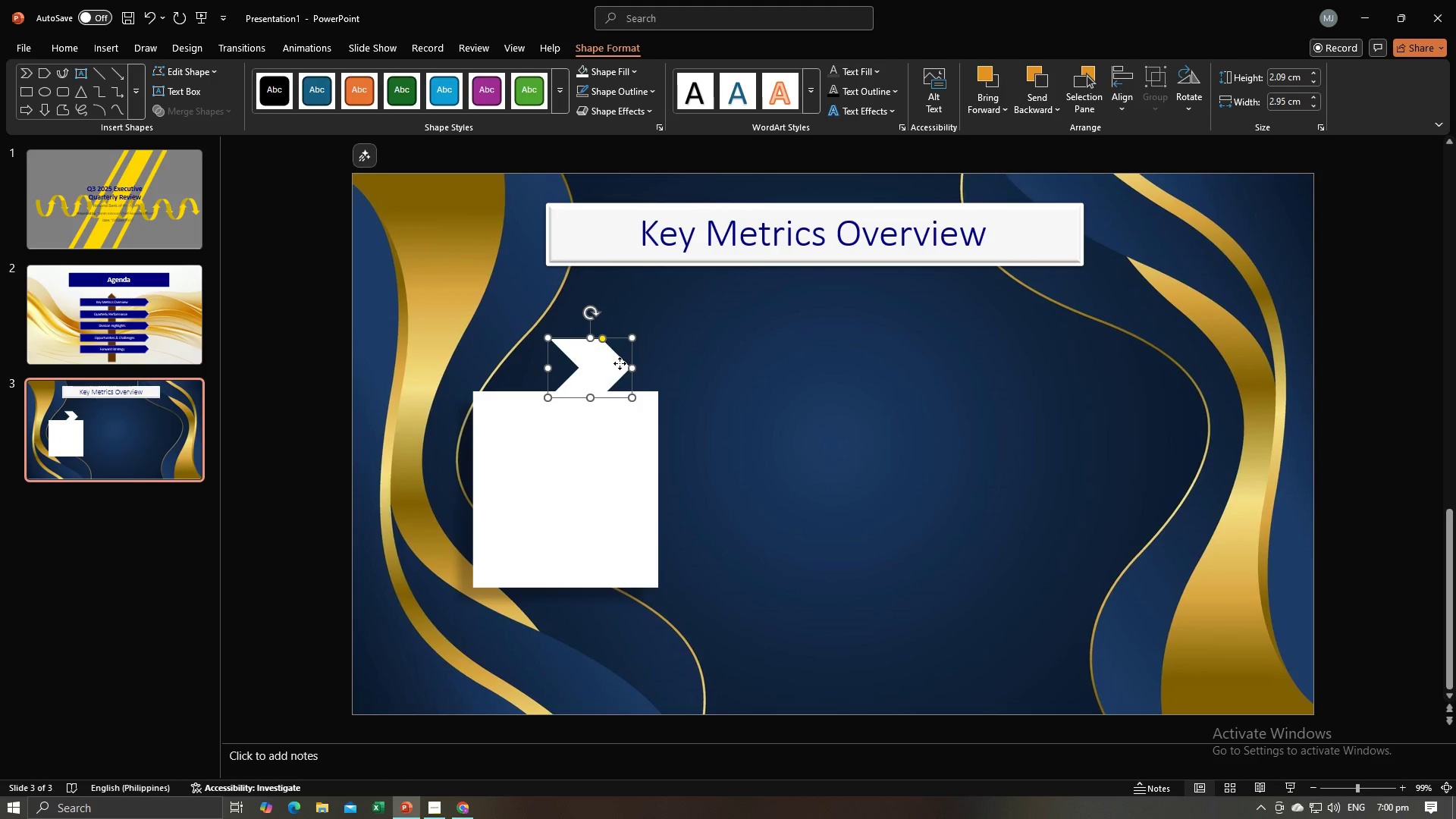 
right_click([620, 363])
 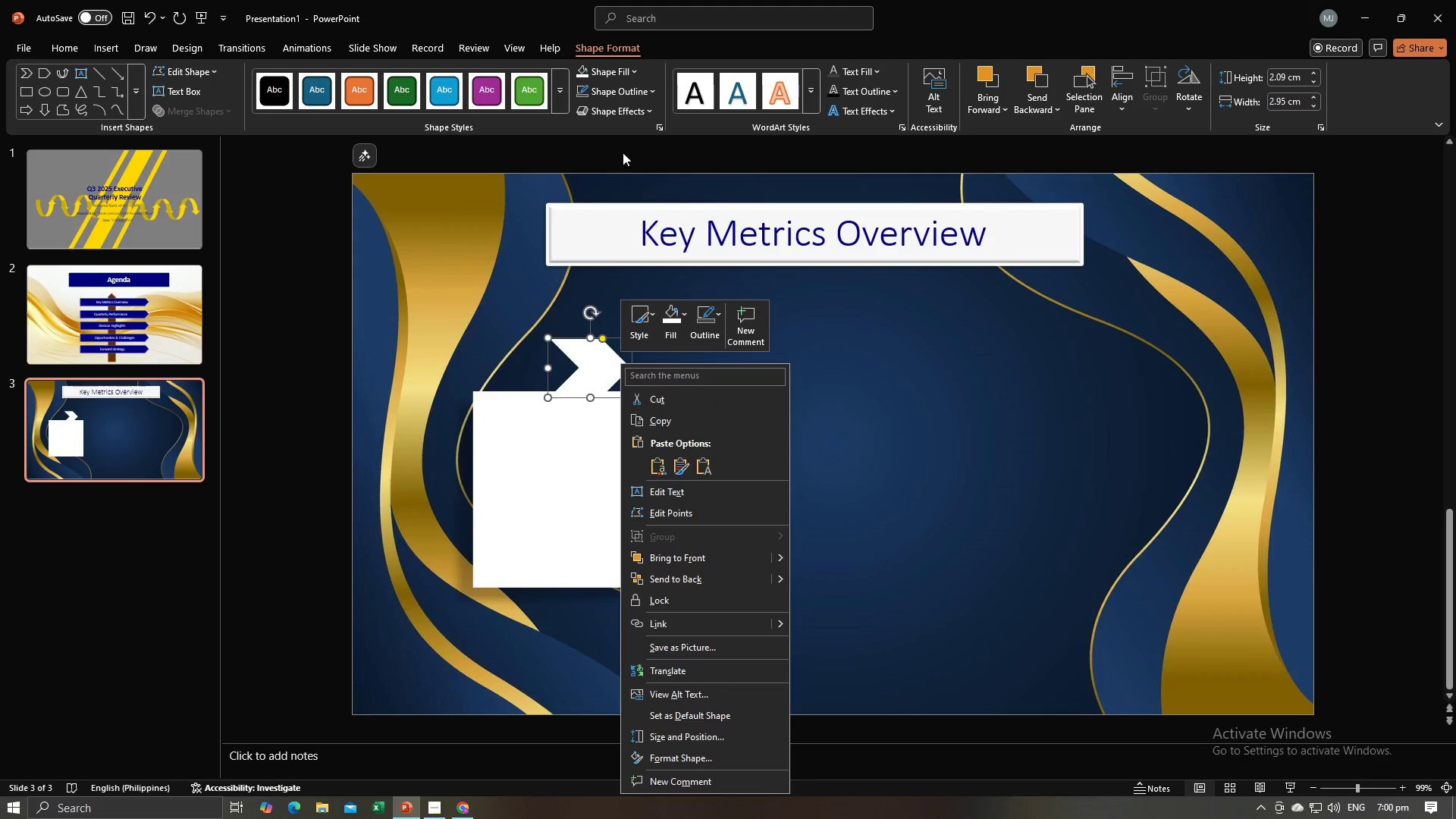 
left_click([615, 110])
 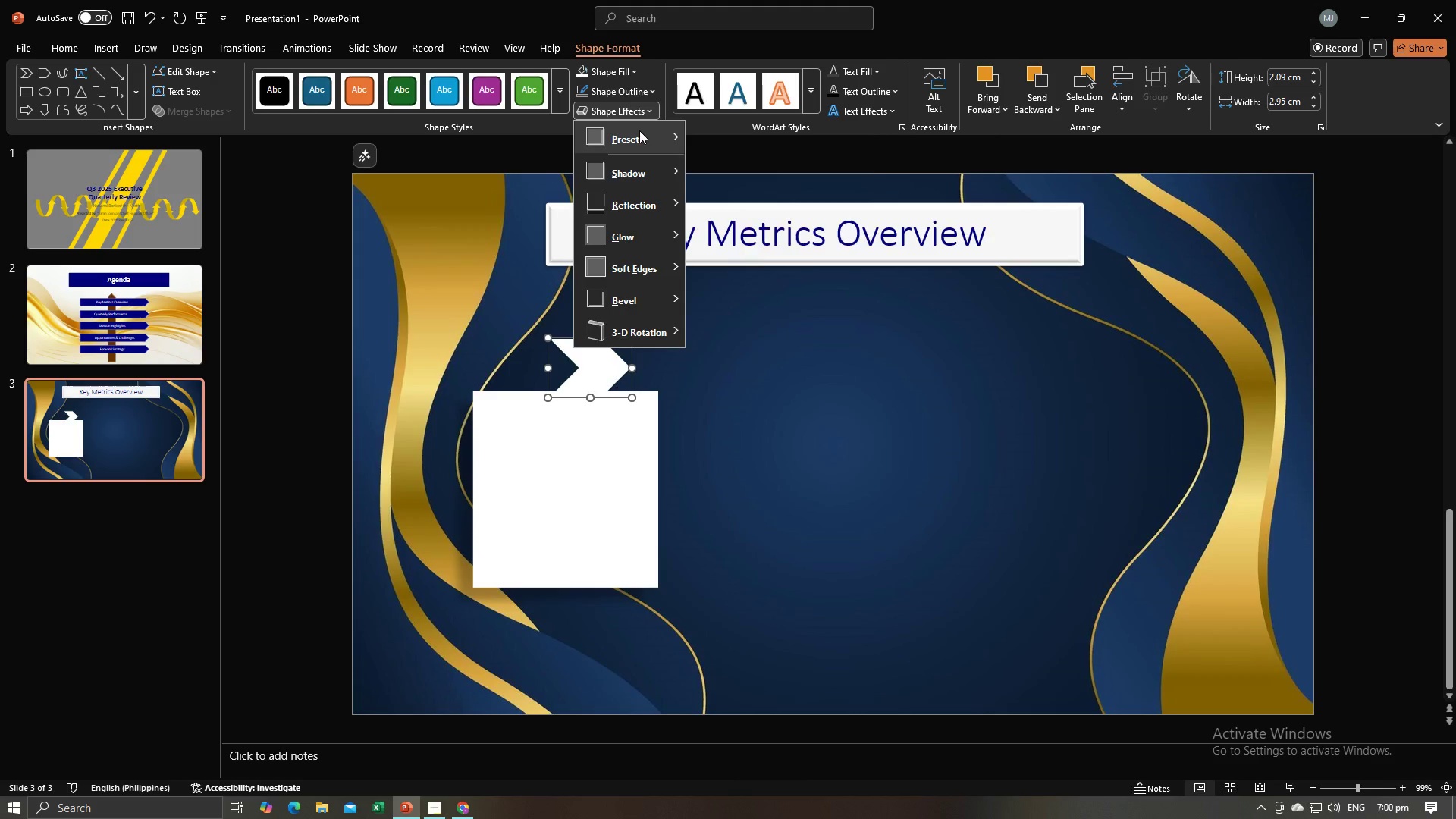 
left_click([639, 130])
 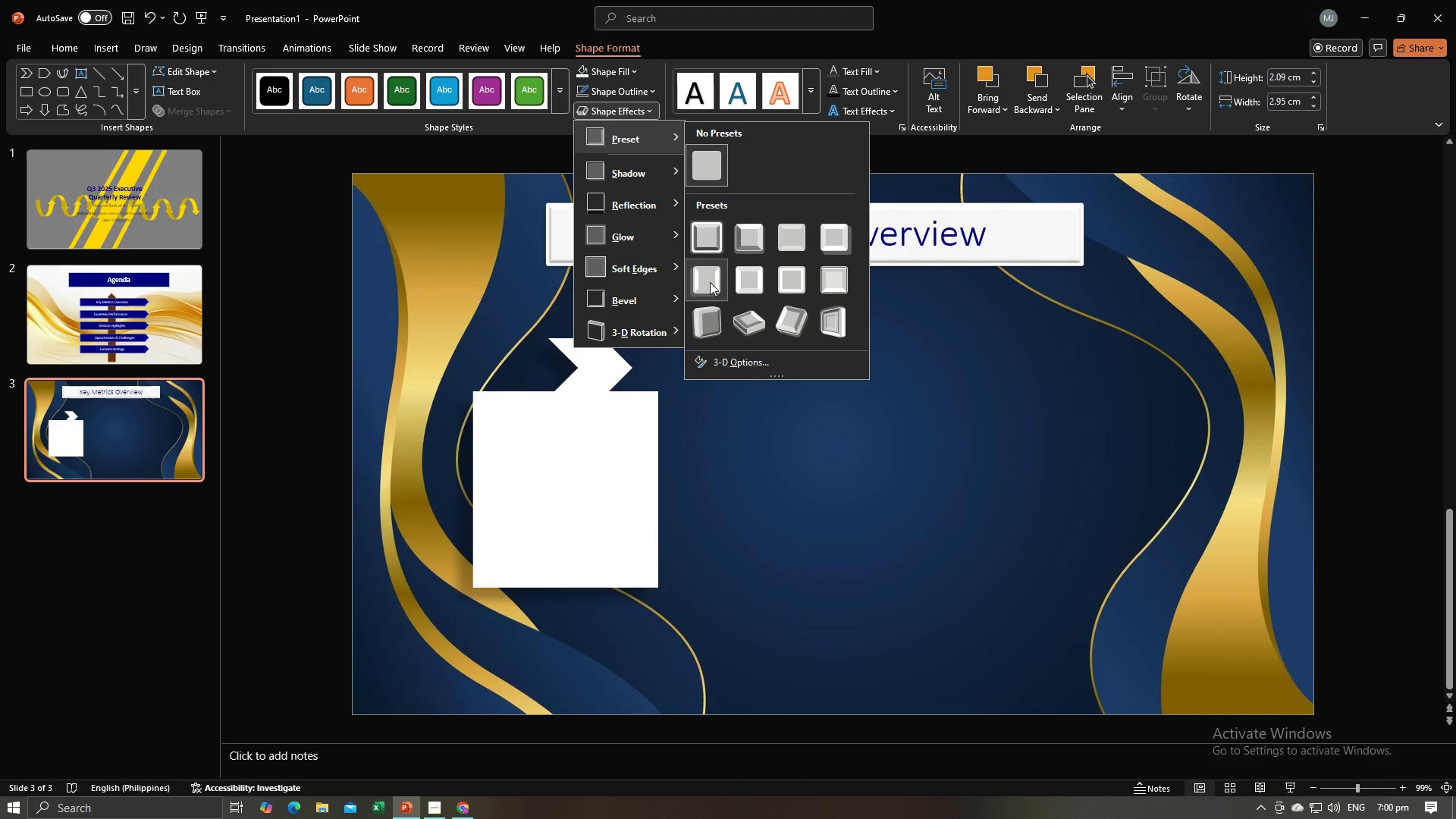 
left_click([710, 282])
 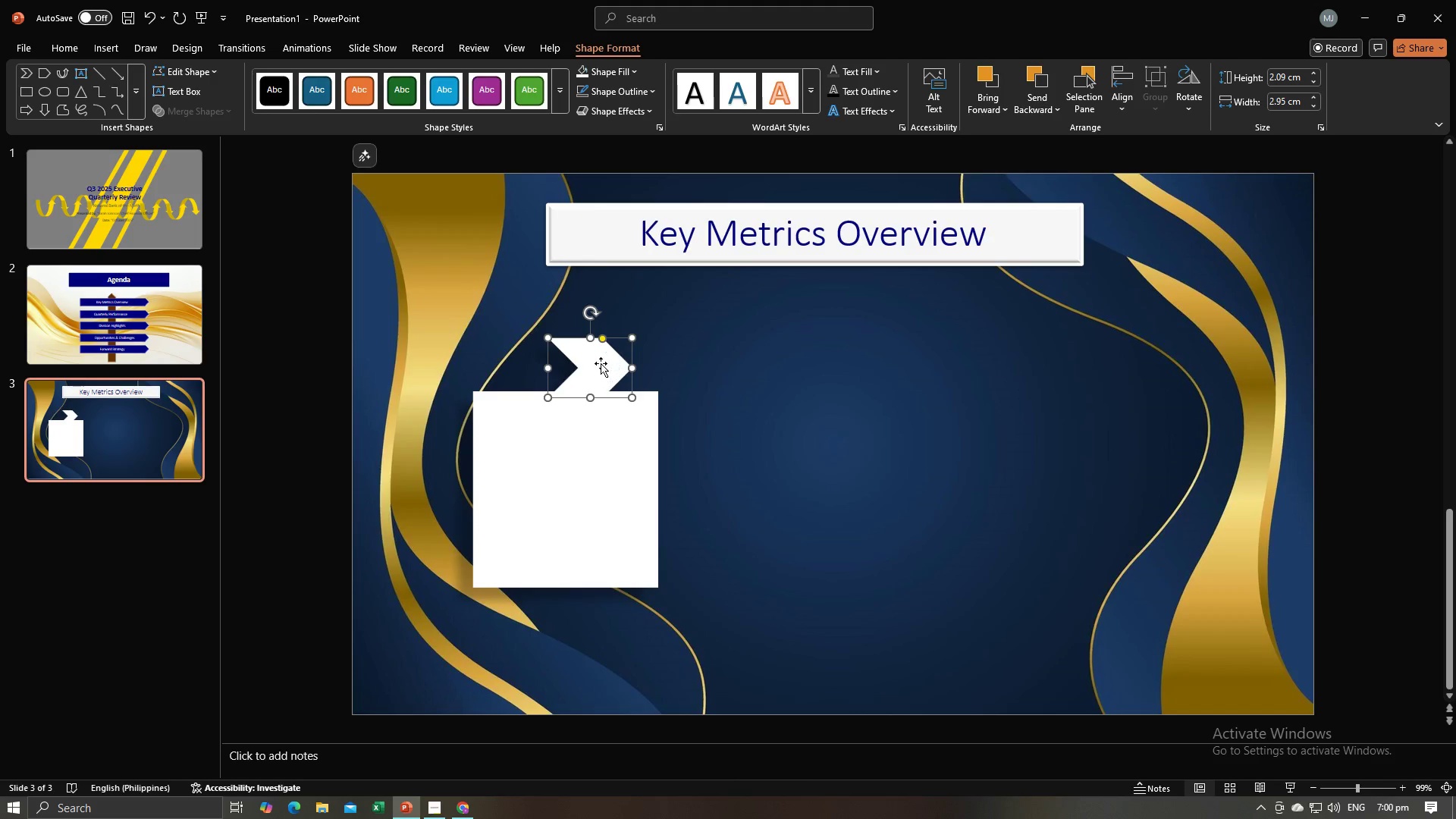 
right_click([601, 363])
 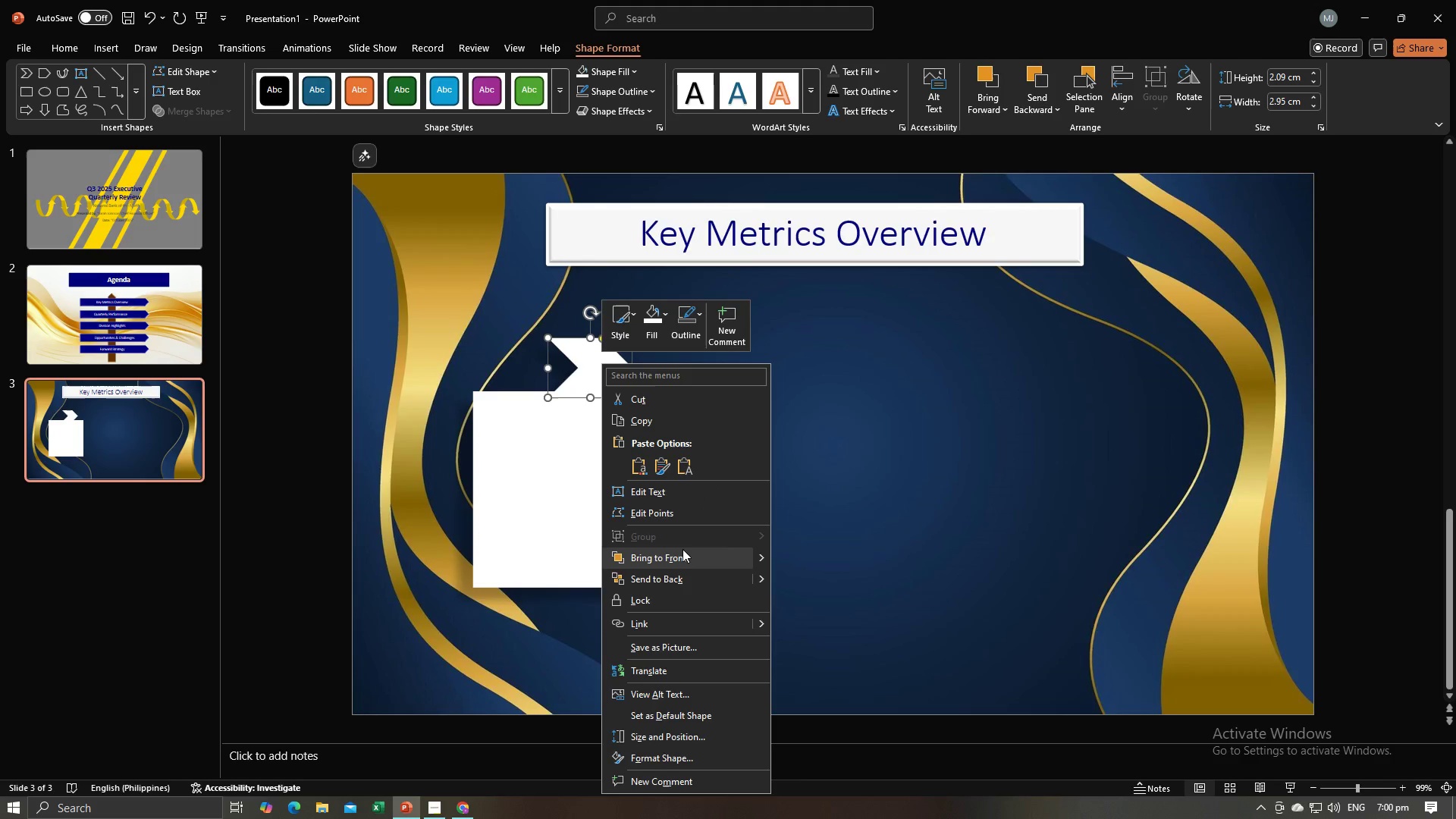 
left_click([684, 552])
 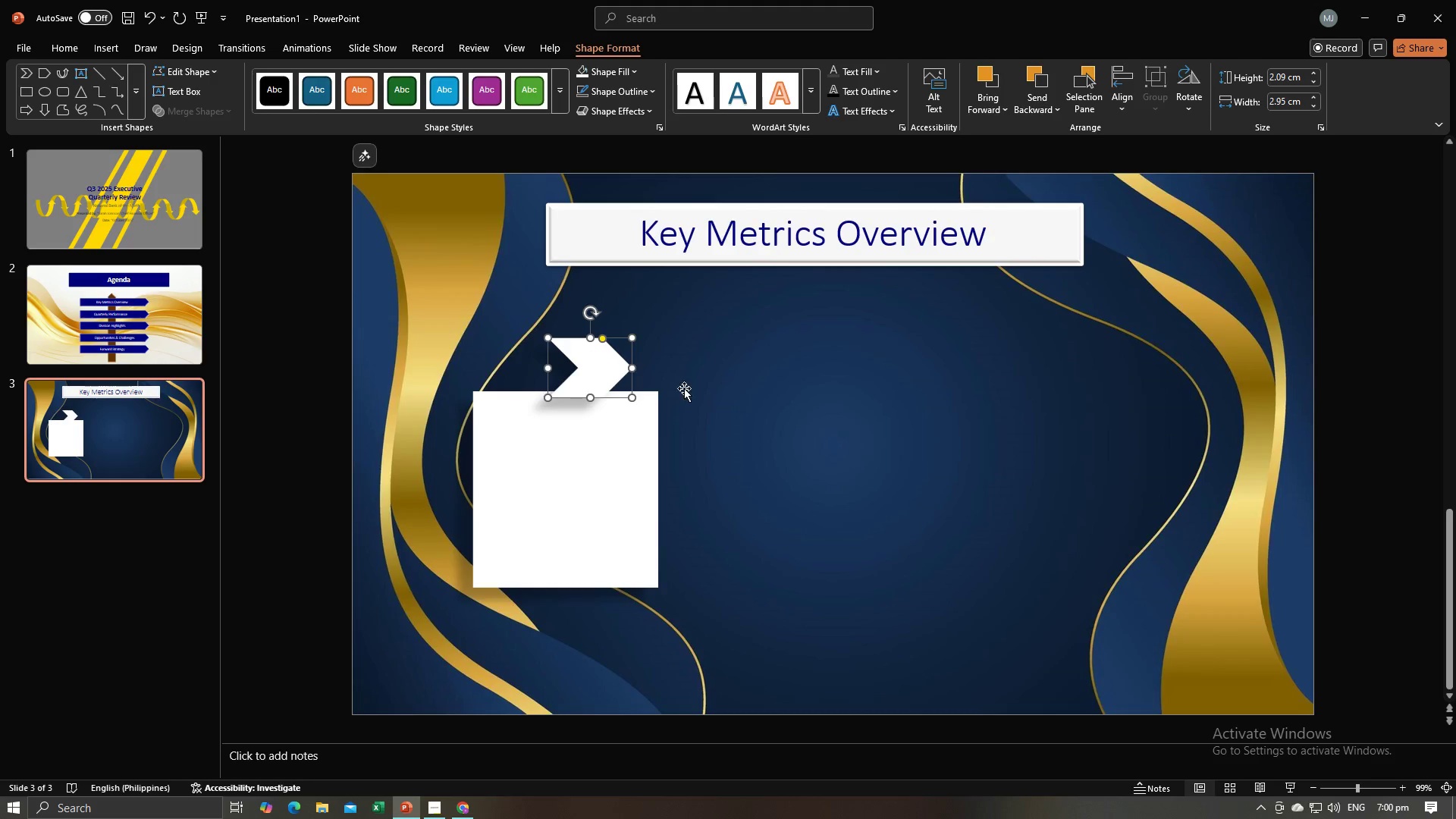 
left_click([695, 398])
 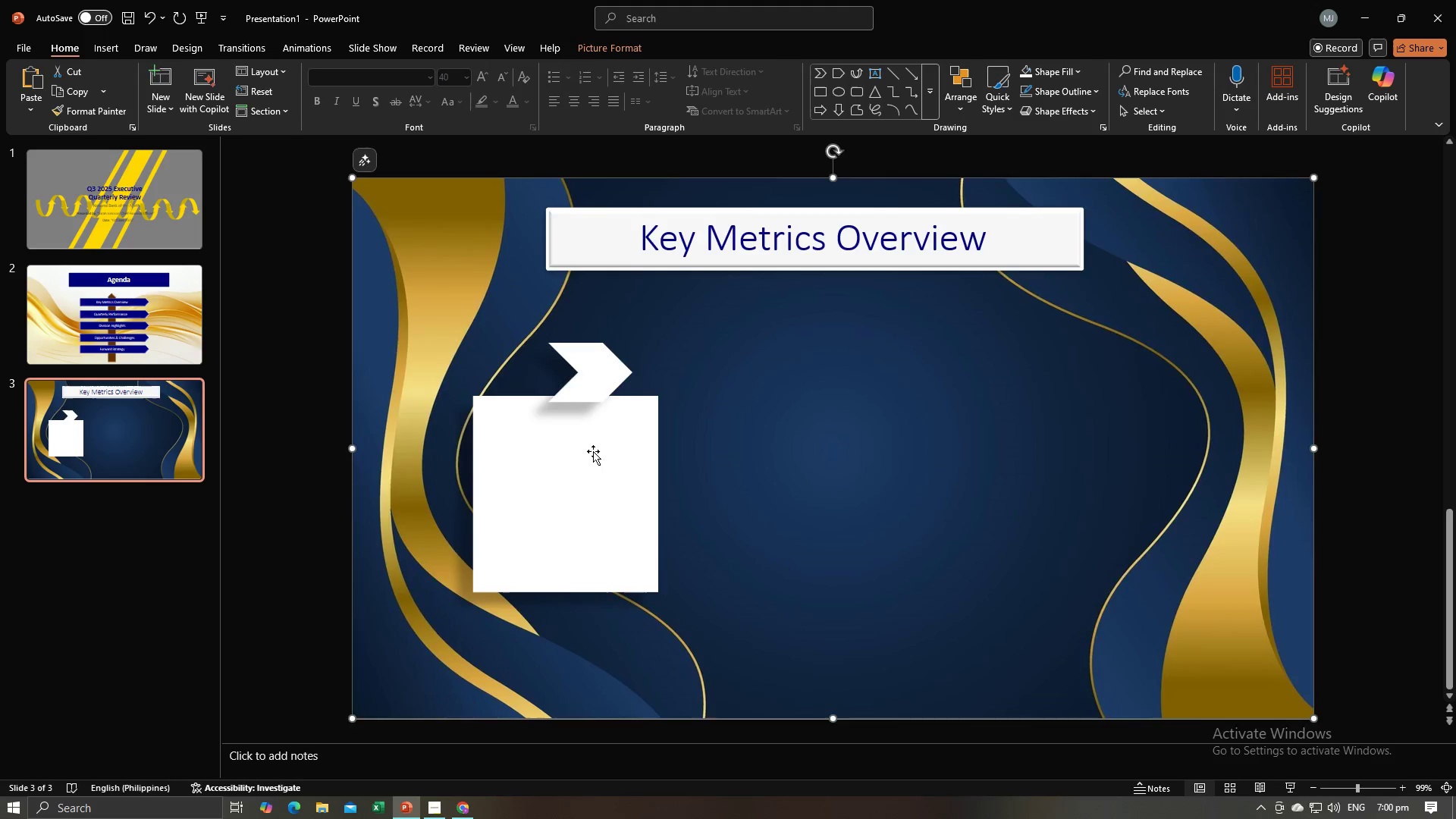 
left_click_drag(start_coordinate=[593, 451], to_coordinate=[573, 444])
 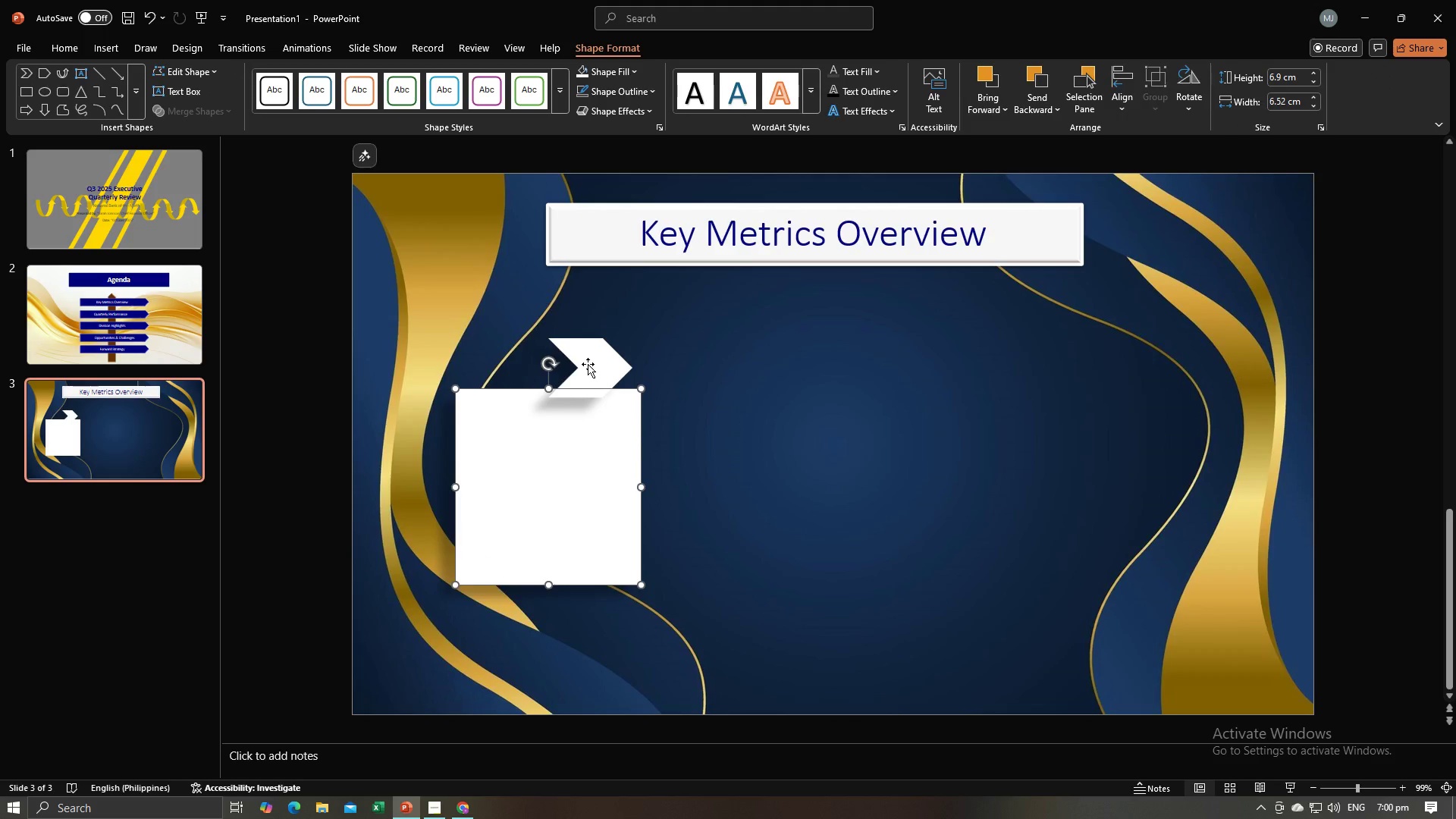 
left_click([588, 362])
 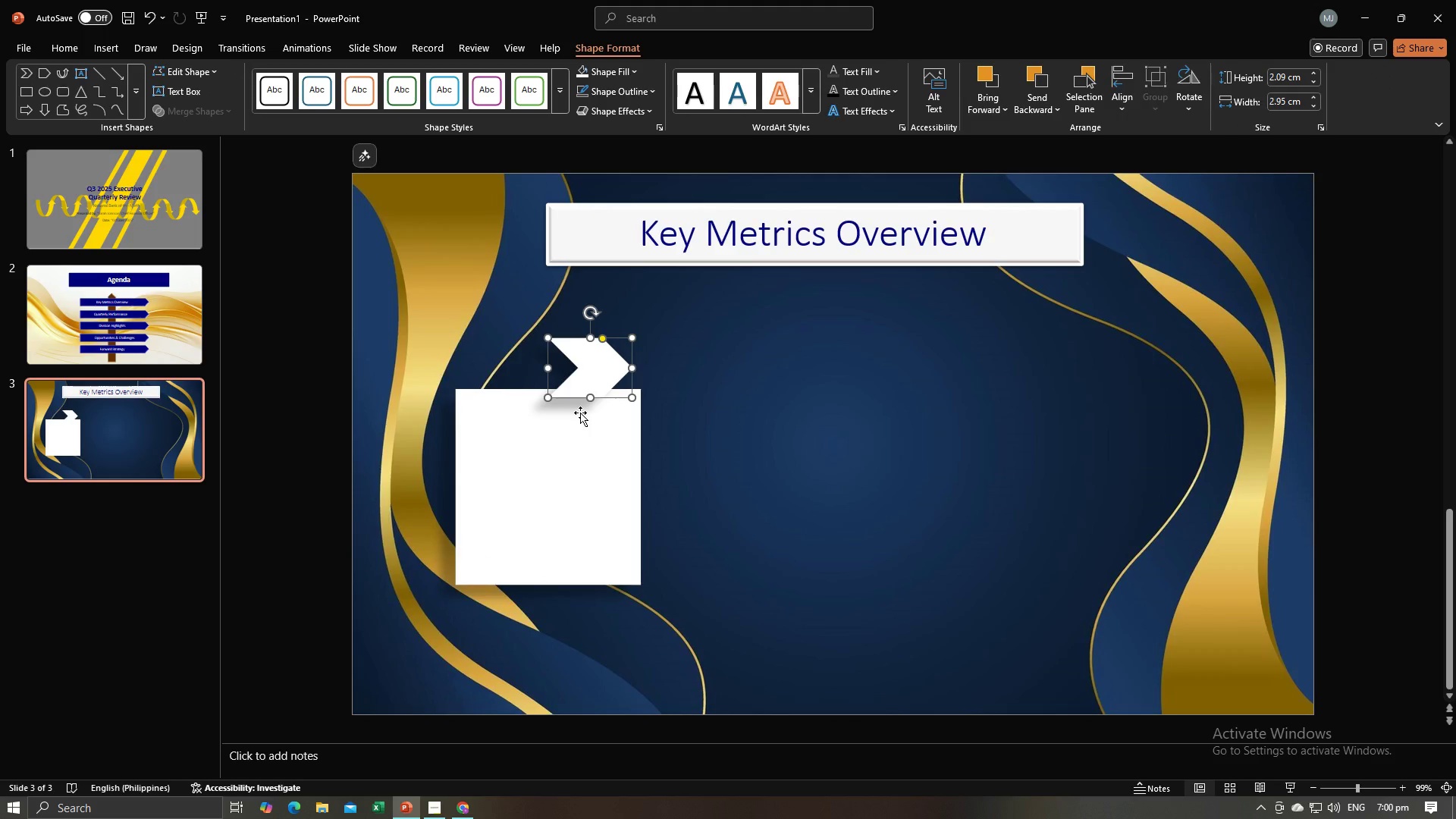 
key(Alt+AltLeft)
 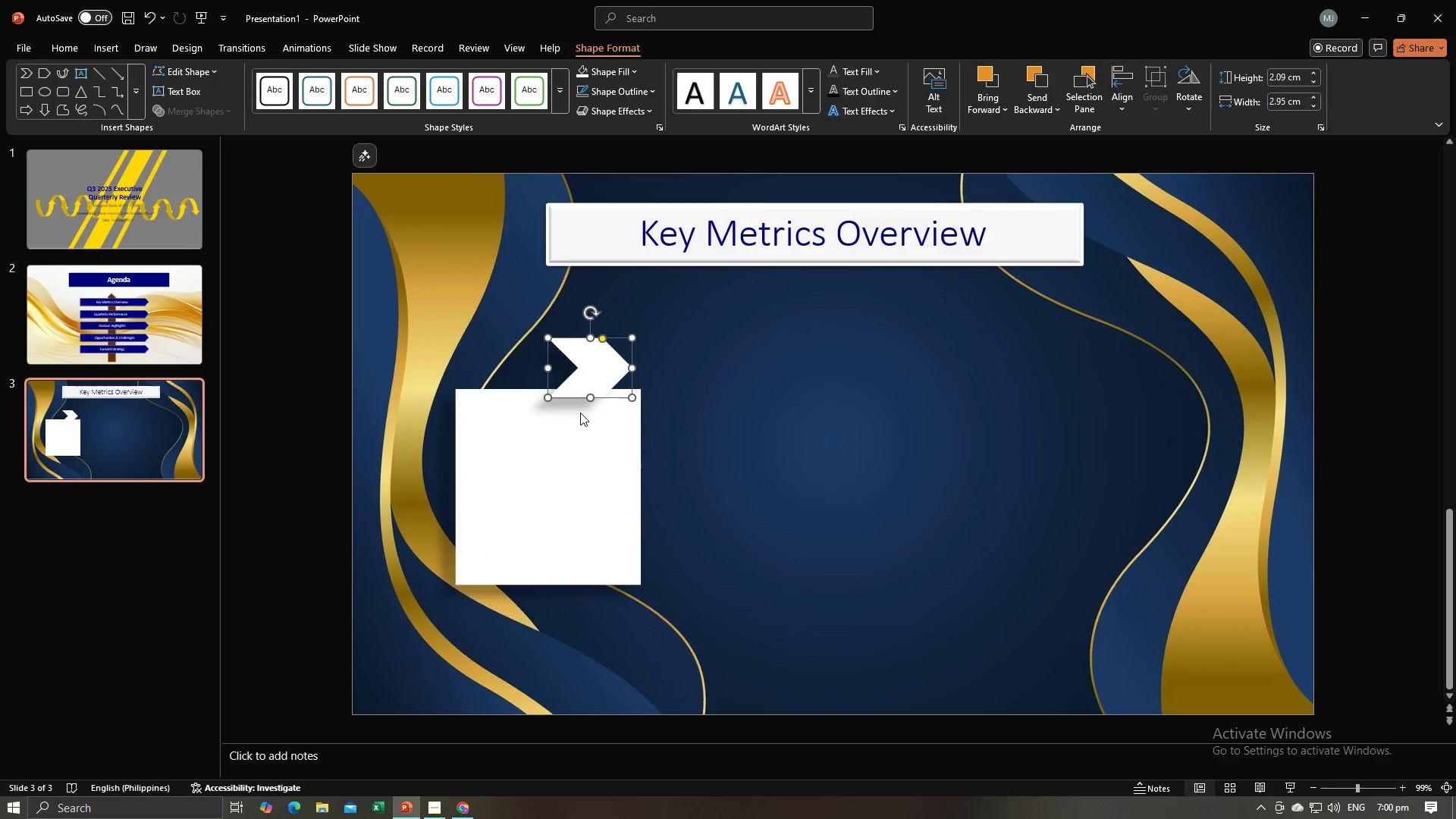 
key(Alt+Tab)
 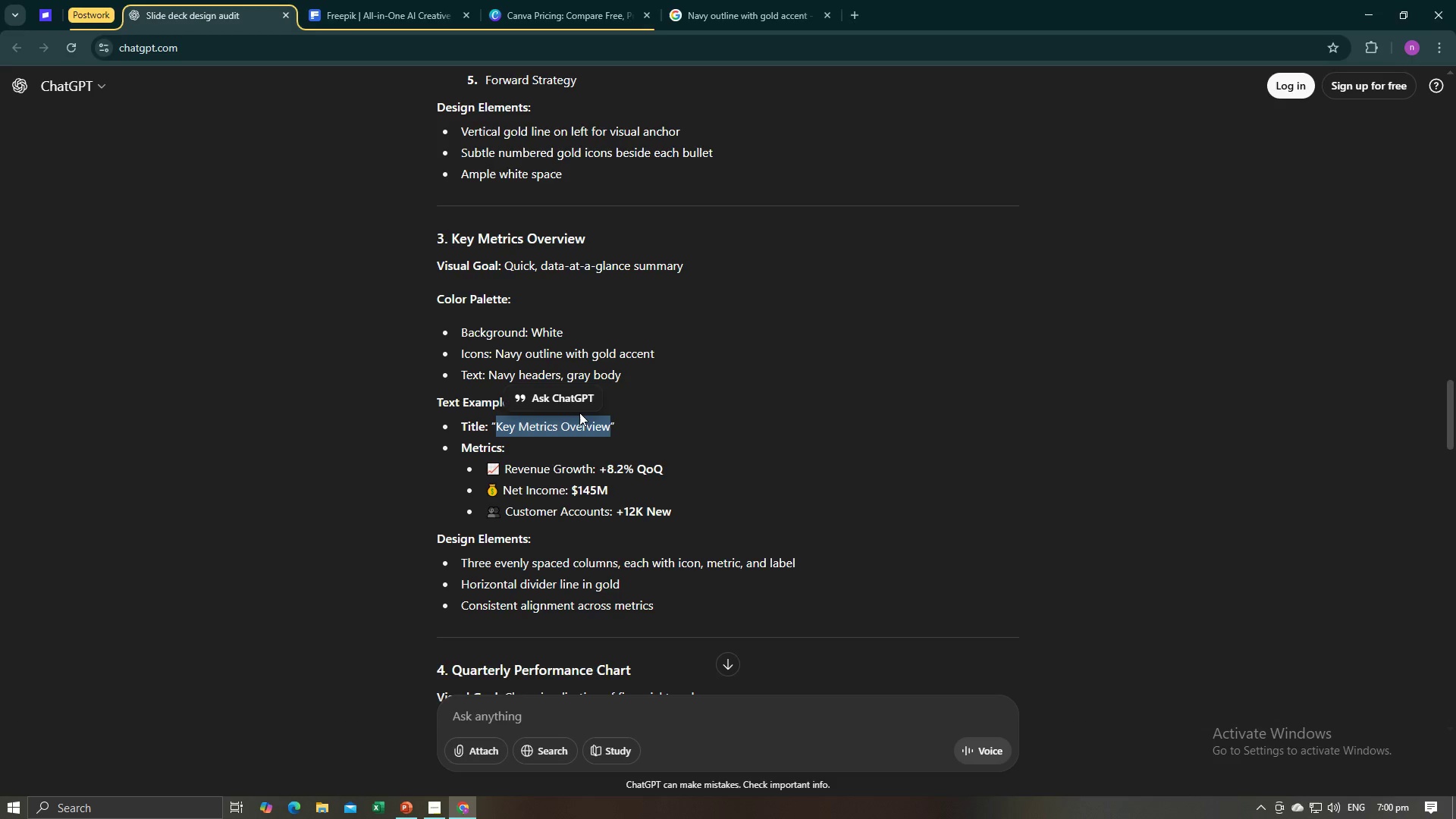 
key(Alt+AltLeft)
 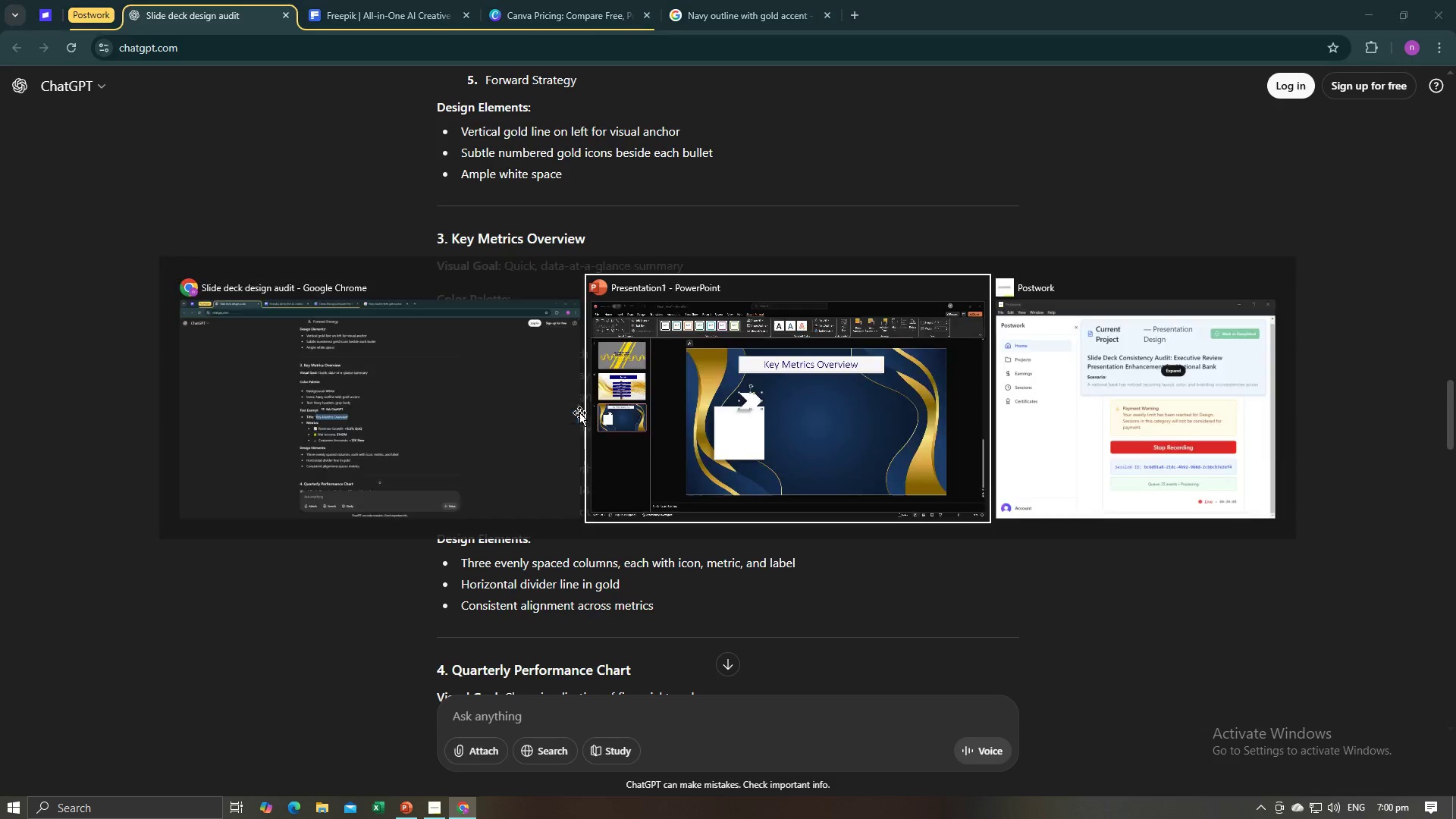 
key(Alt+Tab)
 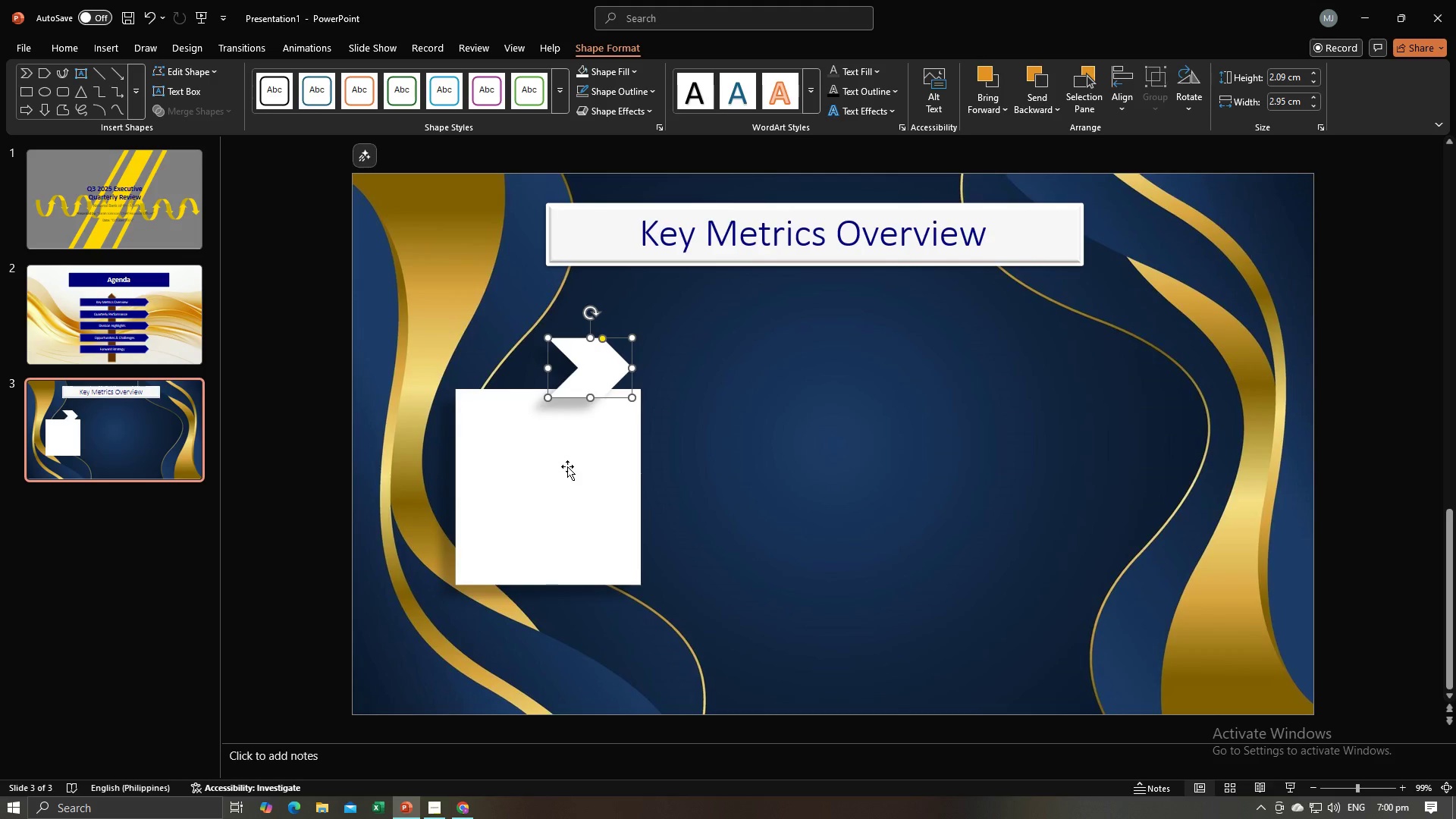 
hold_key(key=ShiftLeft, duration=0.93)
left_click([569, 486])
 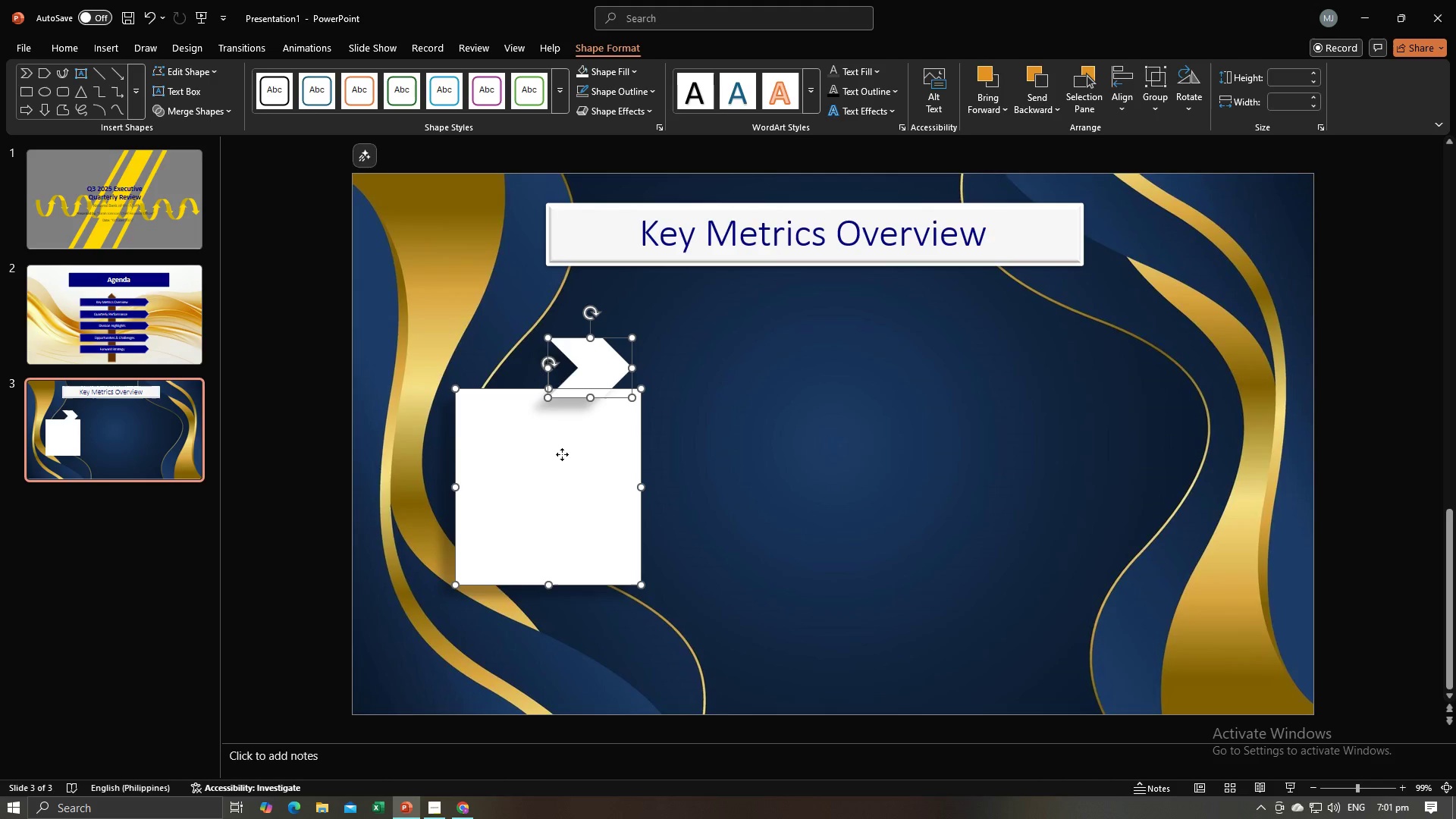 
right_click([562, 454])
 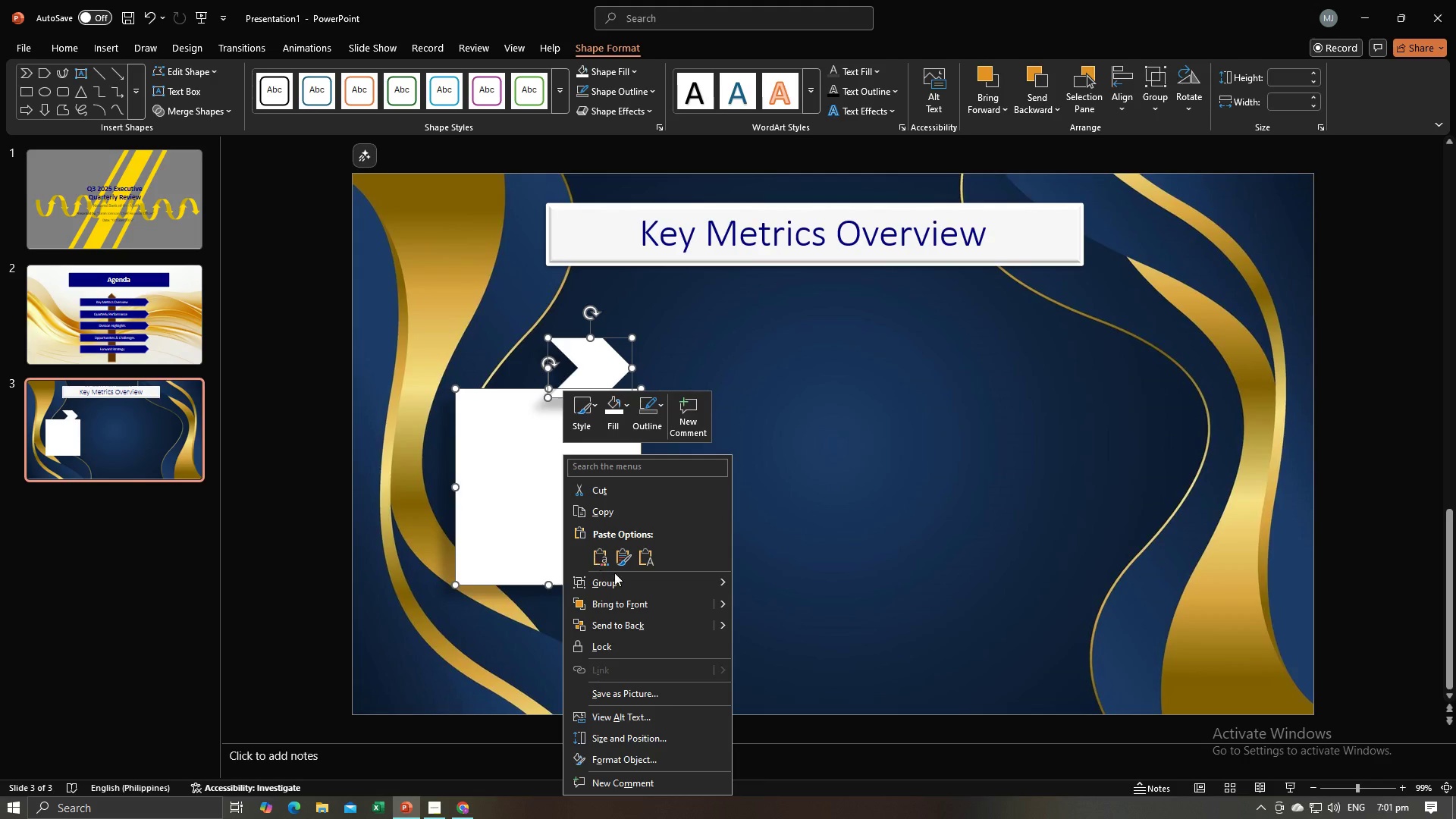 
left_click([620, 576])
 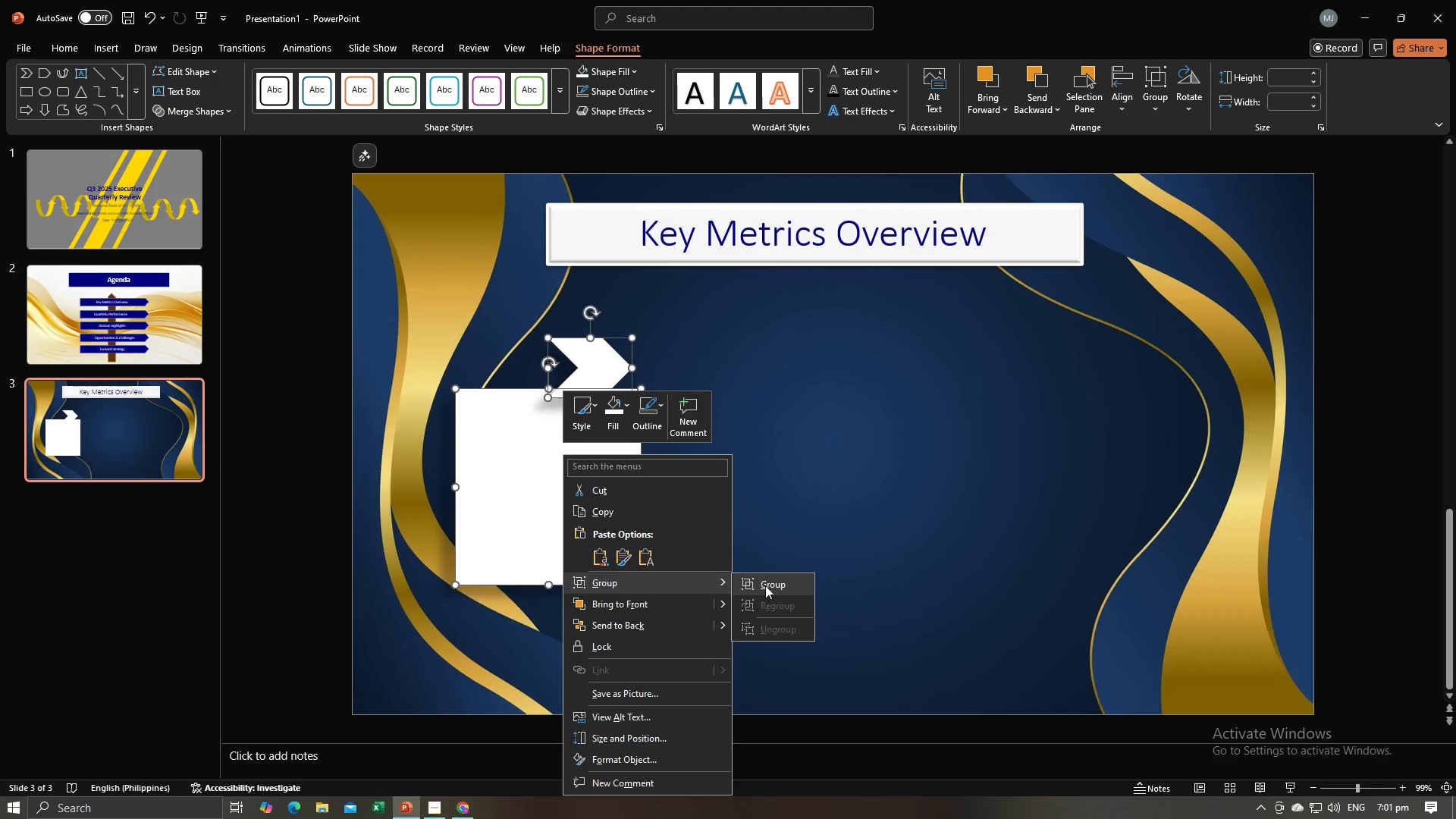 
left_click([765, 585])
 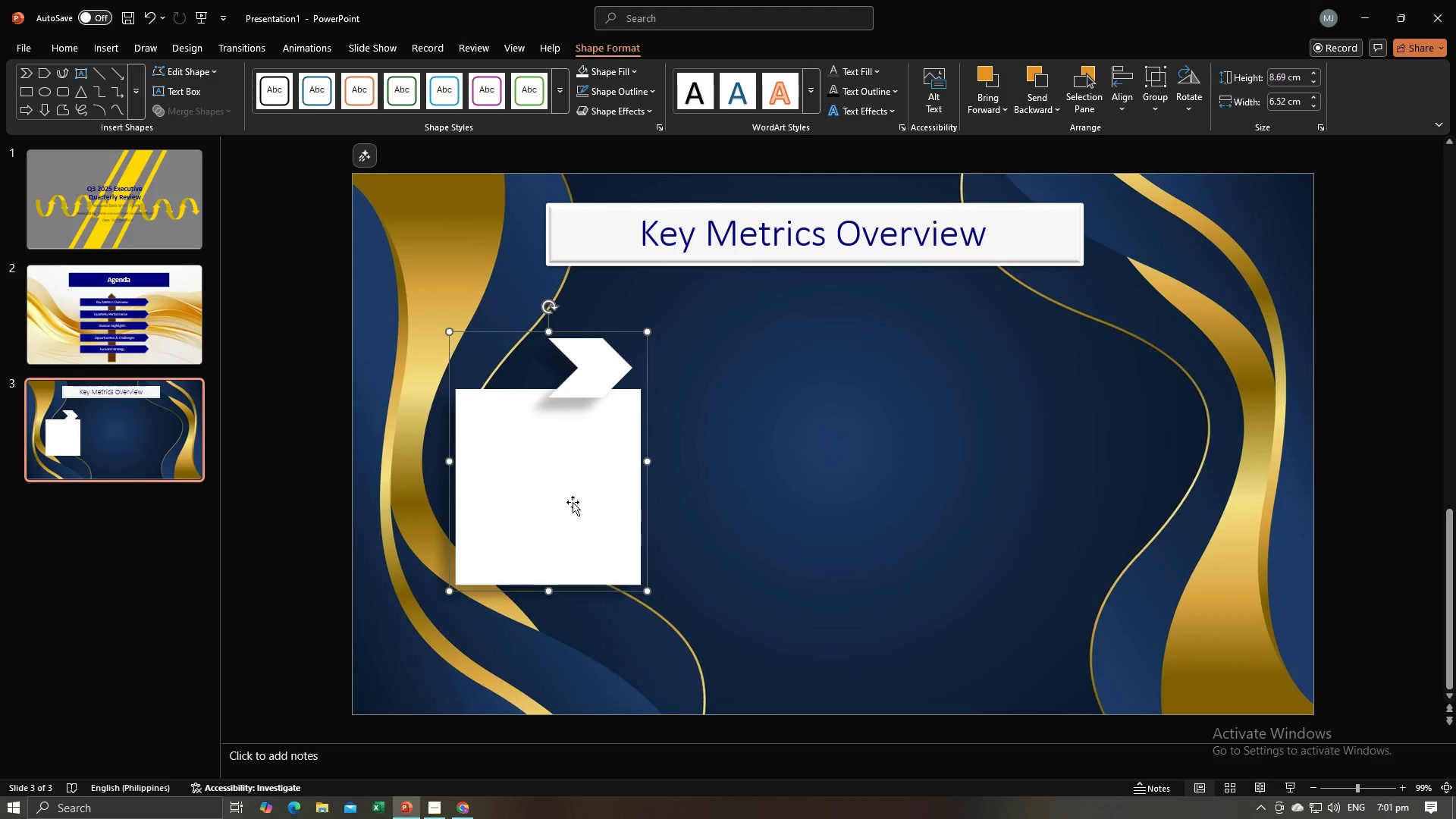 
key(Control+C)
 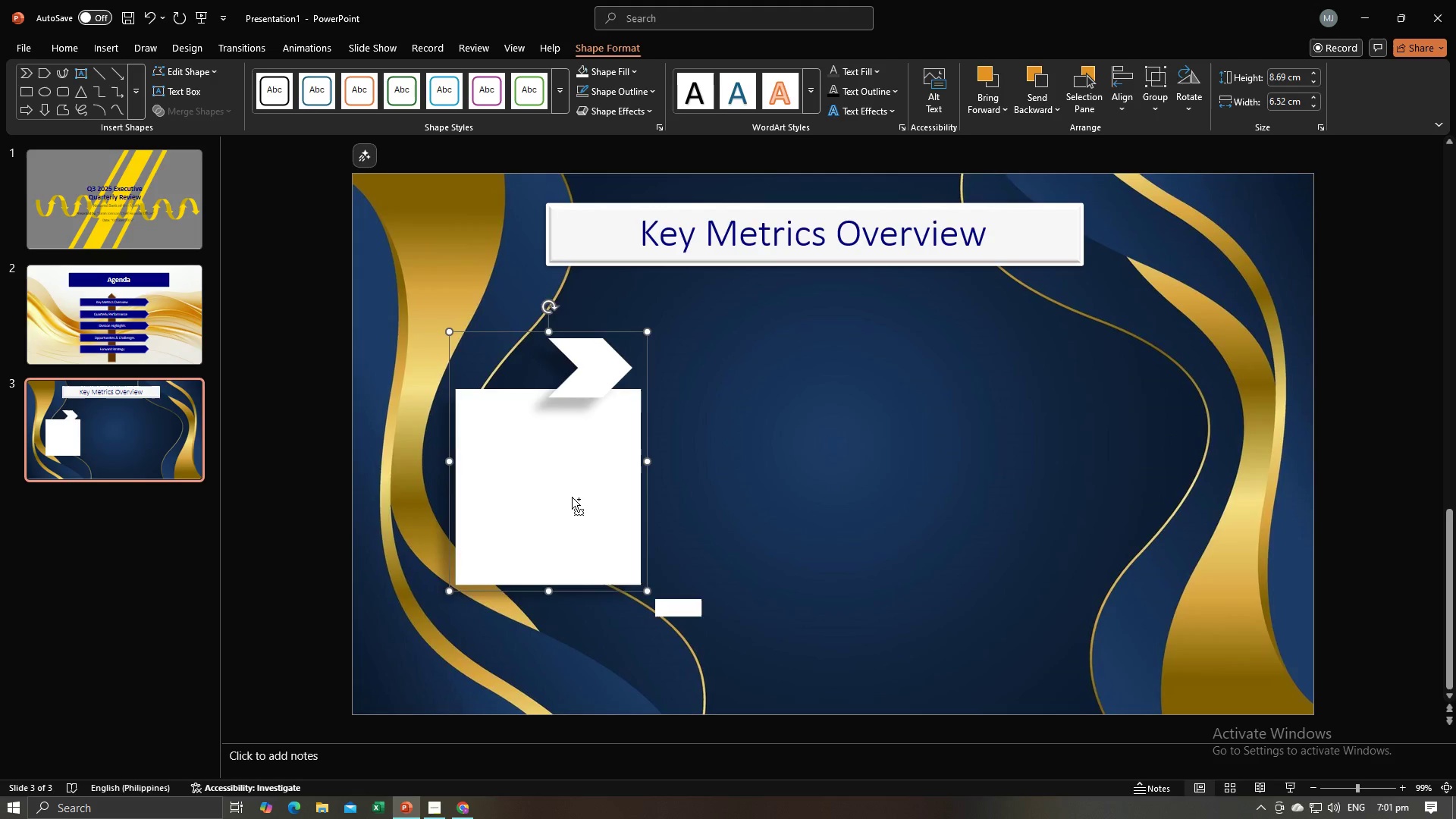 
key(Control+V)
 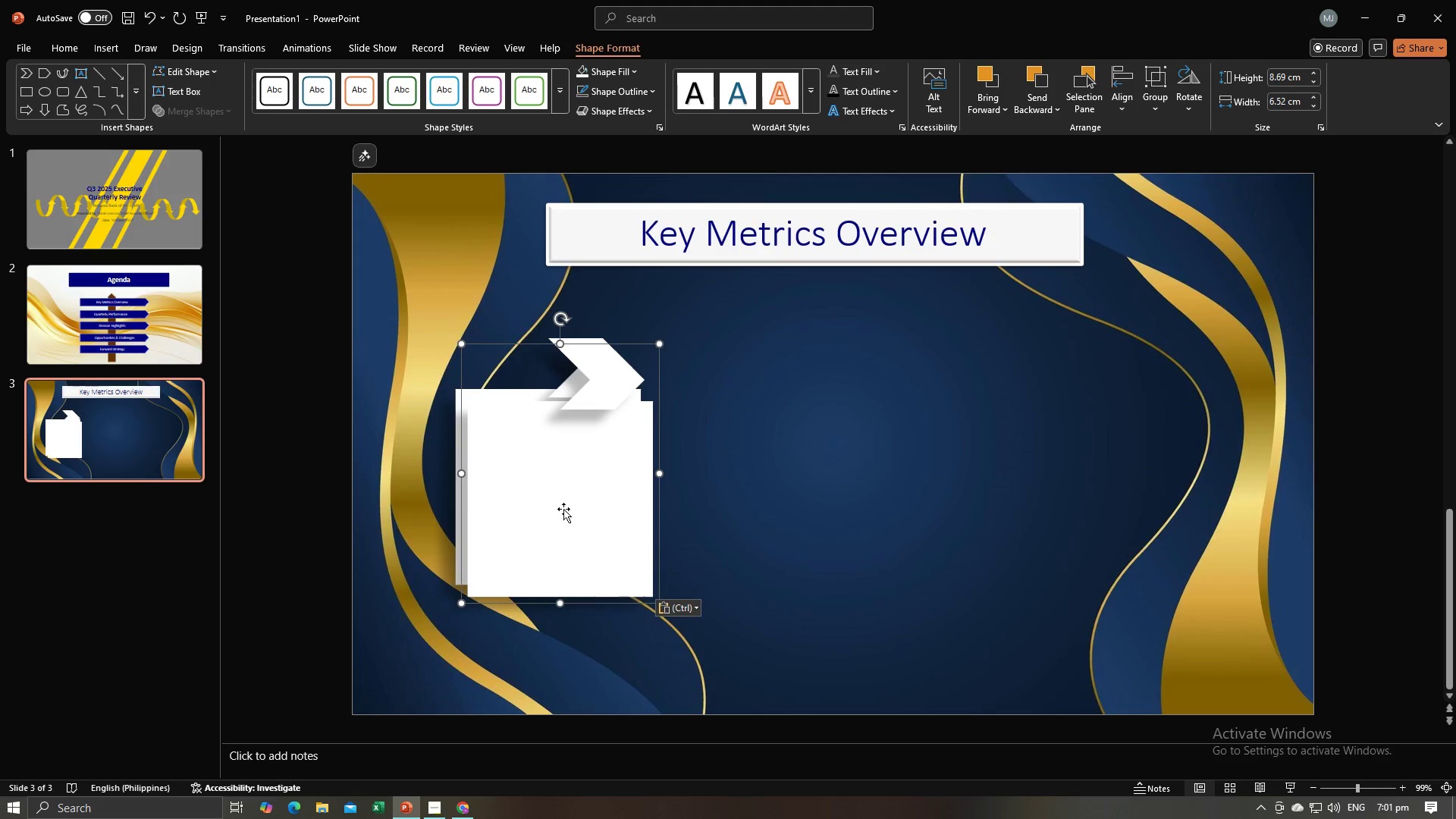 
left_click_drag(start_coordinate=[563, 509], to_coordinate=[807, 497])
 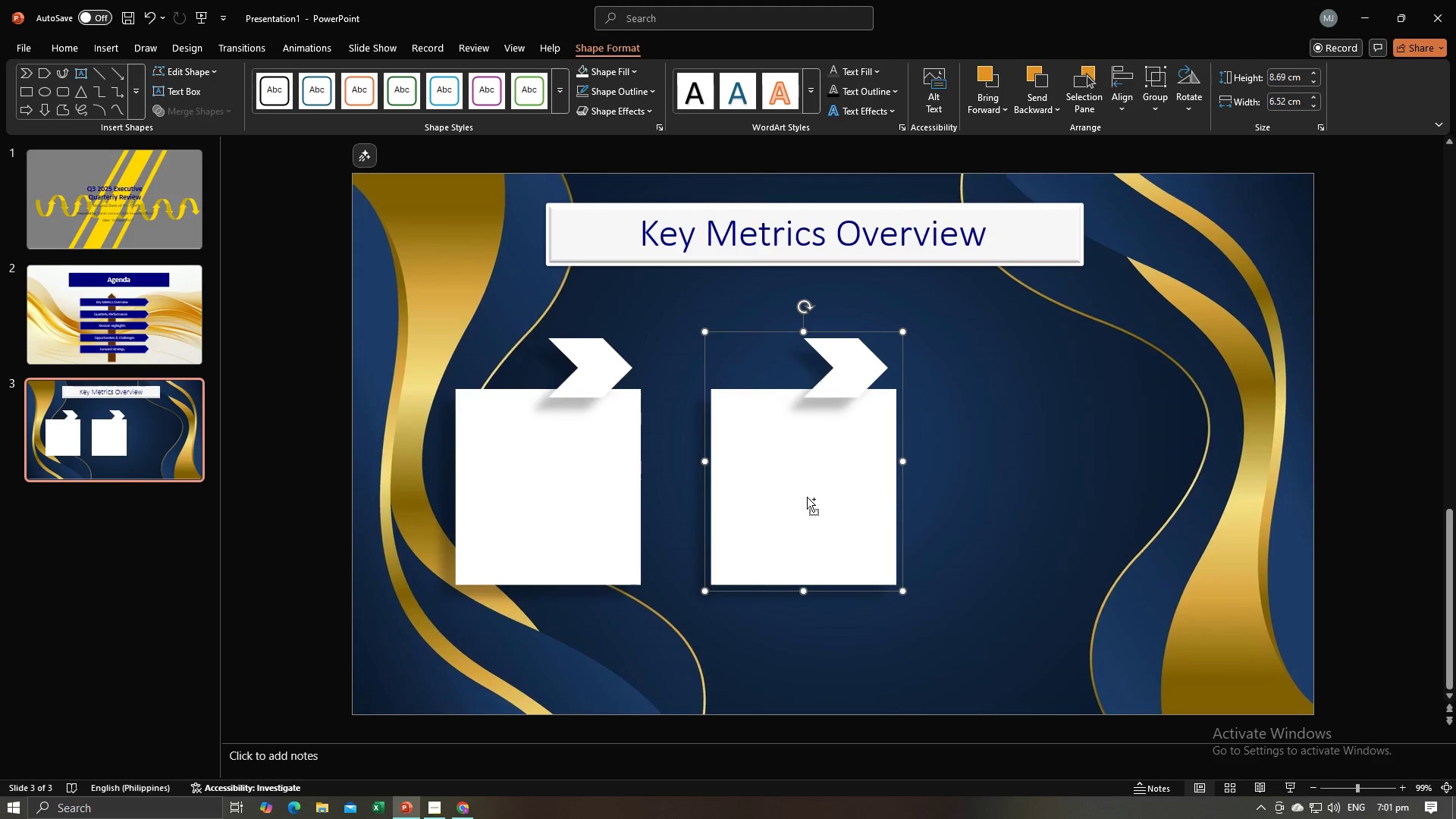 
key(Control+V)
 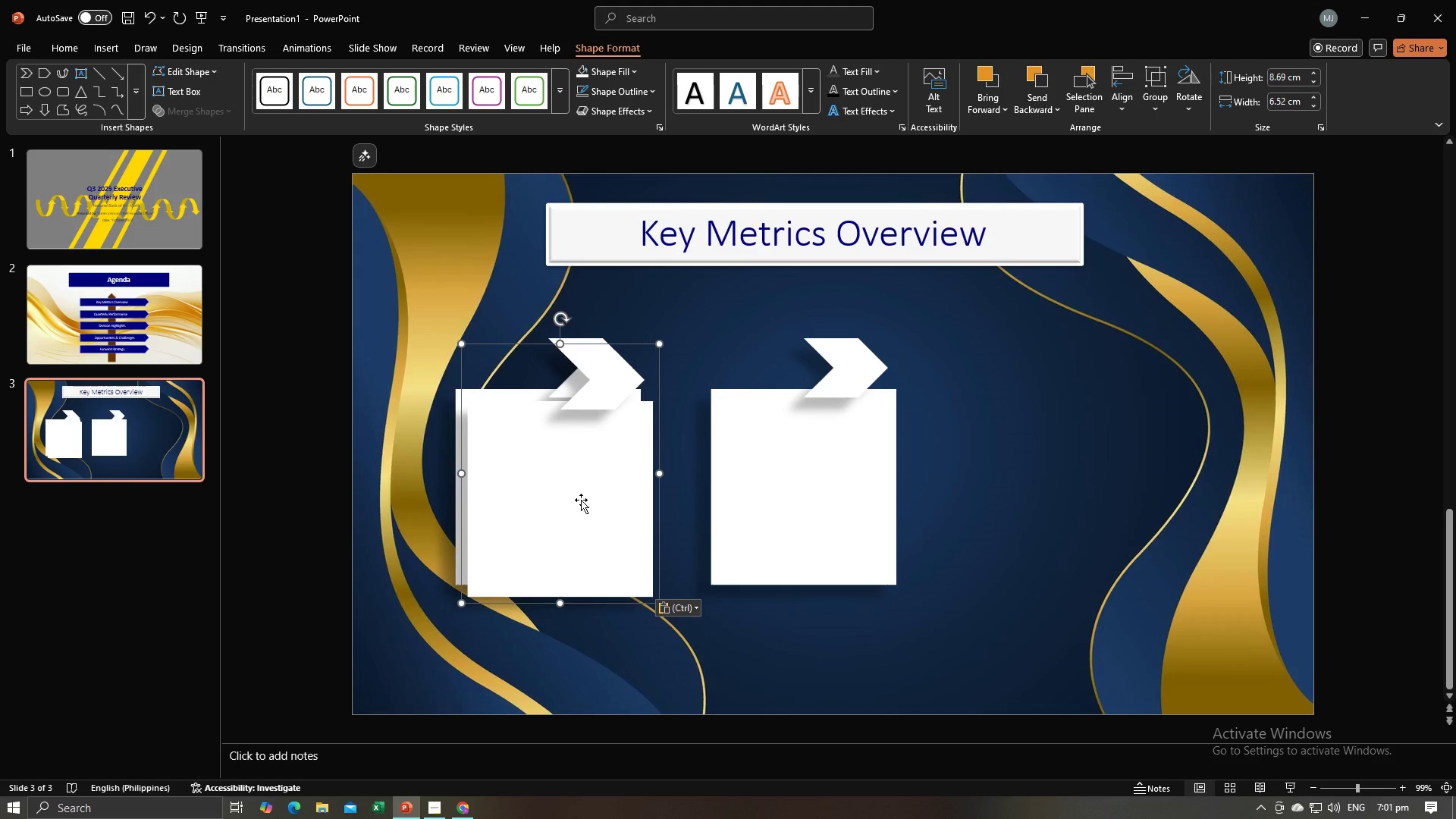 
left_click_drag(start_coordinate=[561, 497], to_coordinate=[1058, 485])
 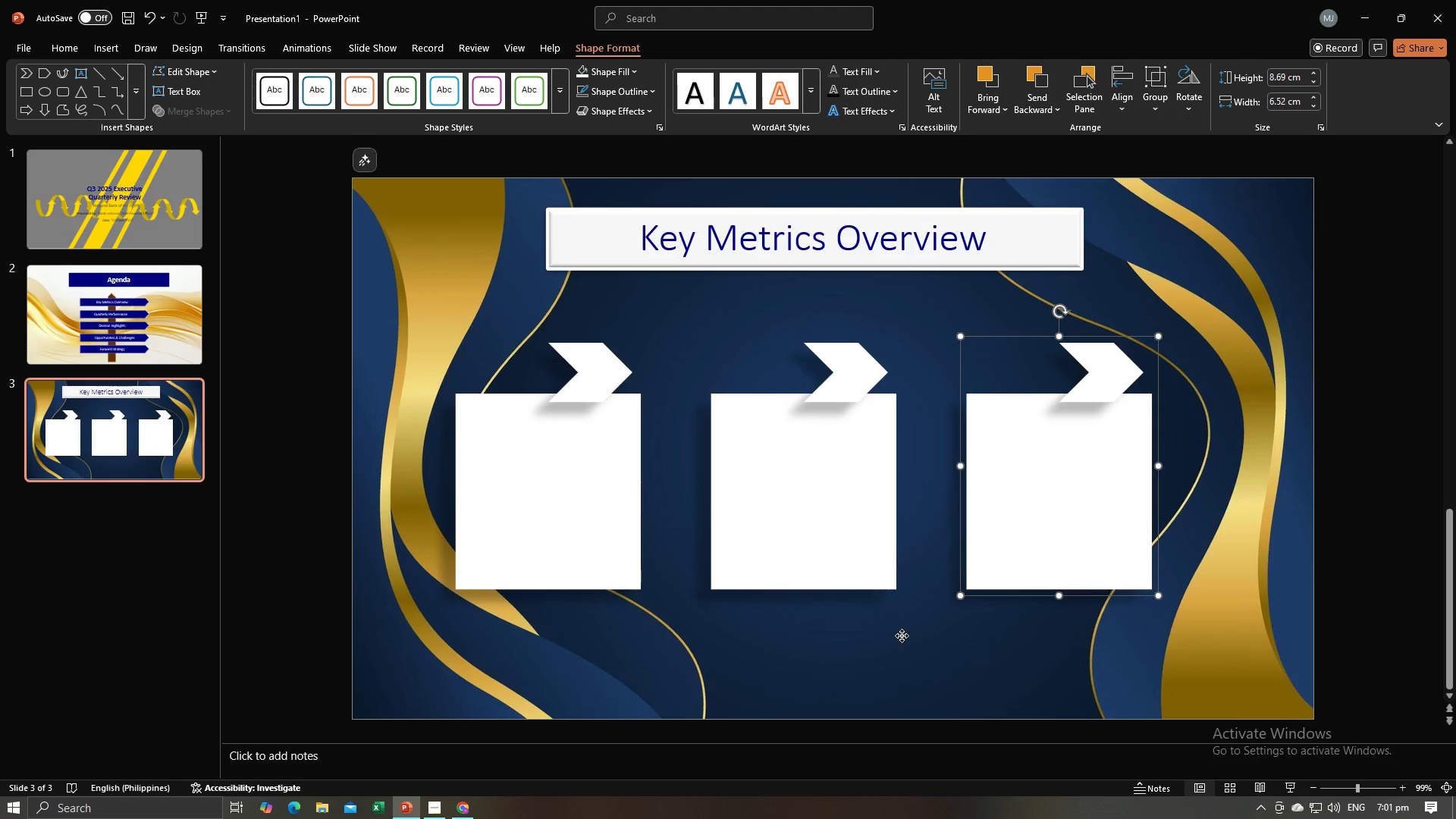 
left_click([902, 635])
 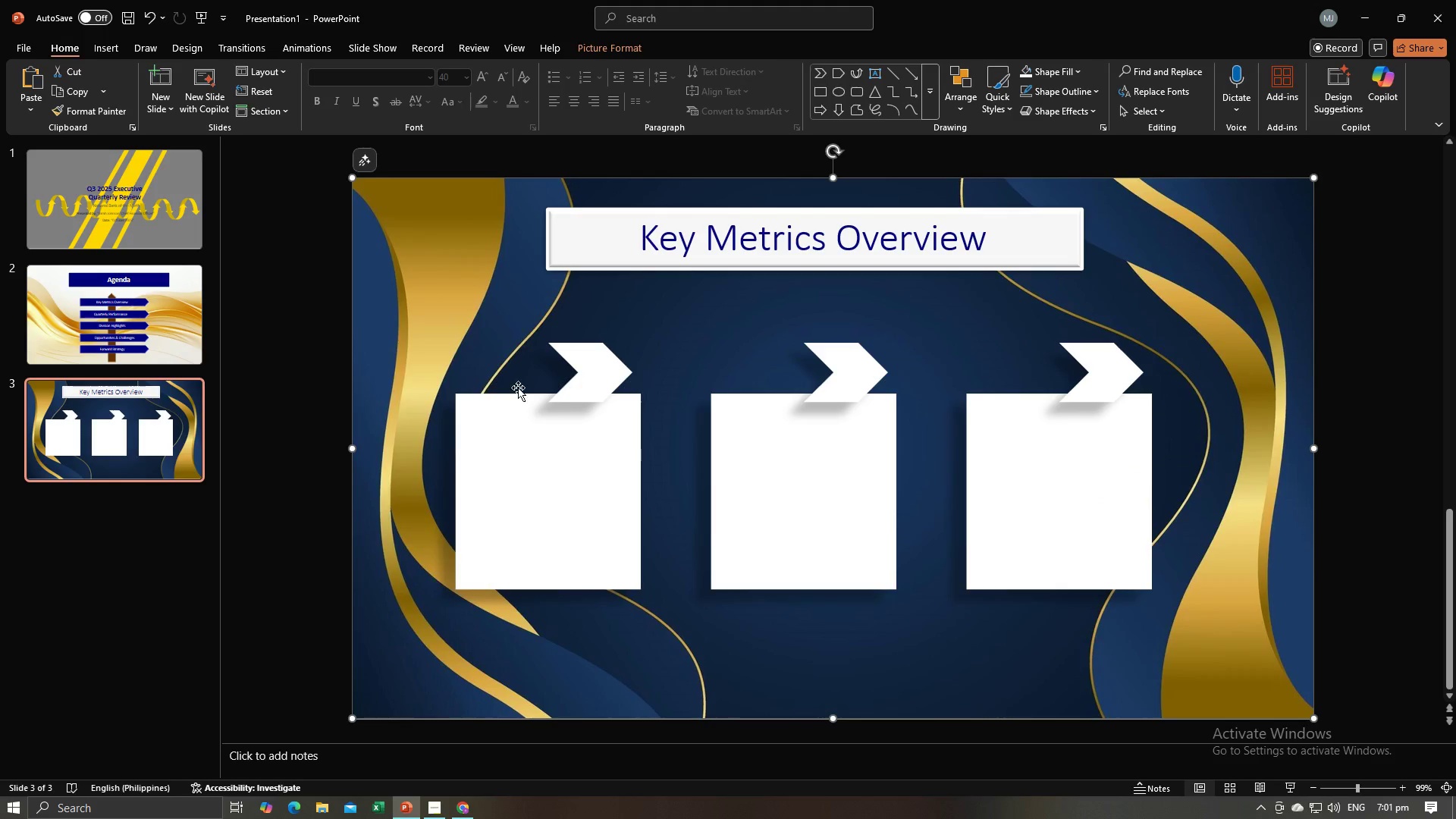 
key(Alt+AltLeft)
 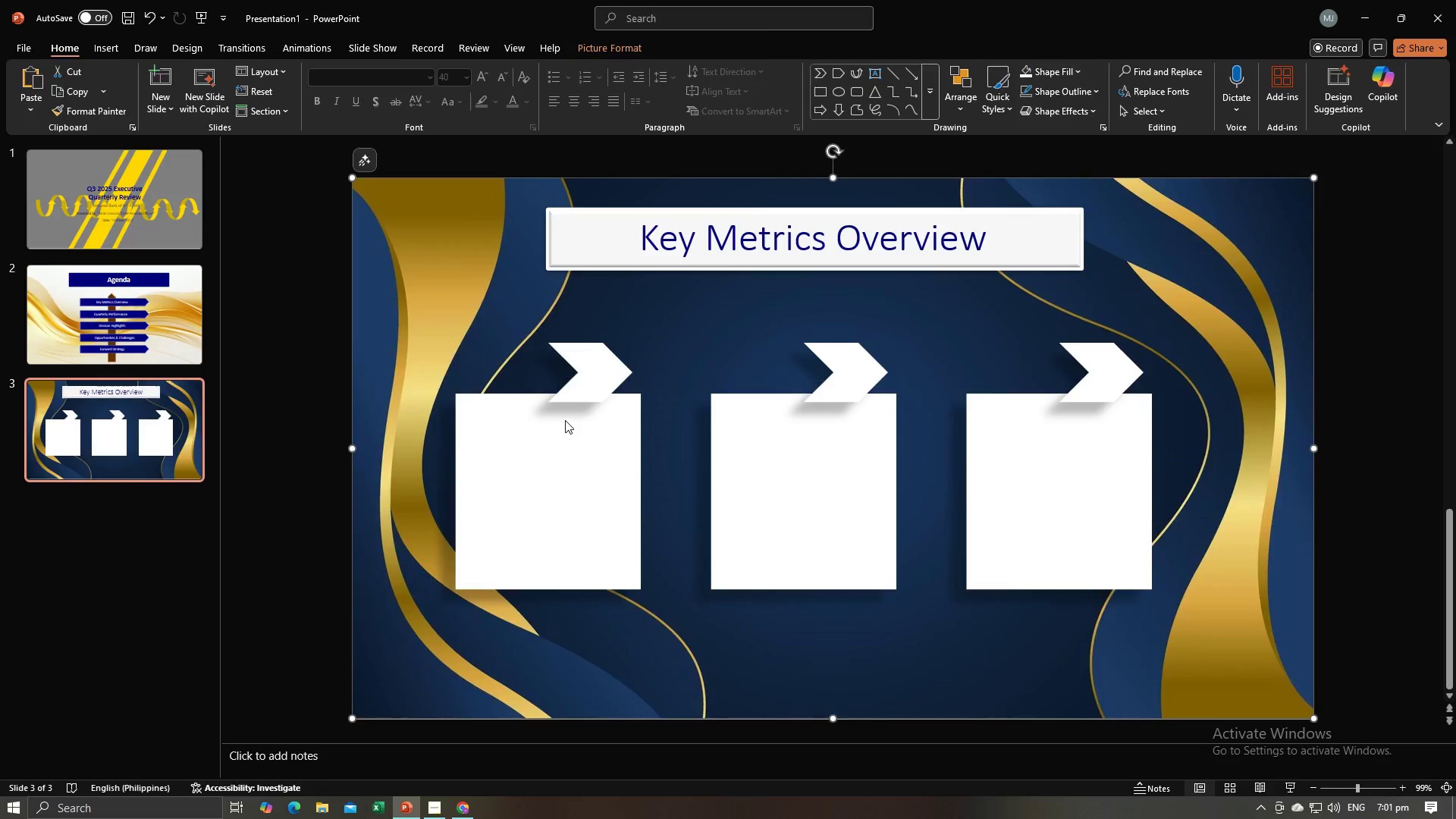 
key(Alt+Tab)
 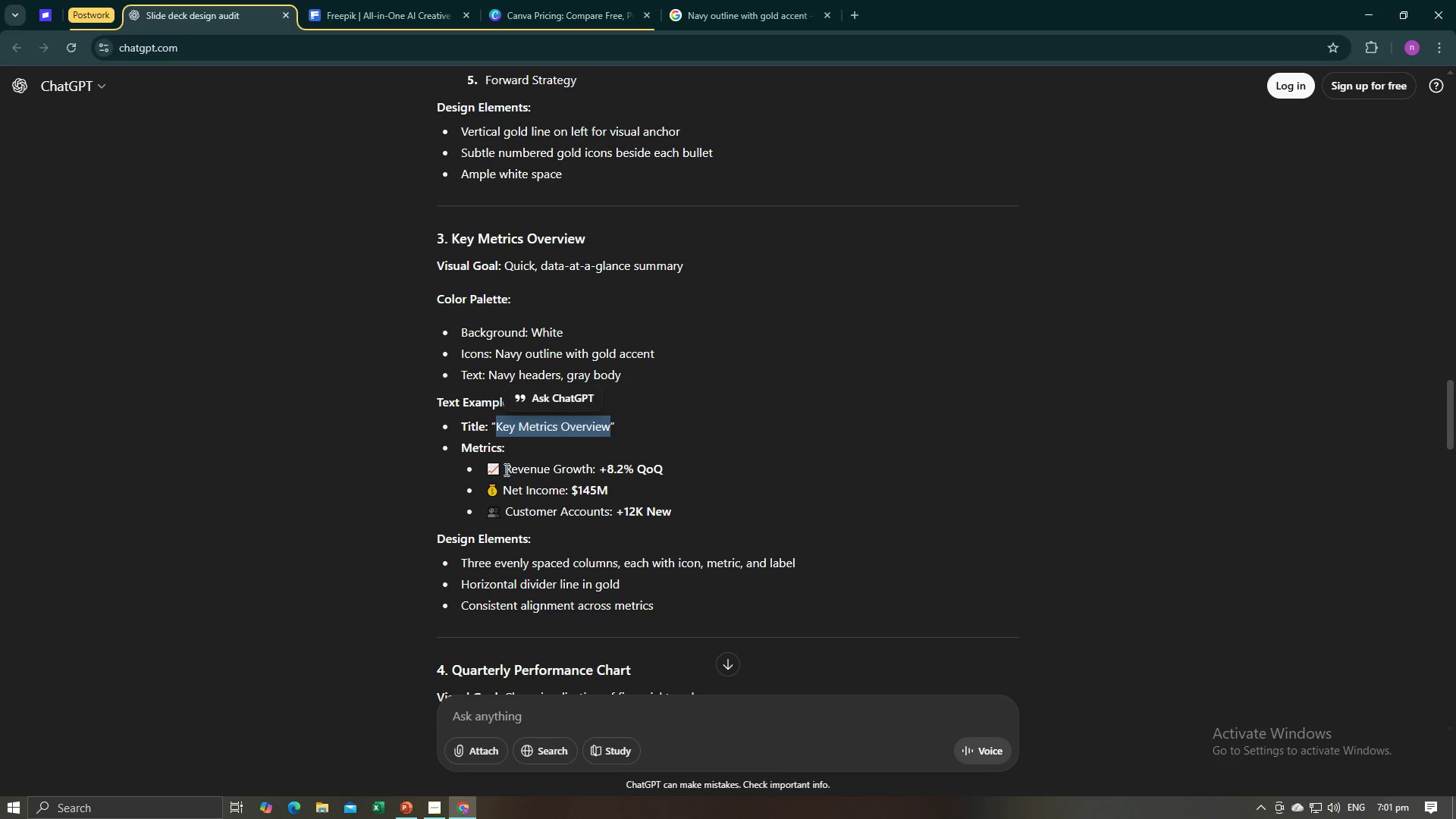 
left_click_drag(start_coordinate=[504, 469], to_coordinate=[670, 472])
 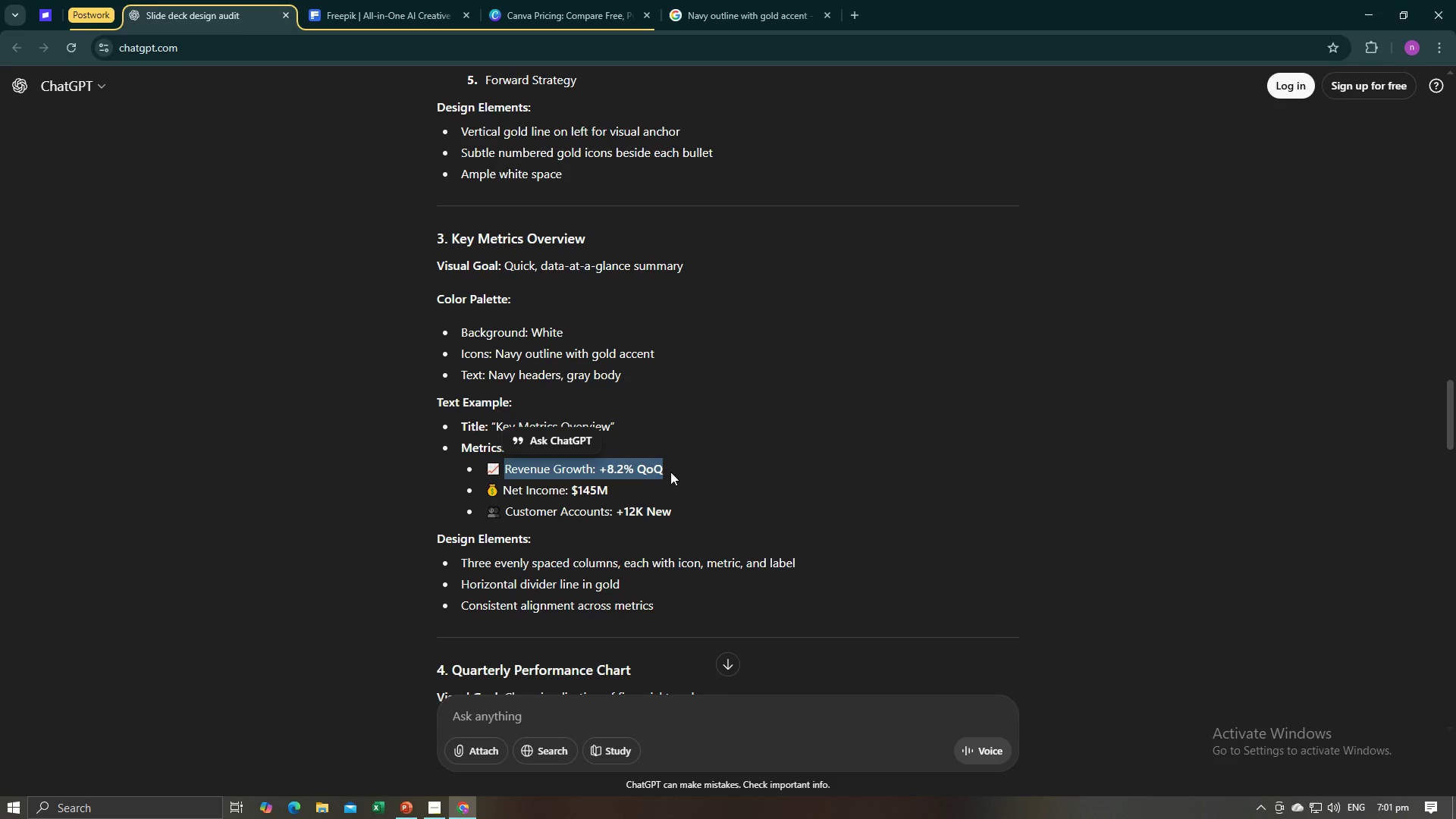 
key(Control+C)
 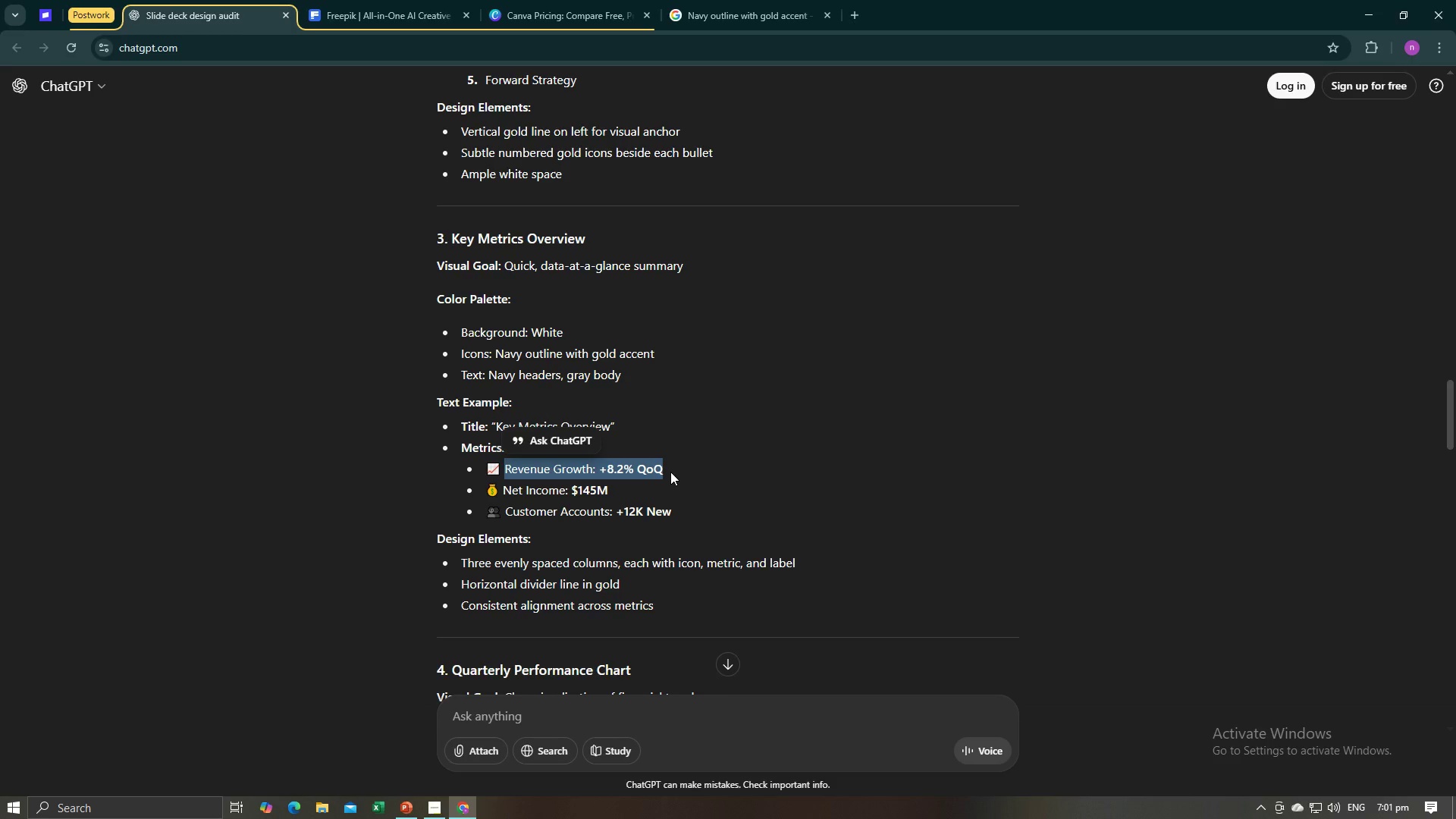 
key(Control+C)
 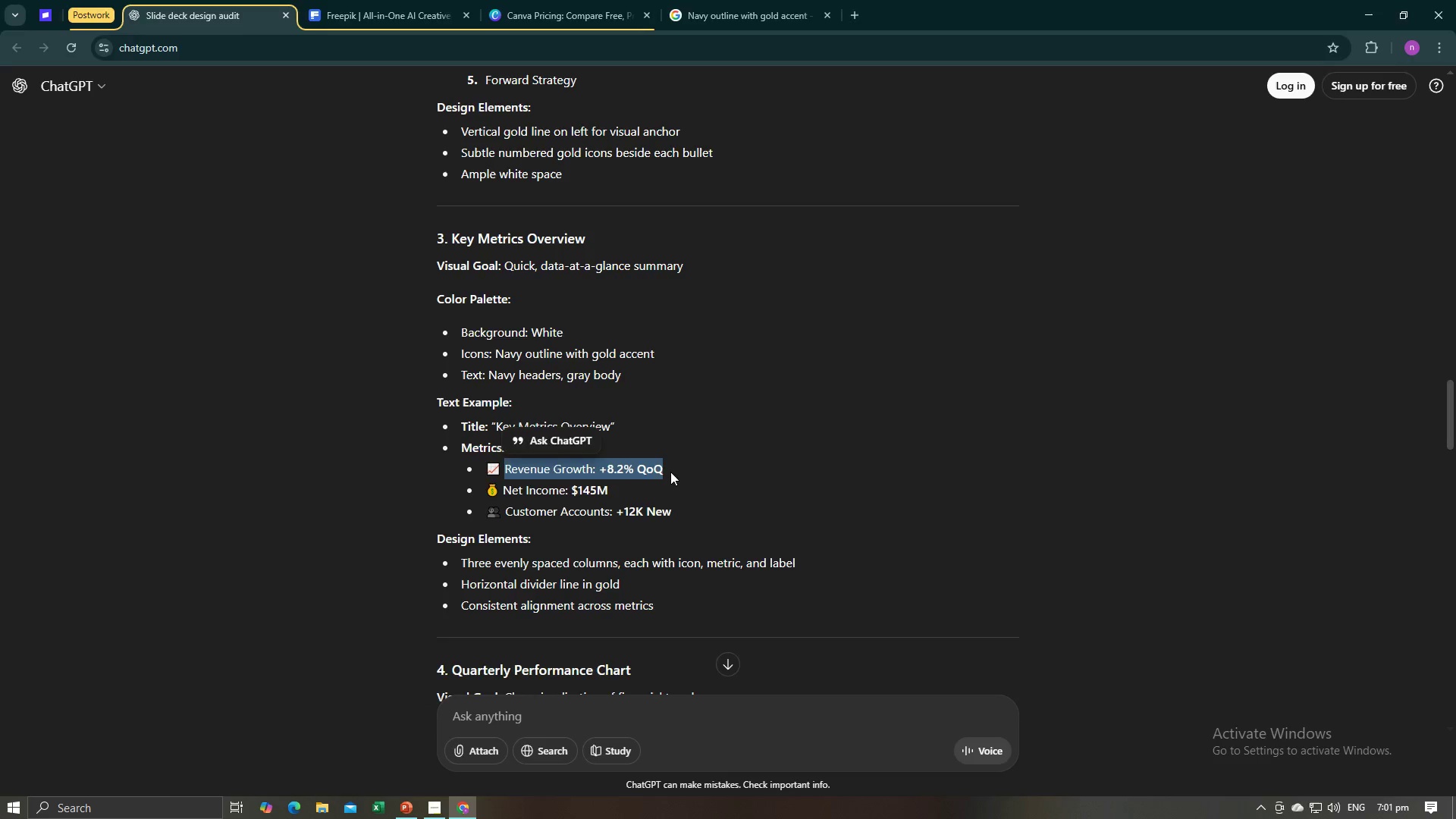 
key(Alt+AltLeft)
 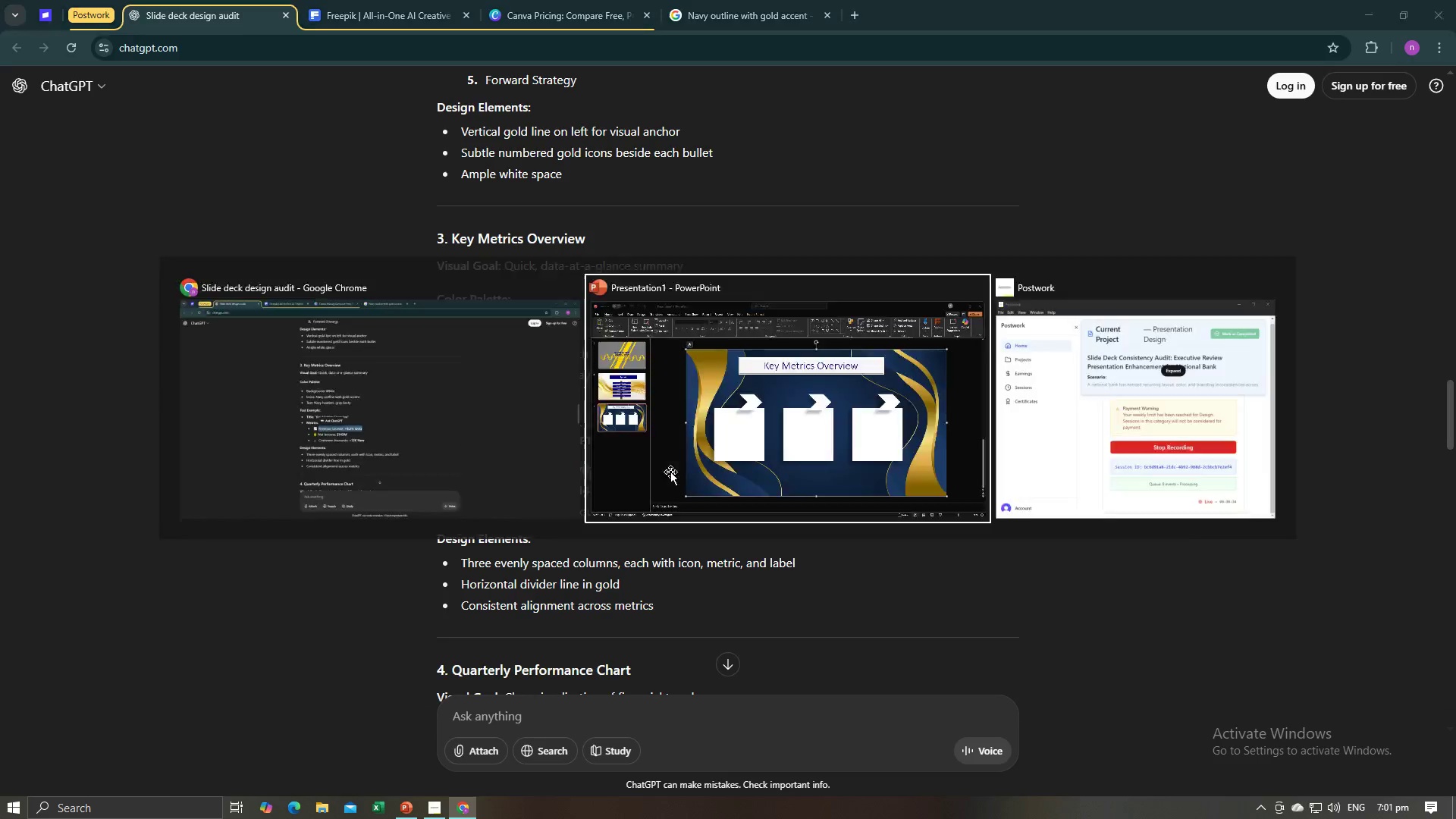 
key(Alt+Tab)
 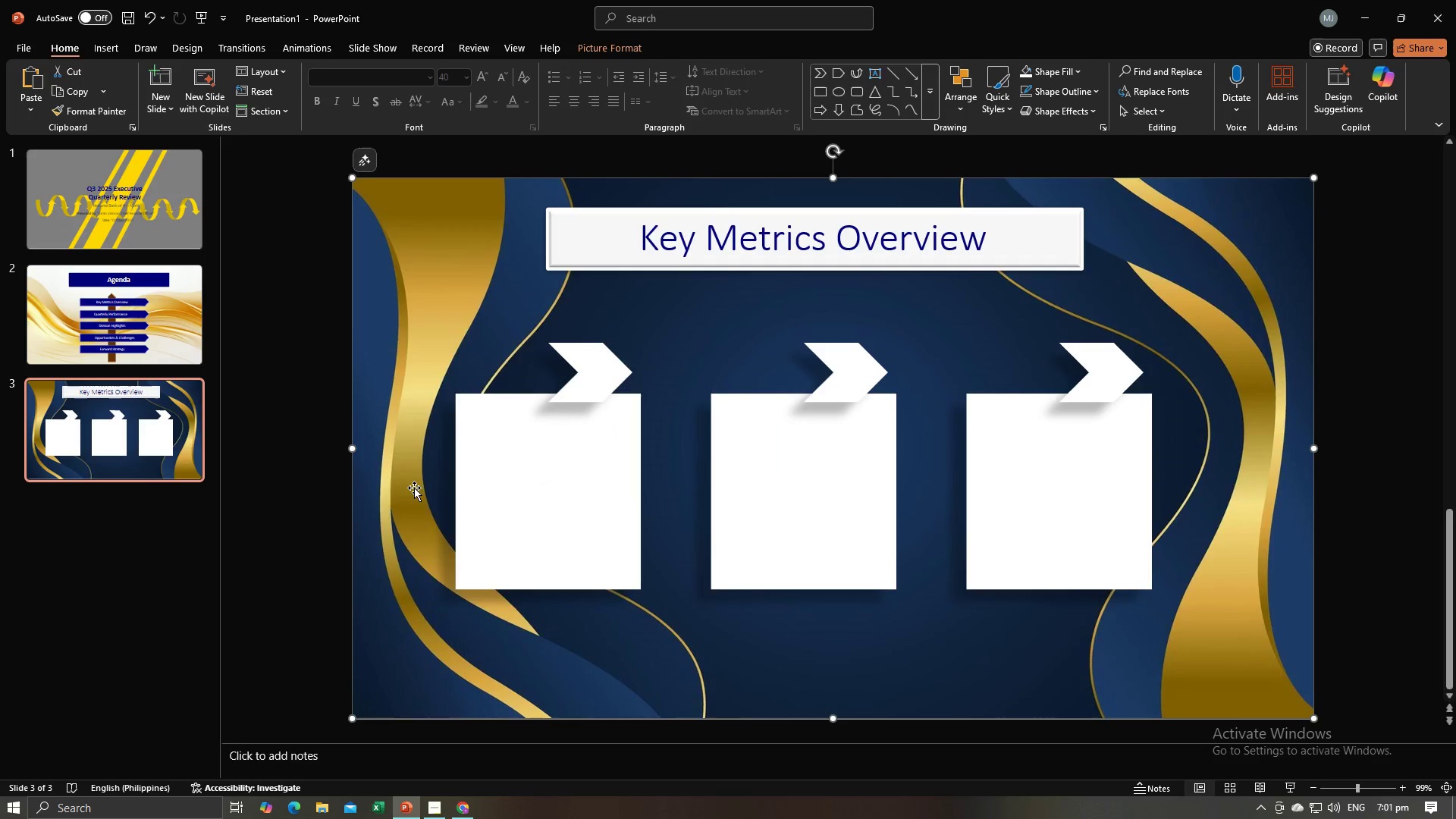 
hold_key(key=ControlLeft, duration=0.41)
 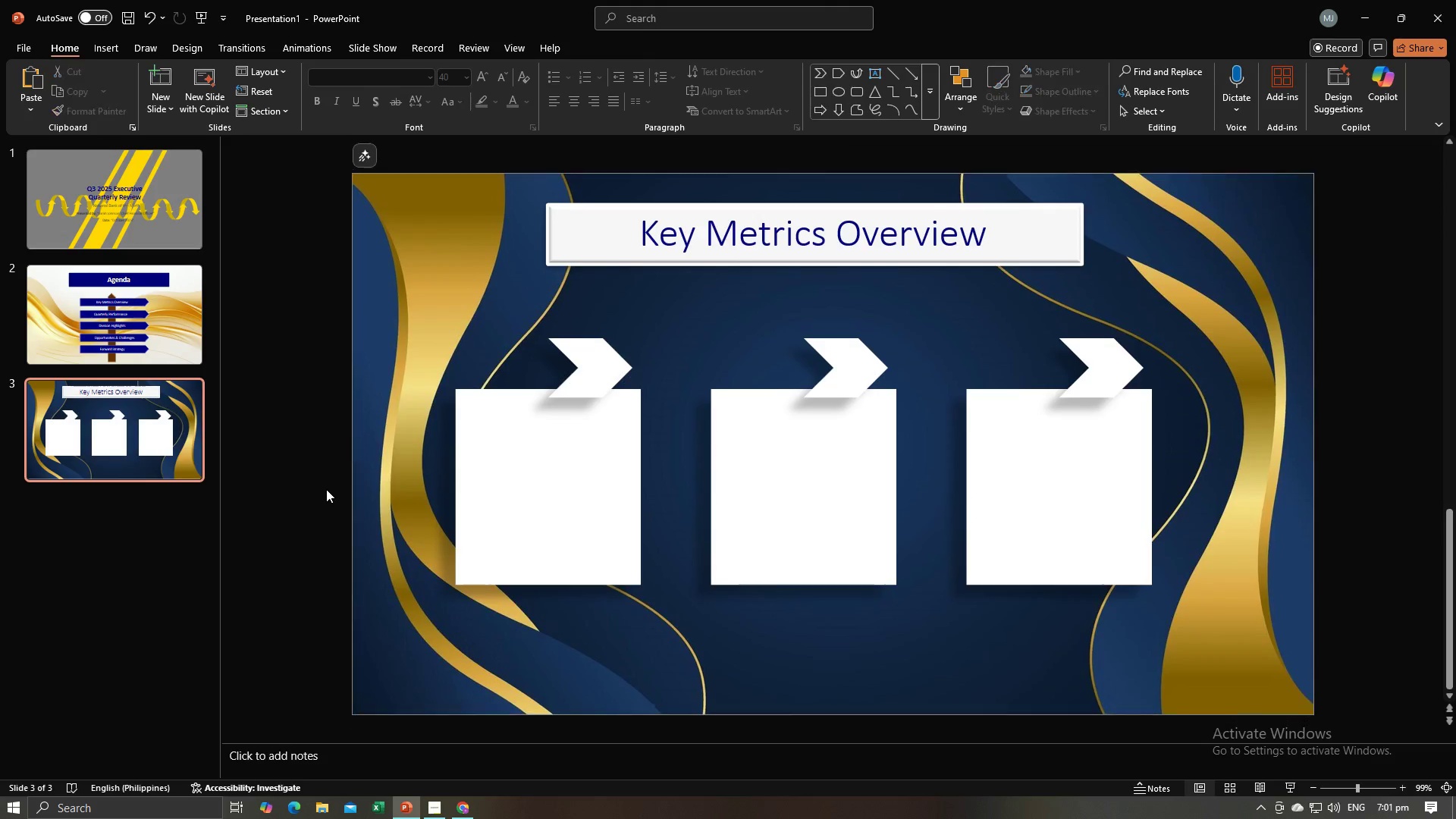 
left_click([326, 489])
 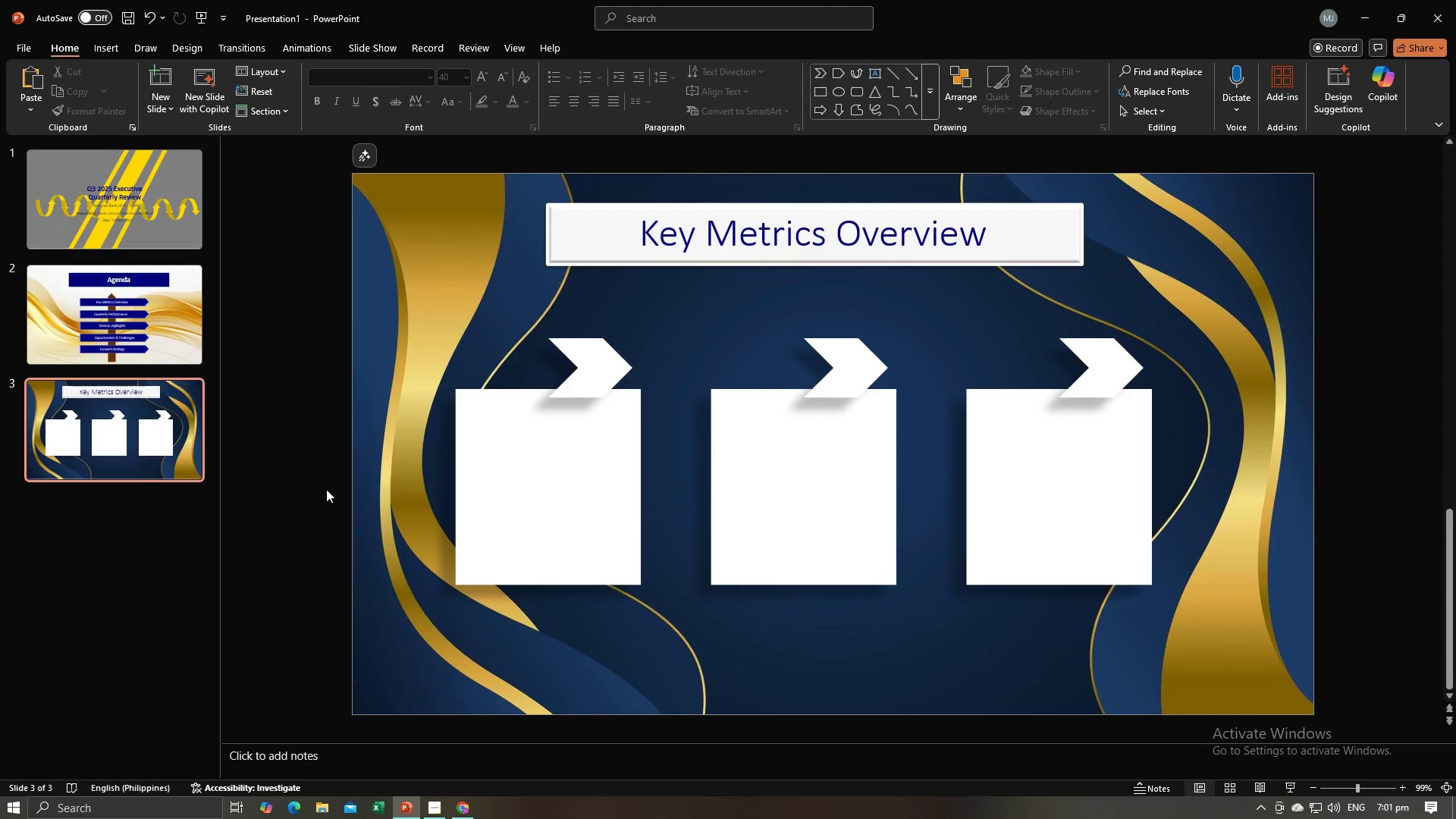 
key(Control+V)
 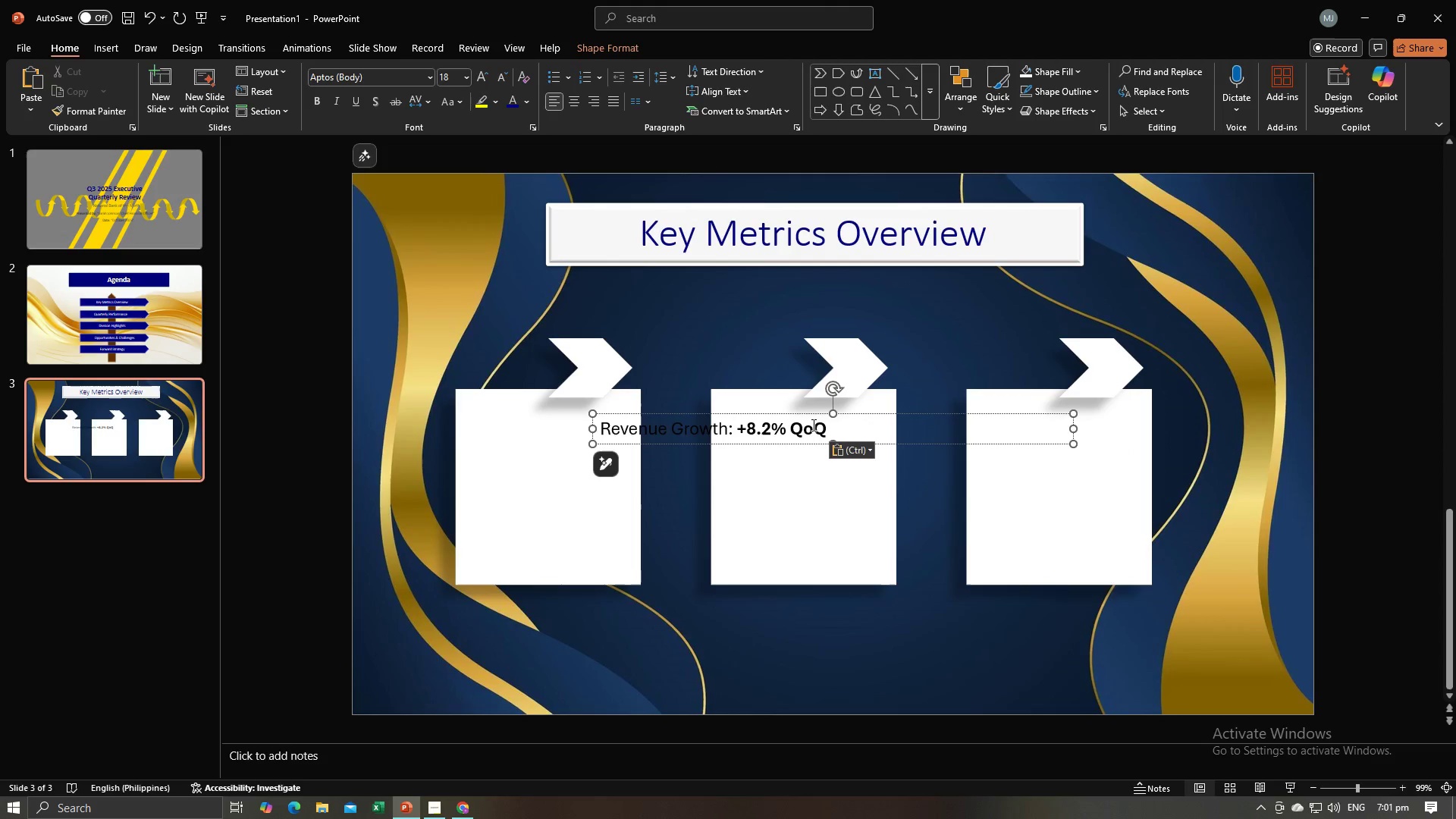 
left_click([811, 426])
 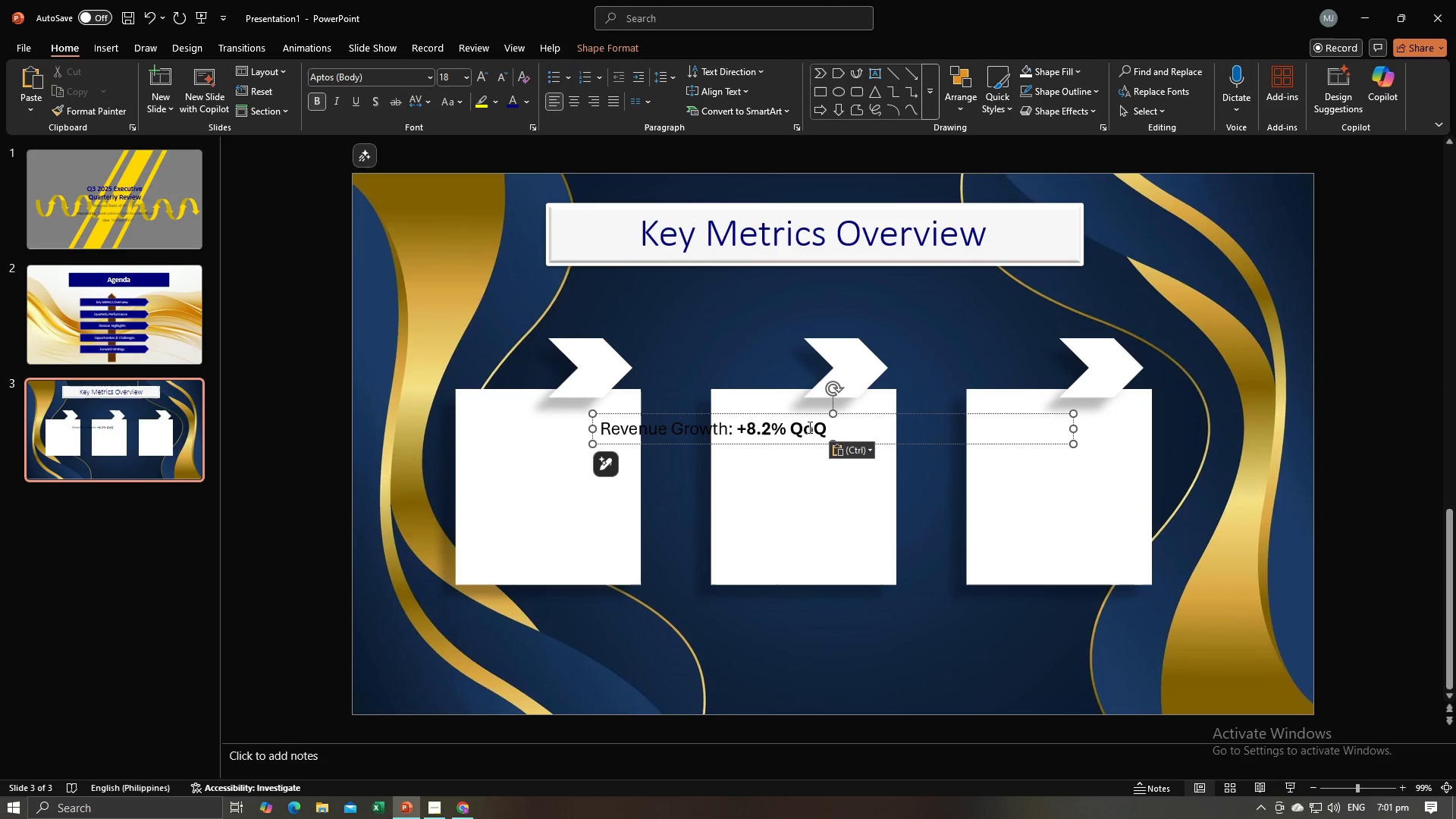 
key(Control+A)
 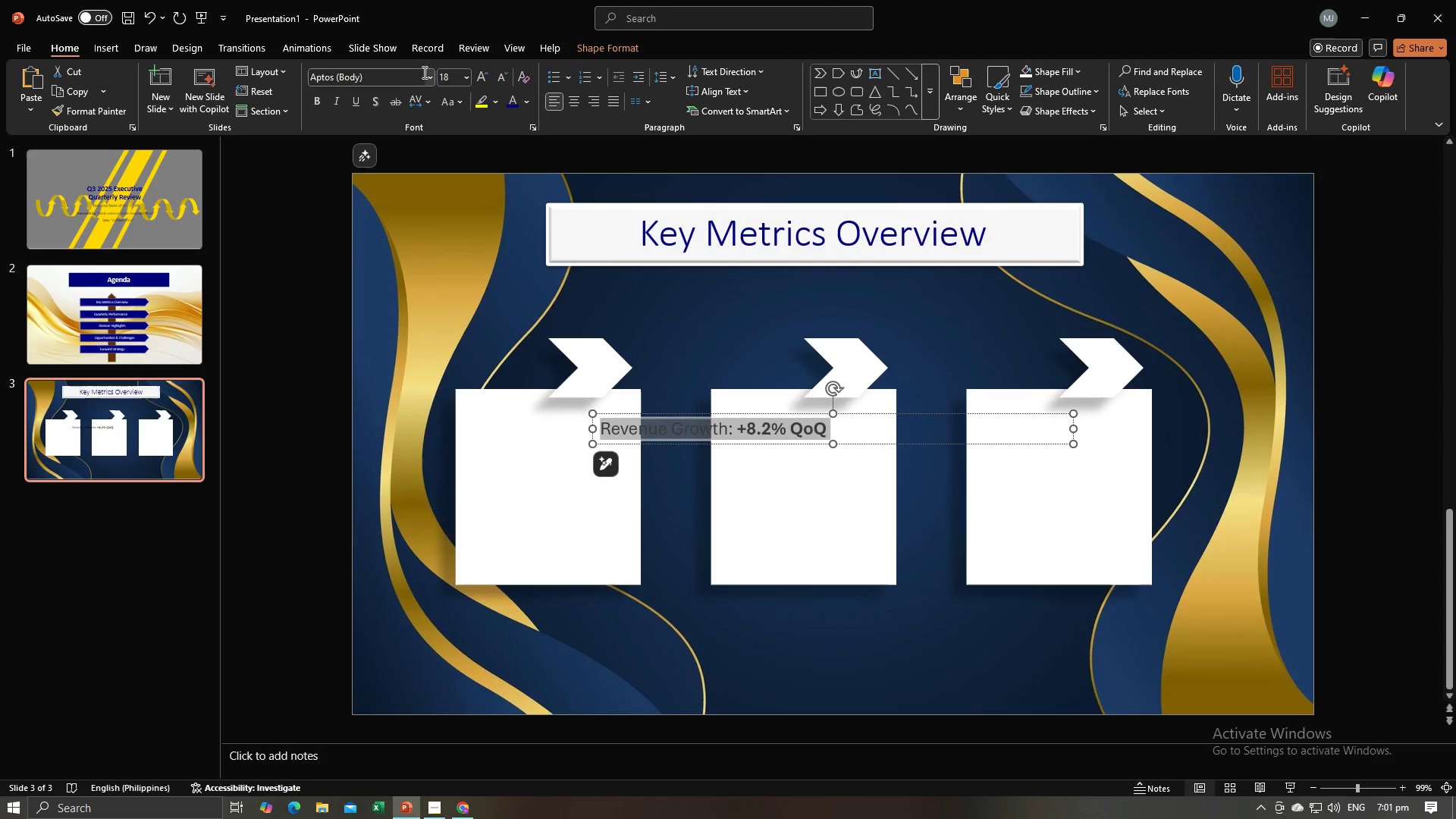 
left_click([427, 73])
 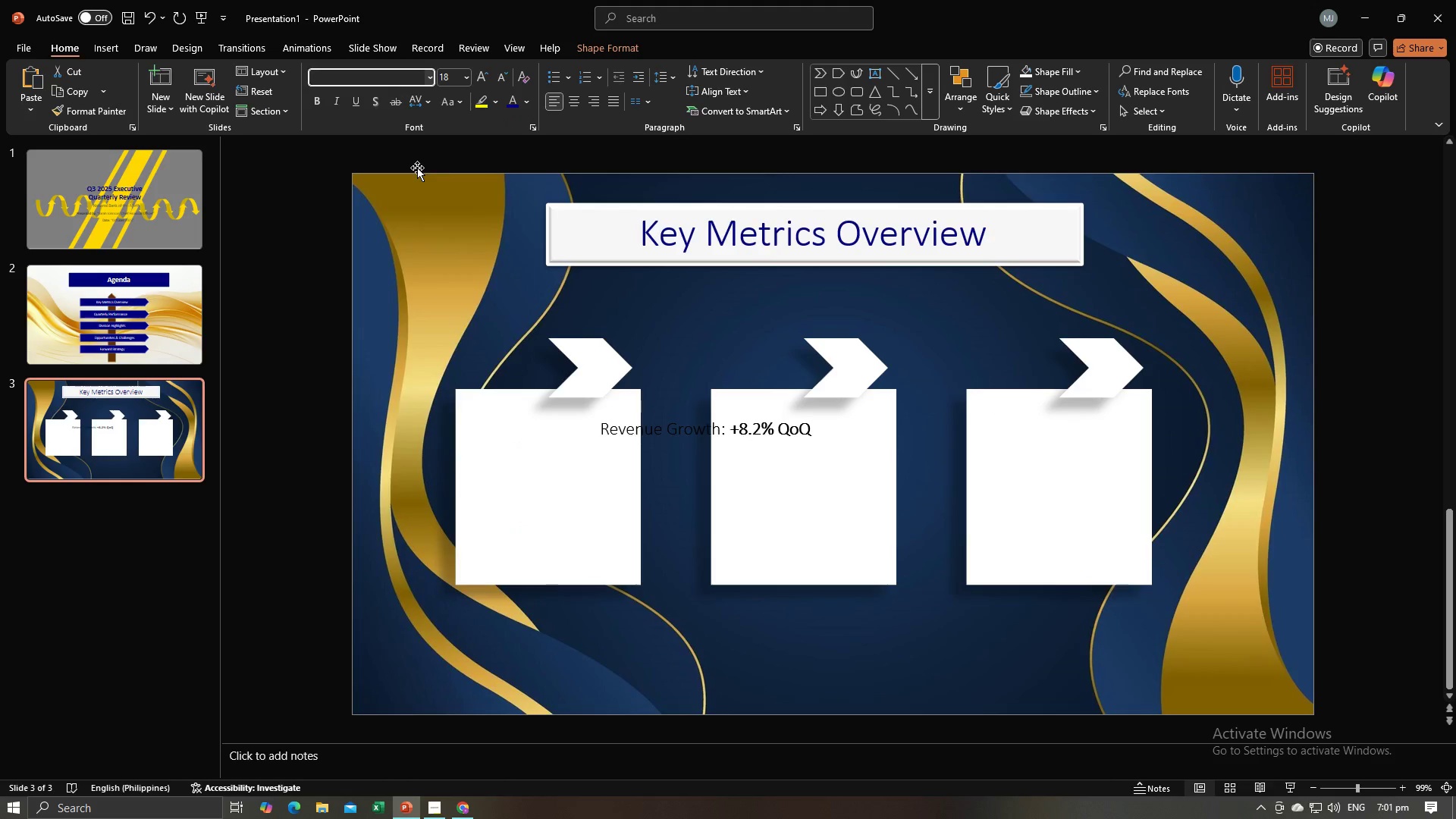 
left_click([454, 74])
 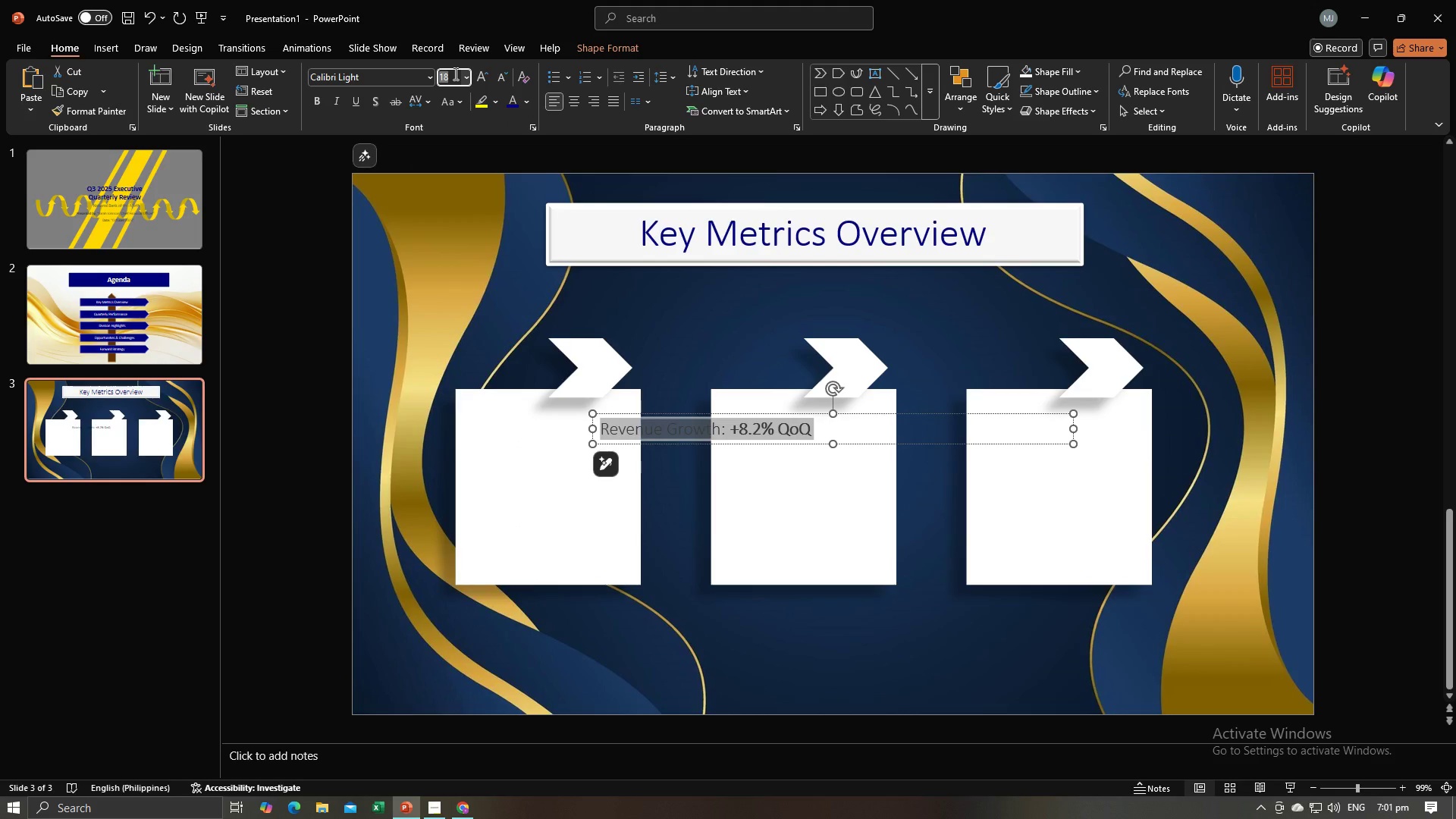 
type(30)
 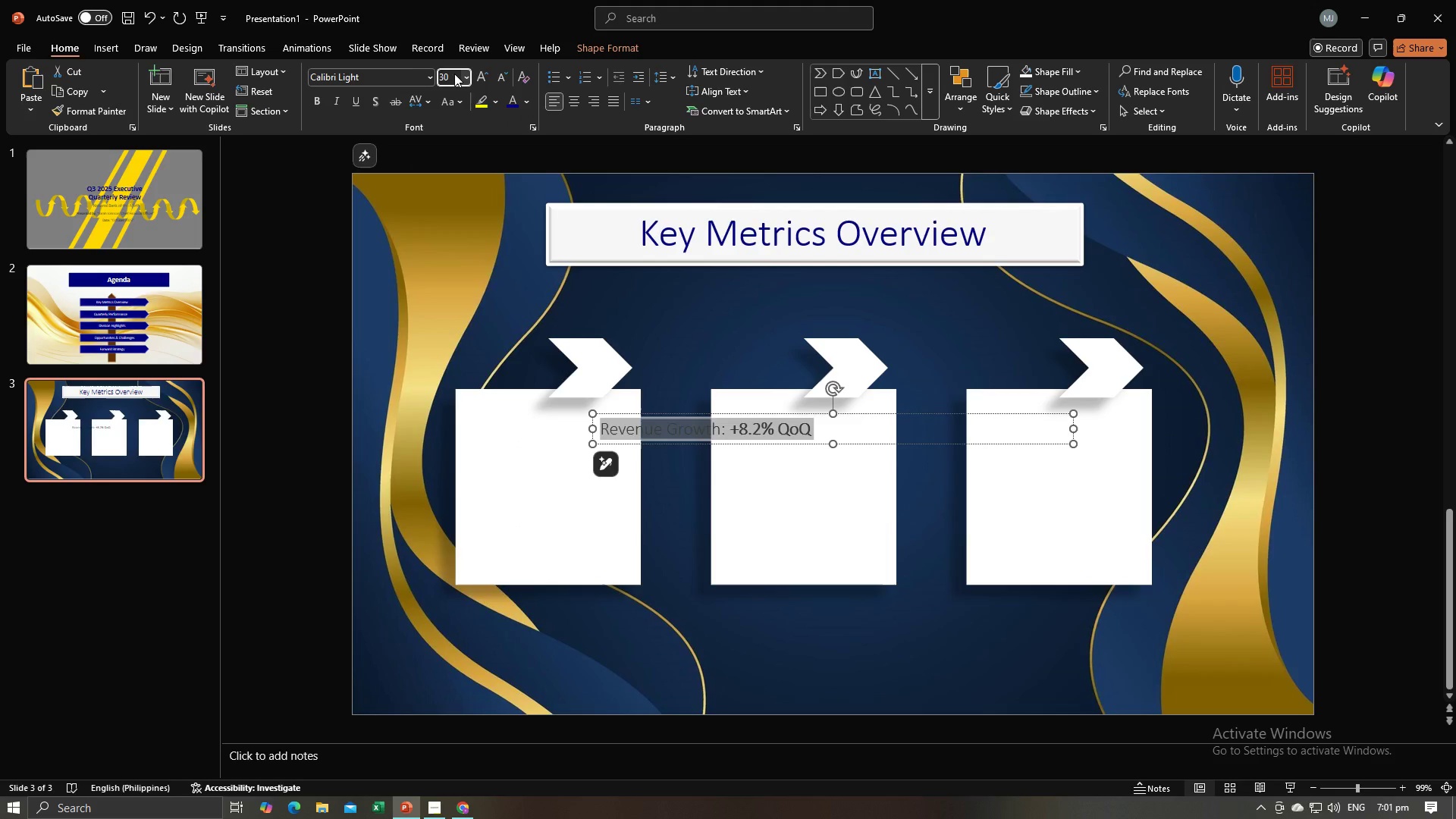 
key(Enter)
 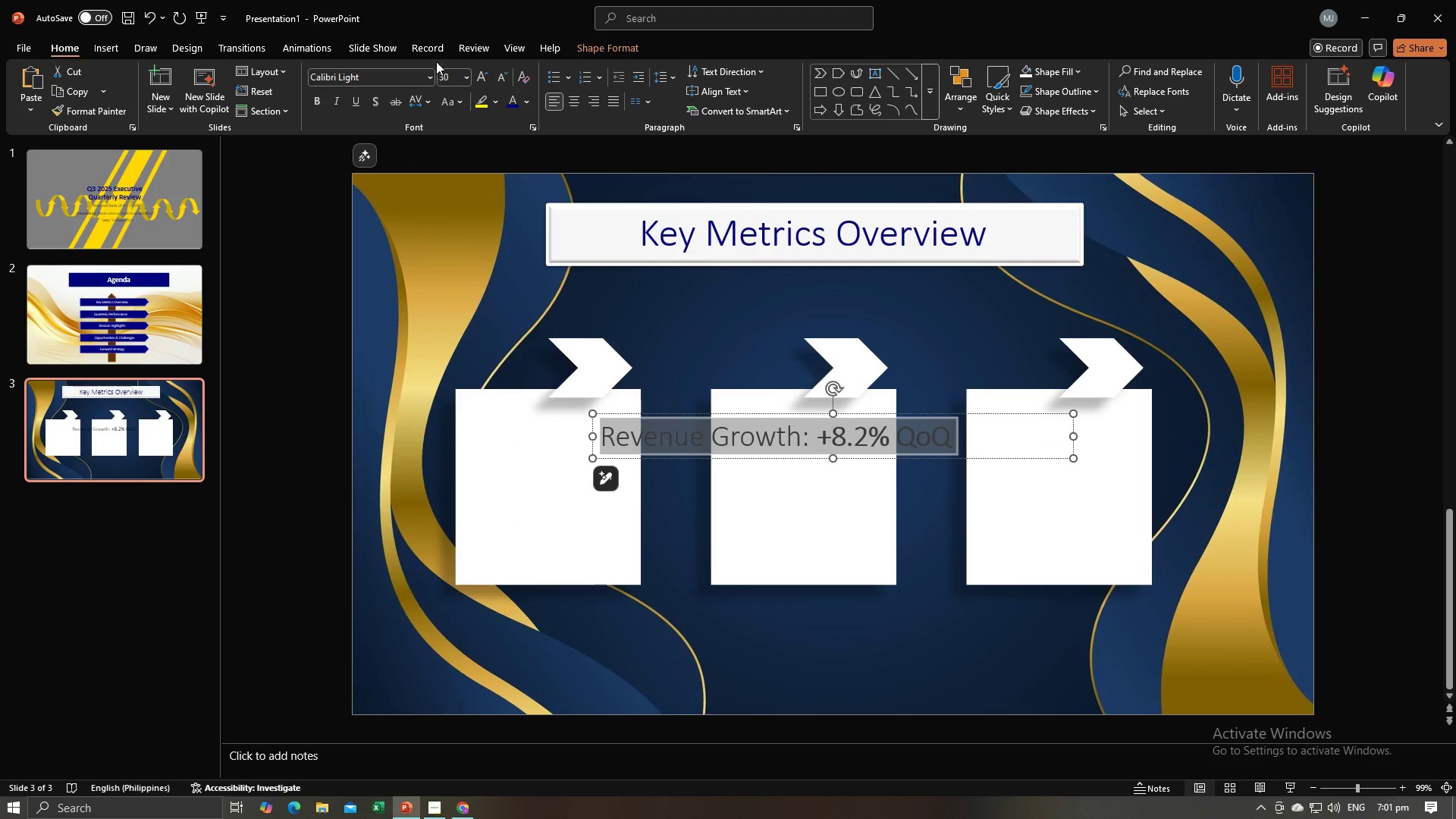 
left_click([450, 72])
 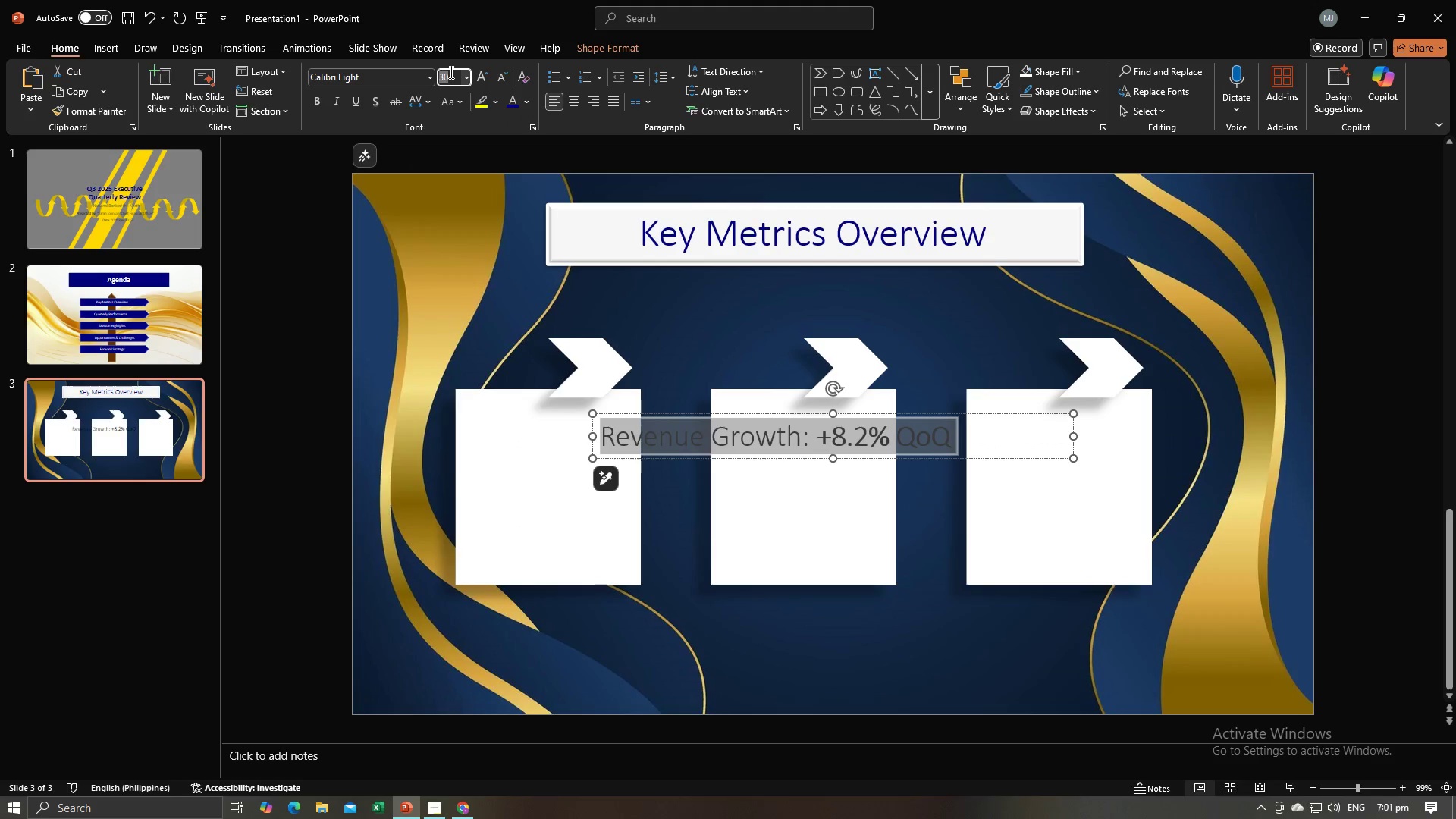 
type(20)
 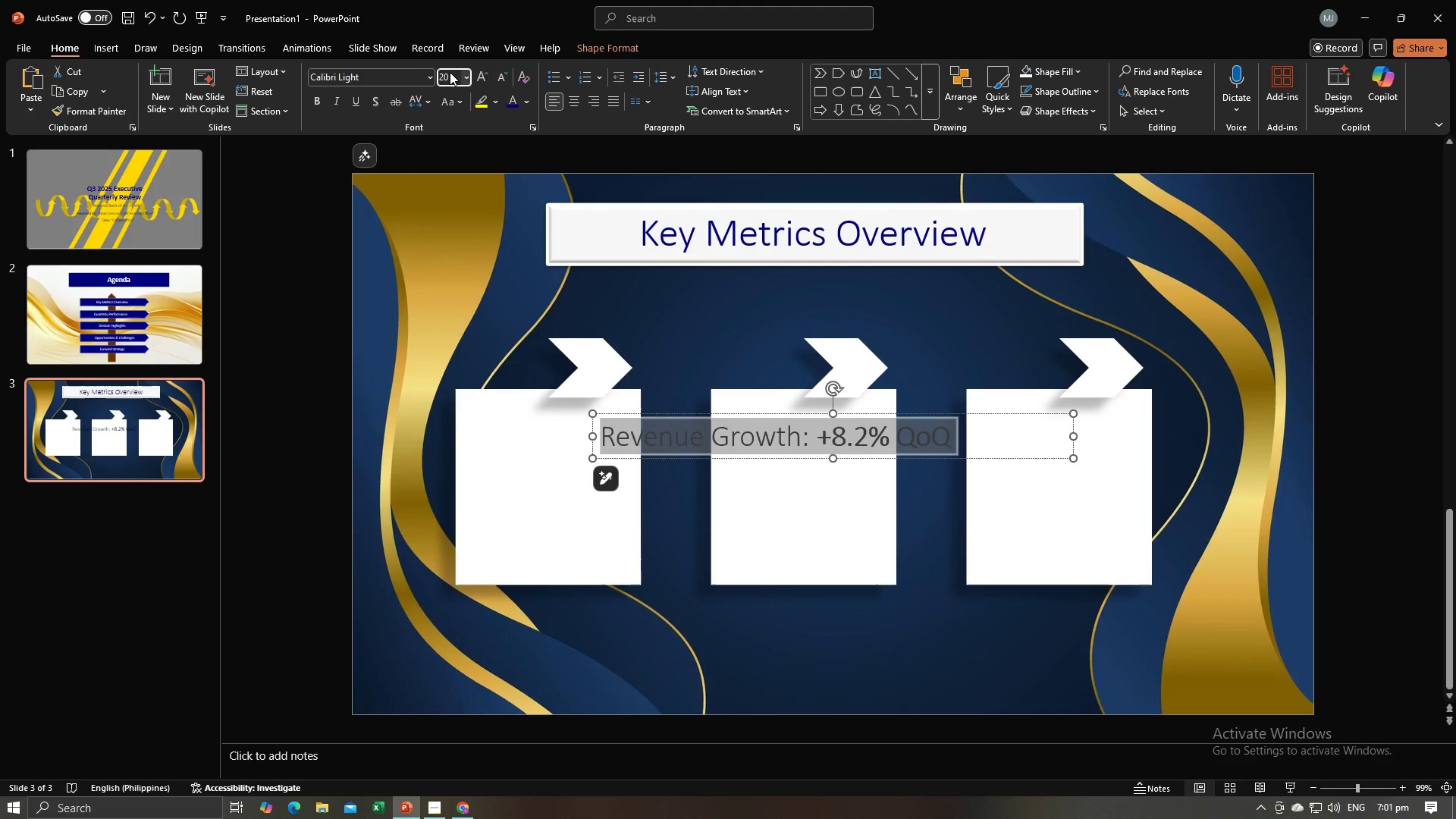 
key(Enter)
 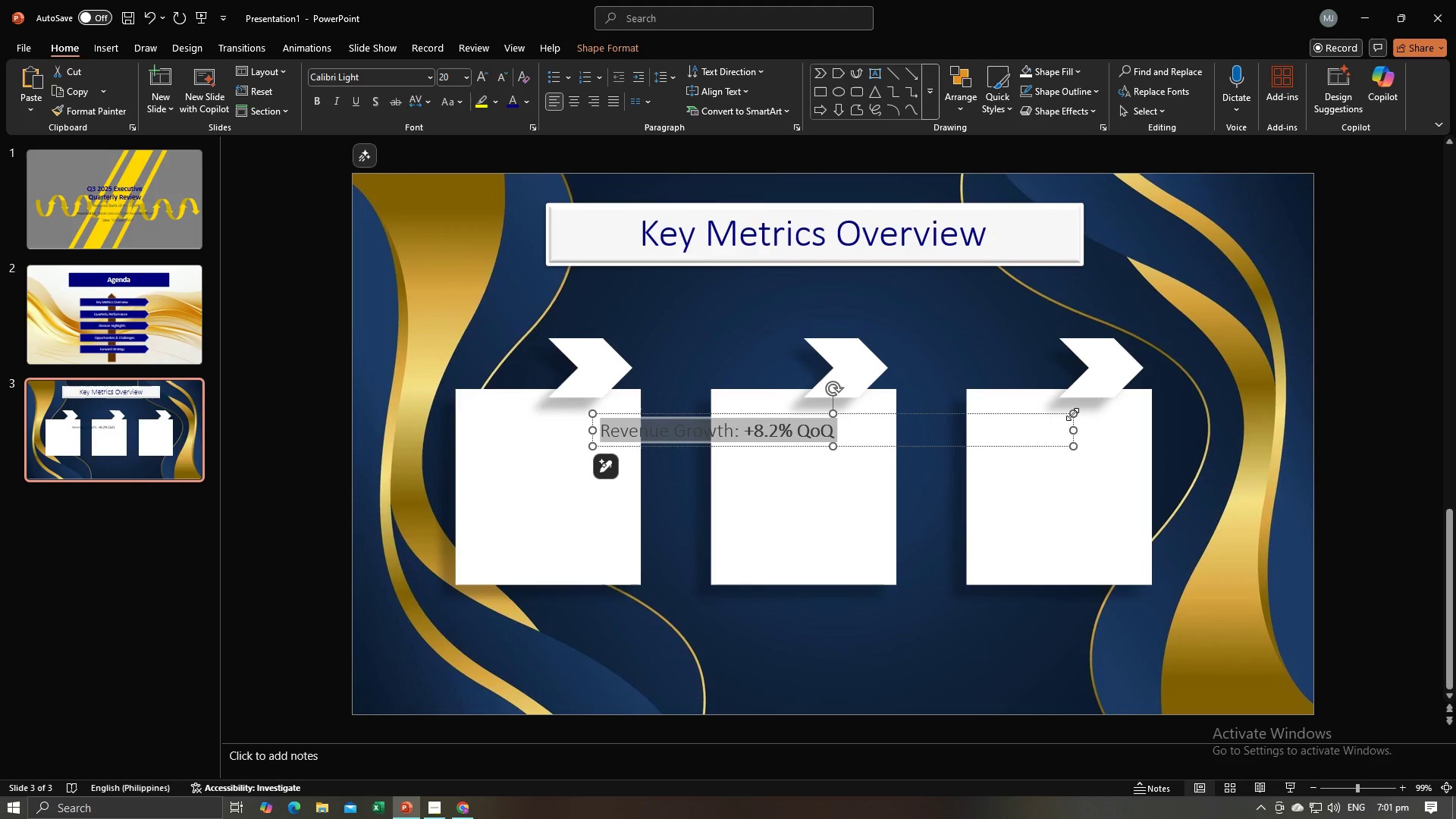 
left_click_drag(start_coordinate=[1073, 434], to_coordinate=[864, 444])
 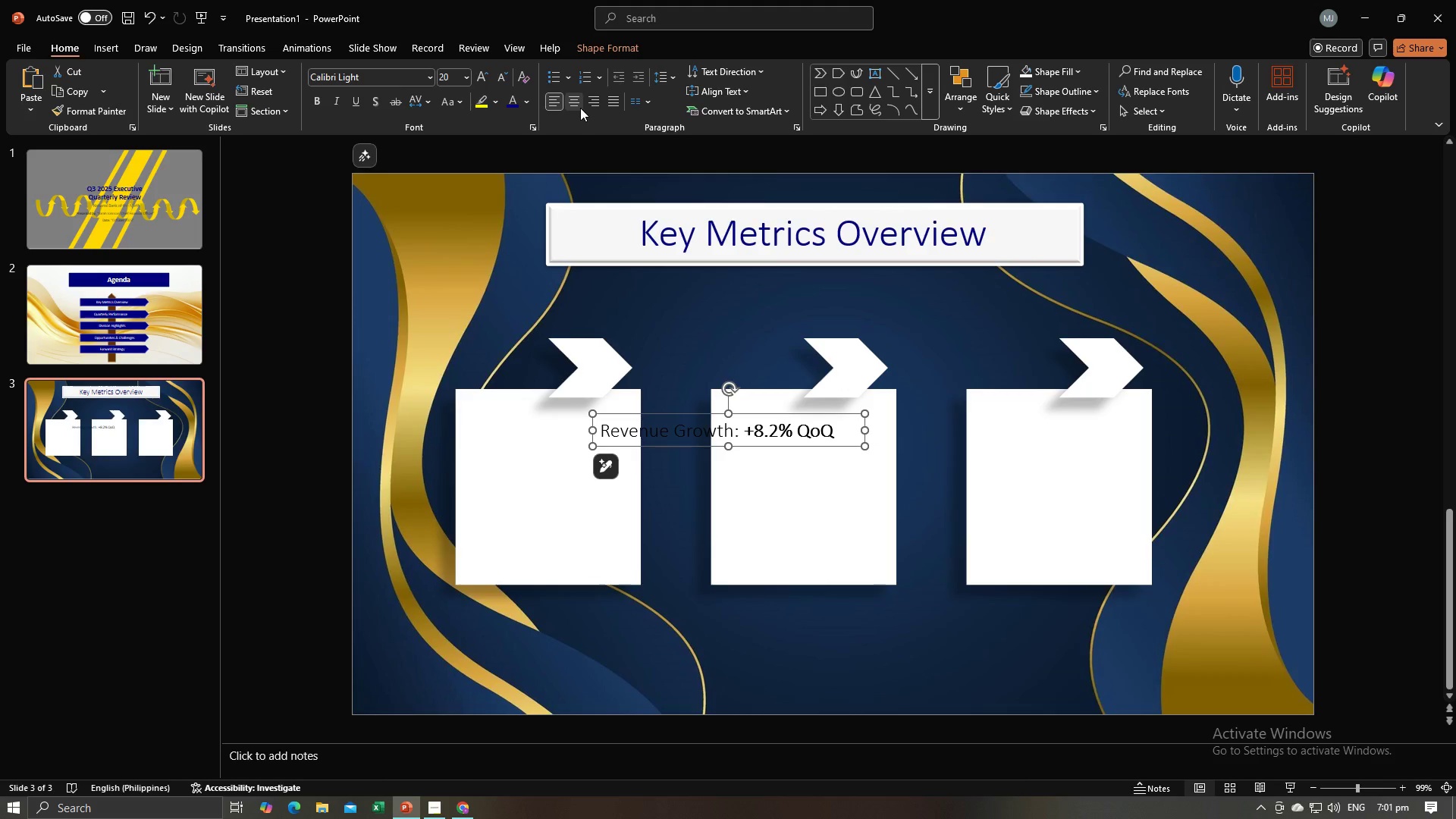 
left_click([580, 108])
 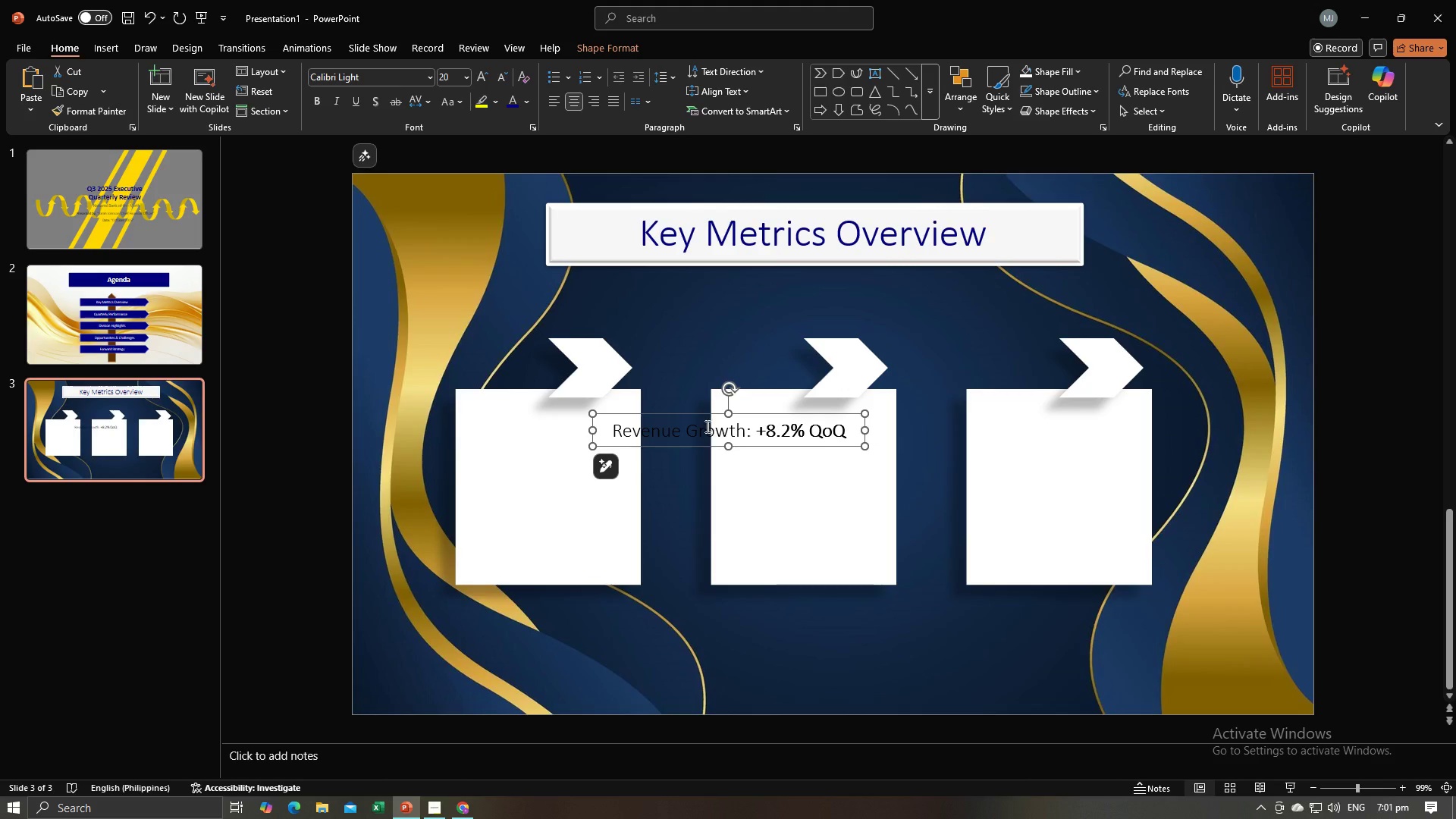 
left_click_drag(start_coordinate=[706, 415], to_coordinate=[563, 405])
 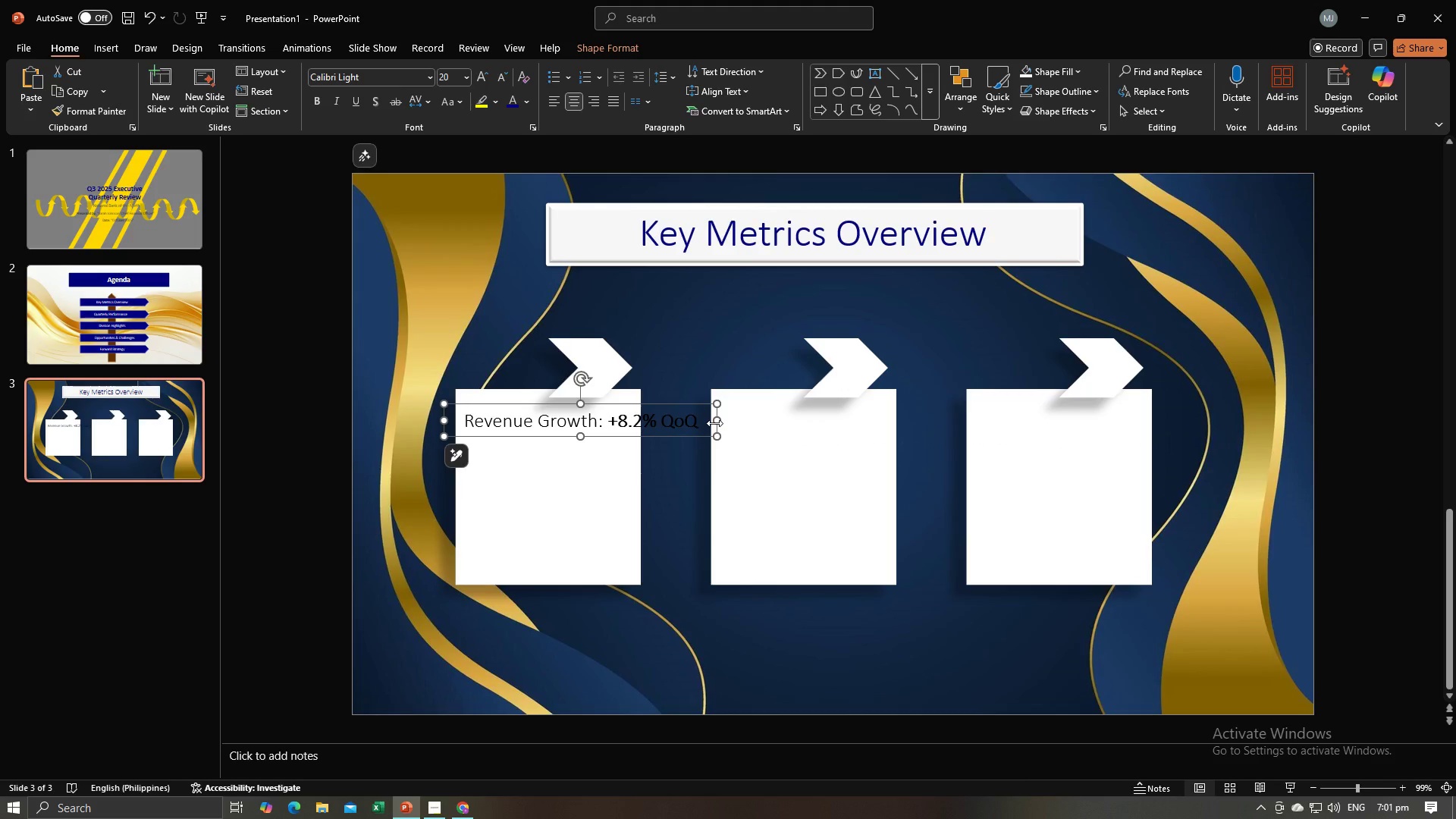 
left_click_drag(start_coordinate=[713, 423], to_coordinate=[645, 430])
 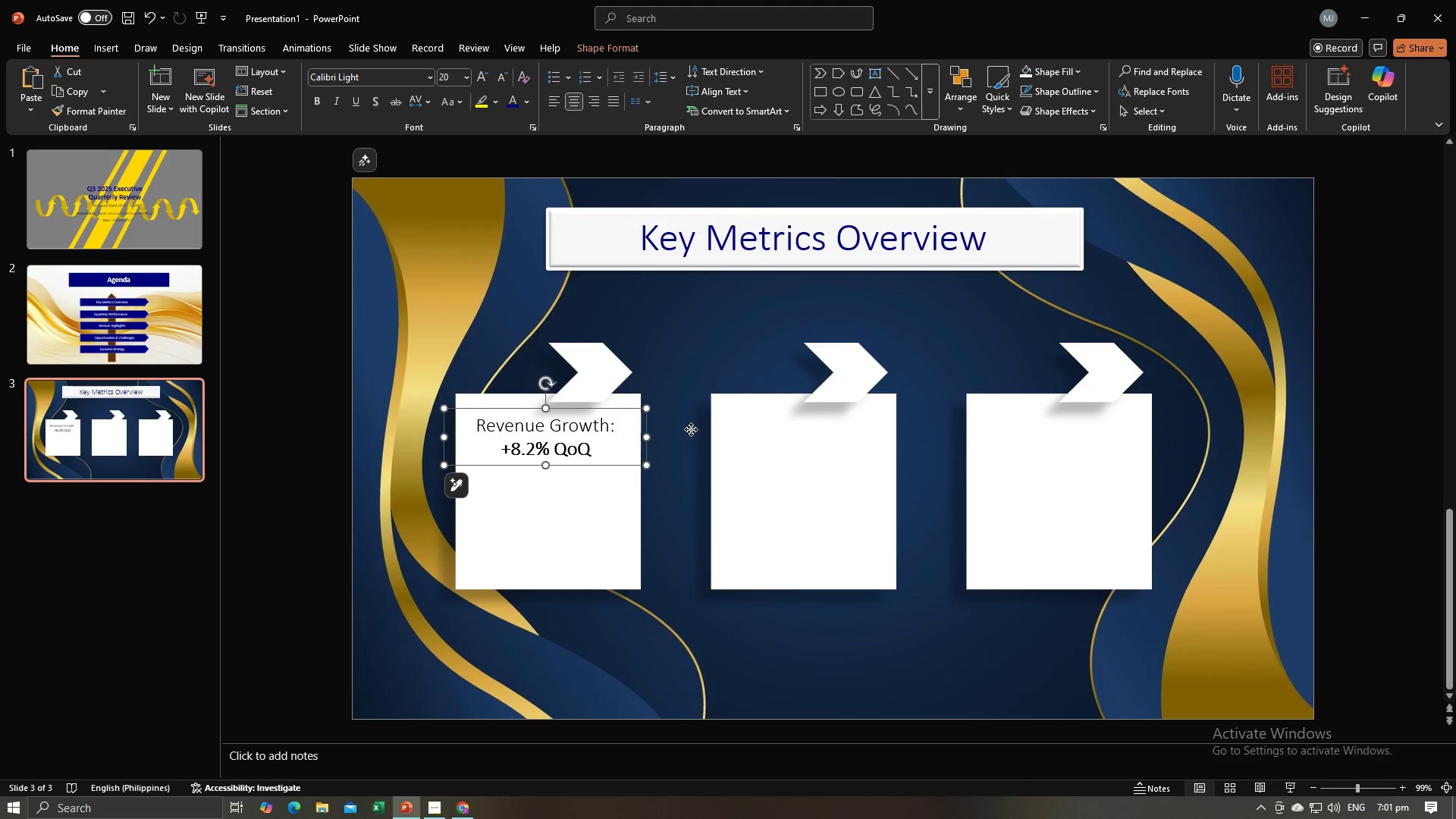 
left_click([691, 429])
 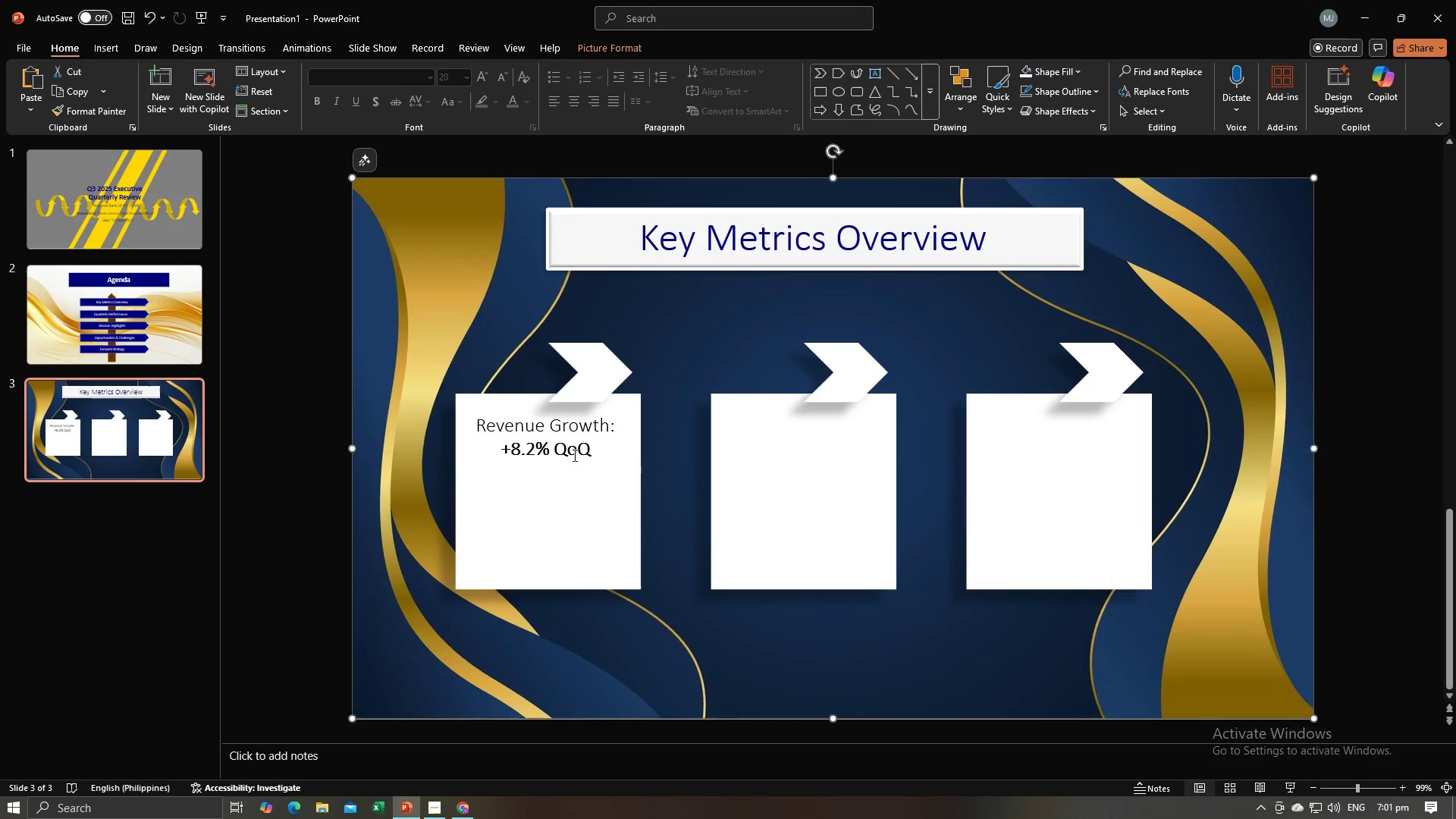 
left_click([570, 456])
 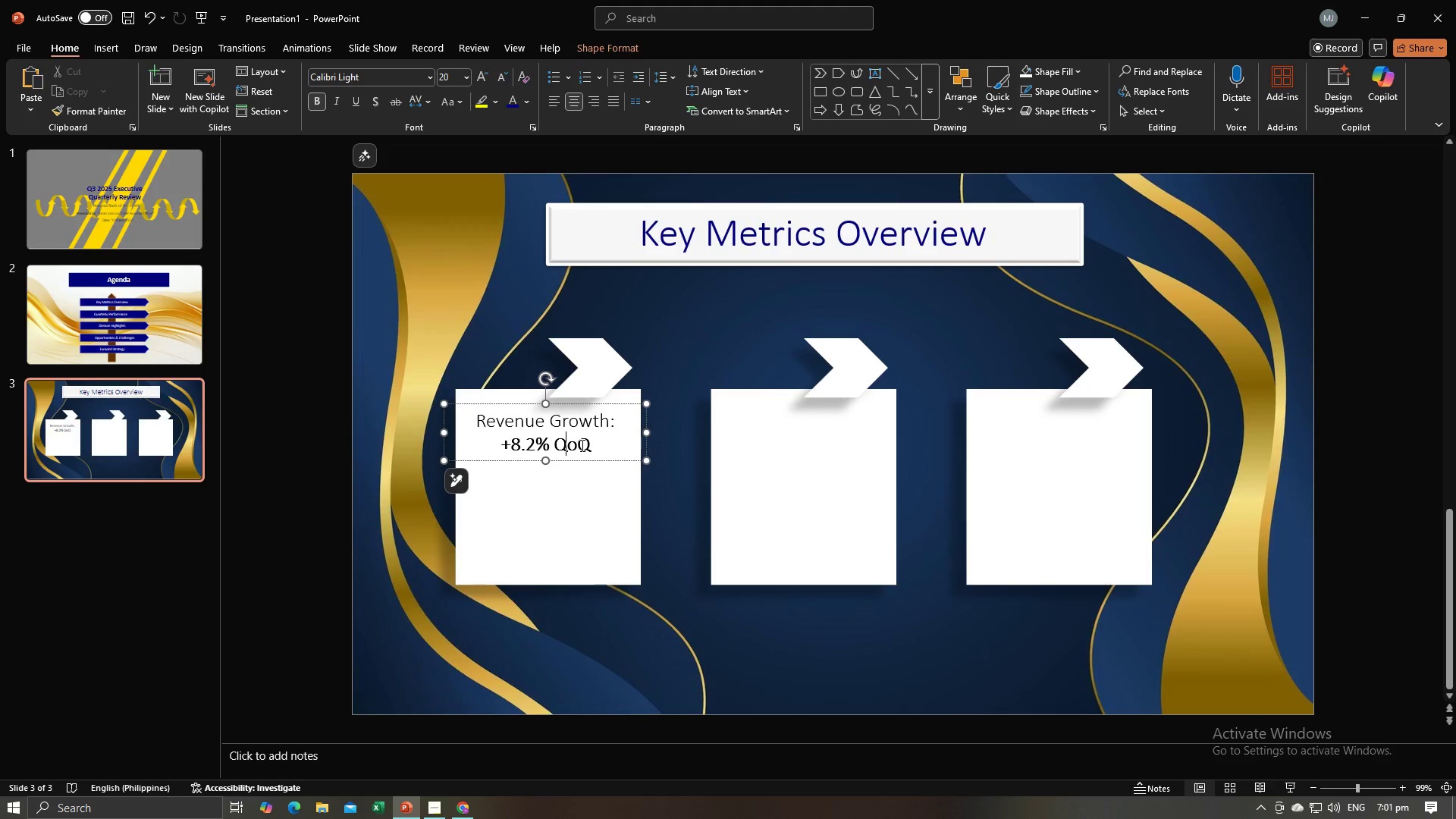 
key(Control+A)
 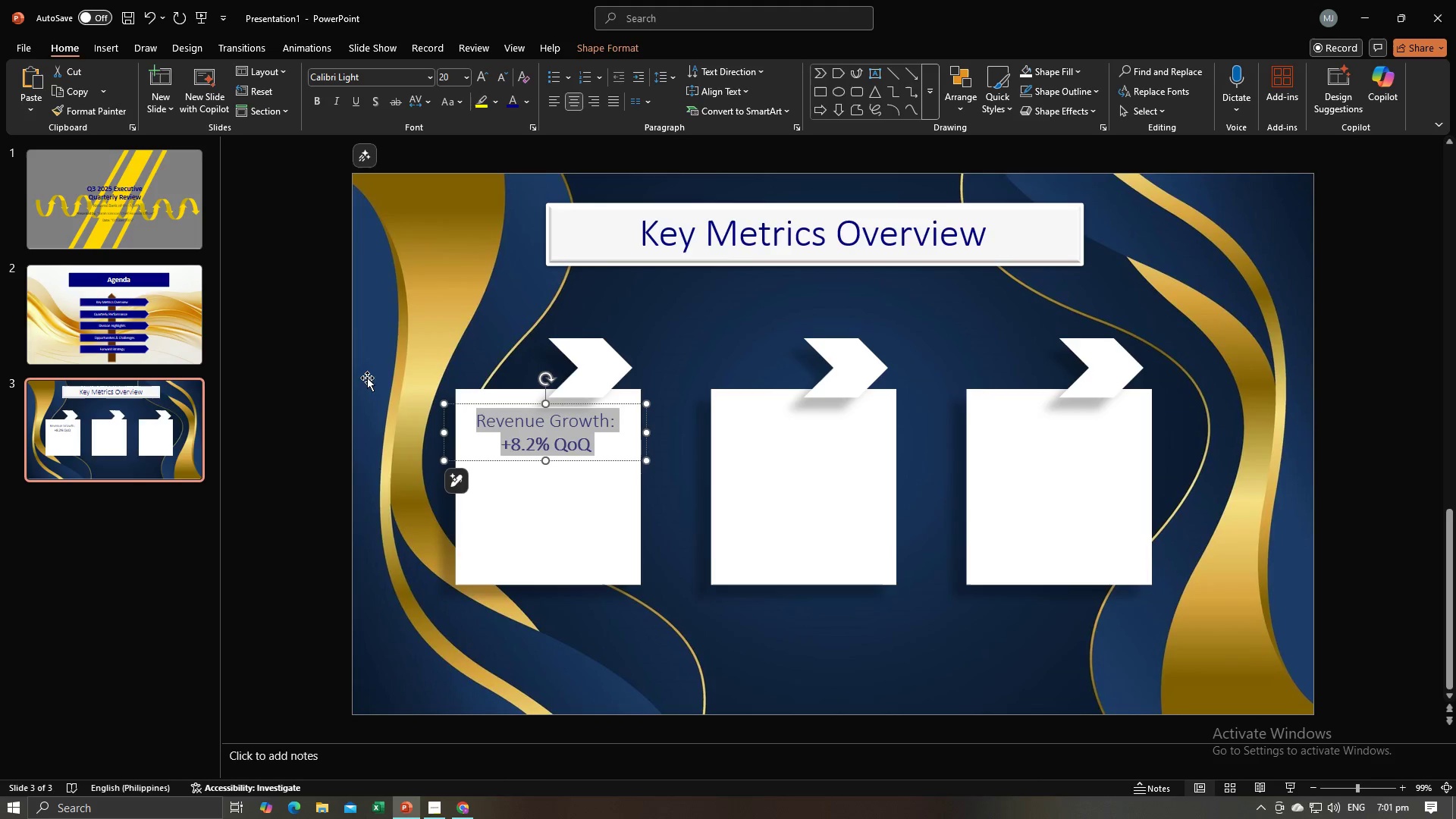 
left_click([328, 388])
 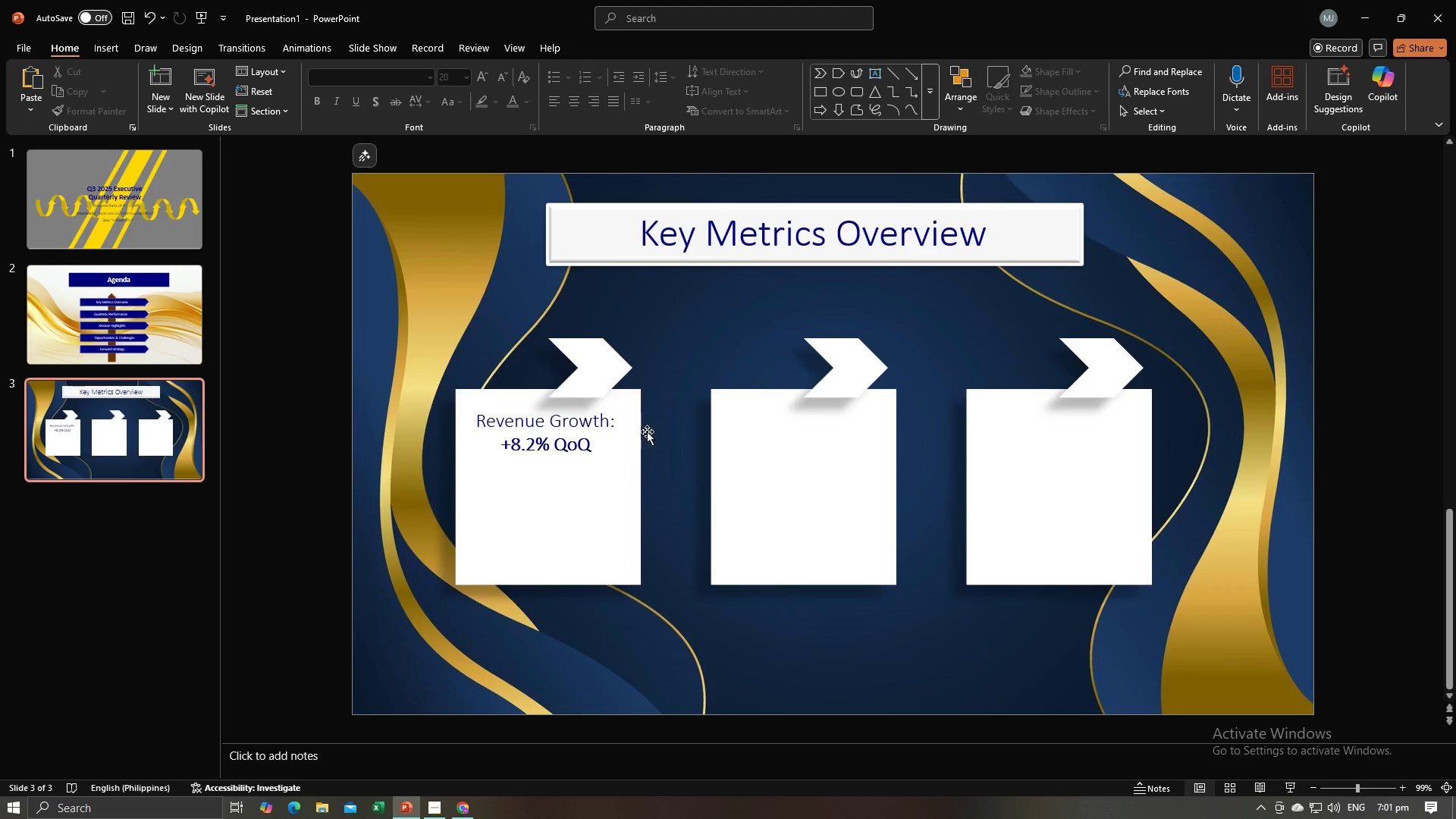 
key(Alt+AltLeft)
 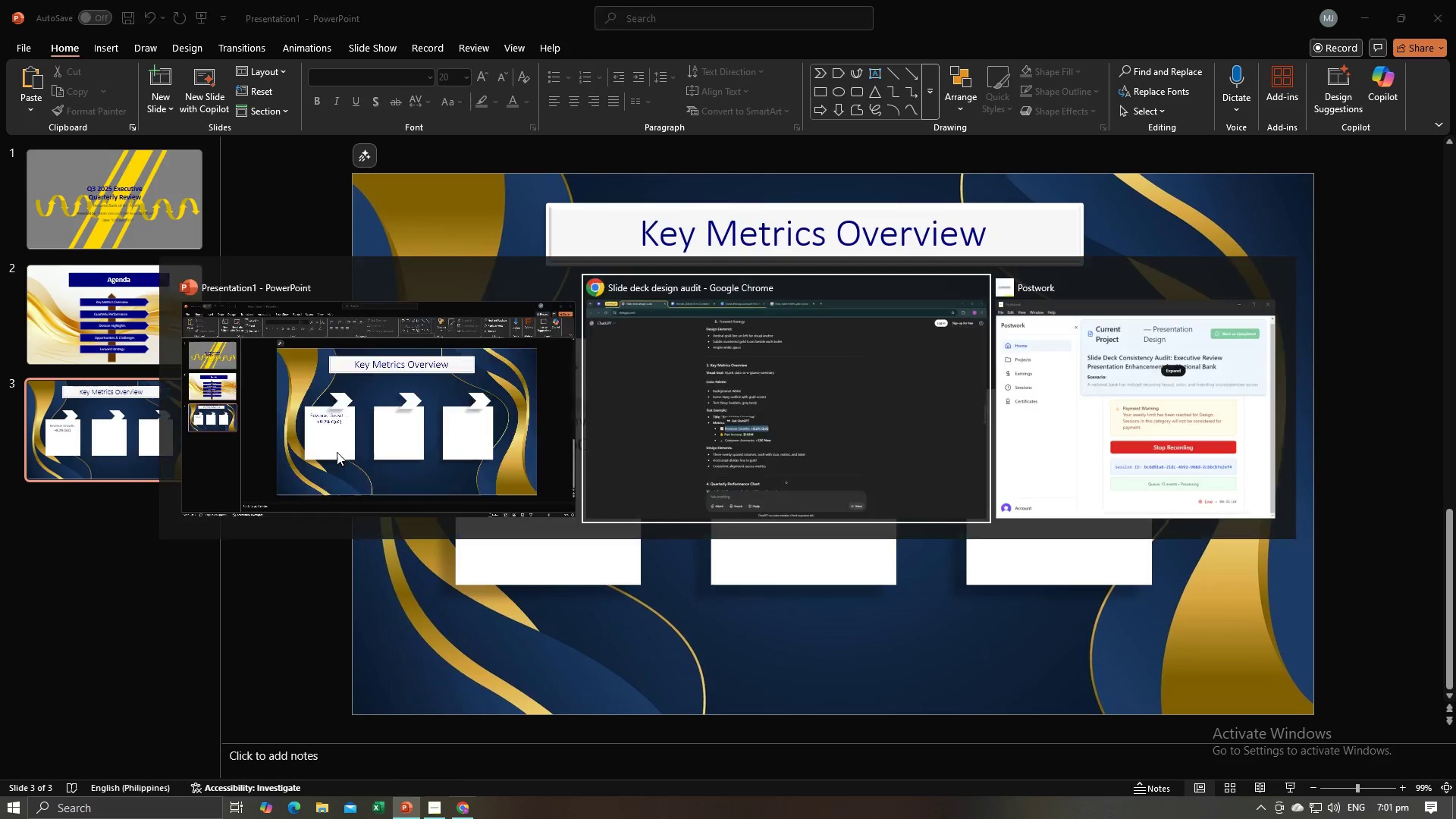 
key(Alt+Tab)
 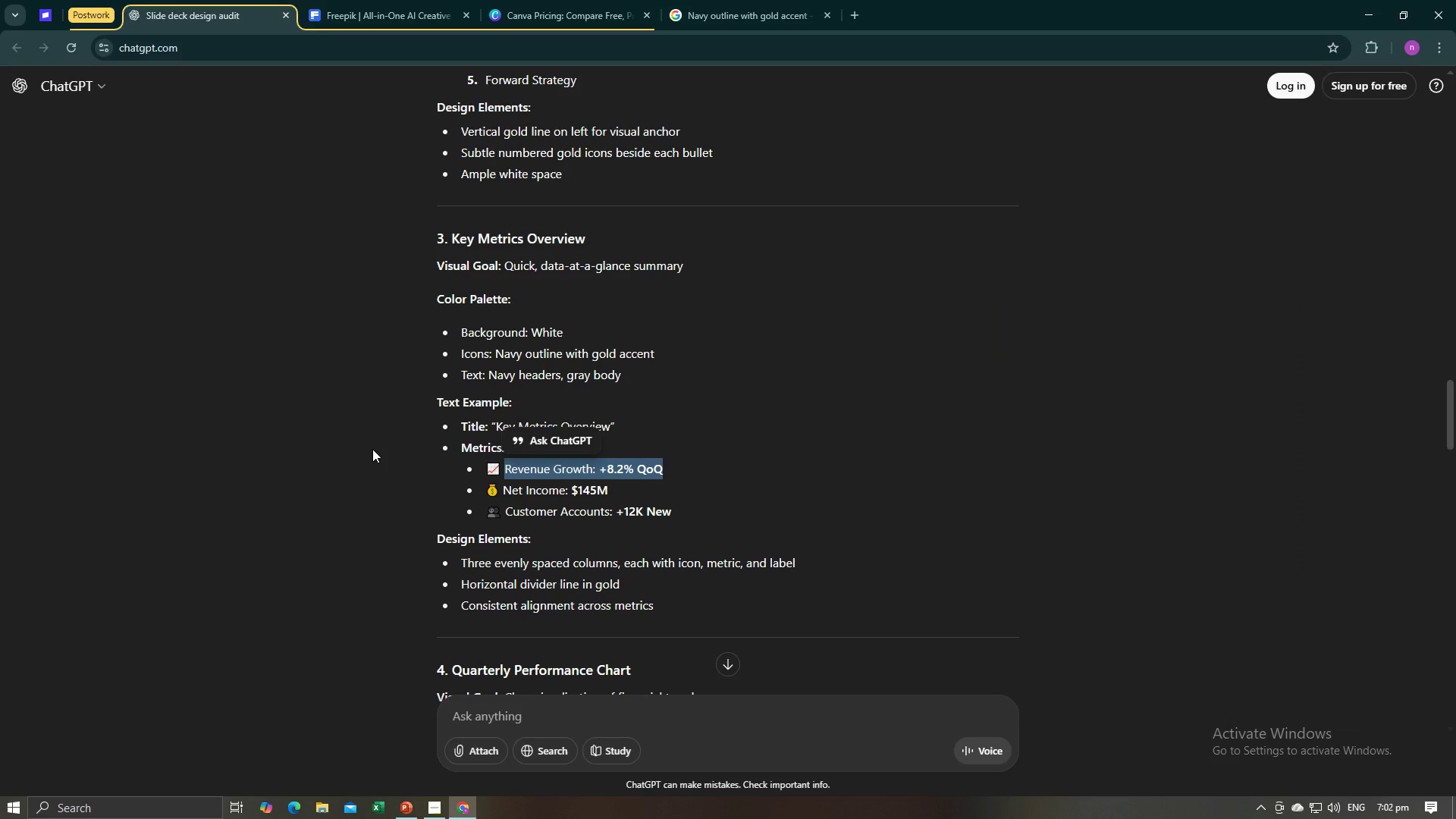 
left_click([371, 451])
 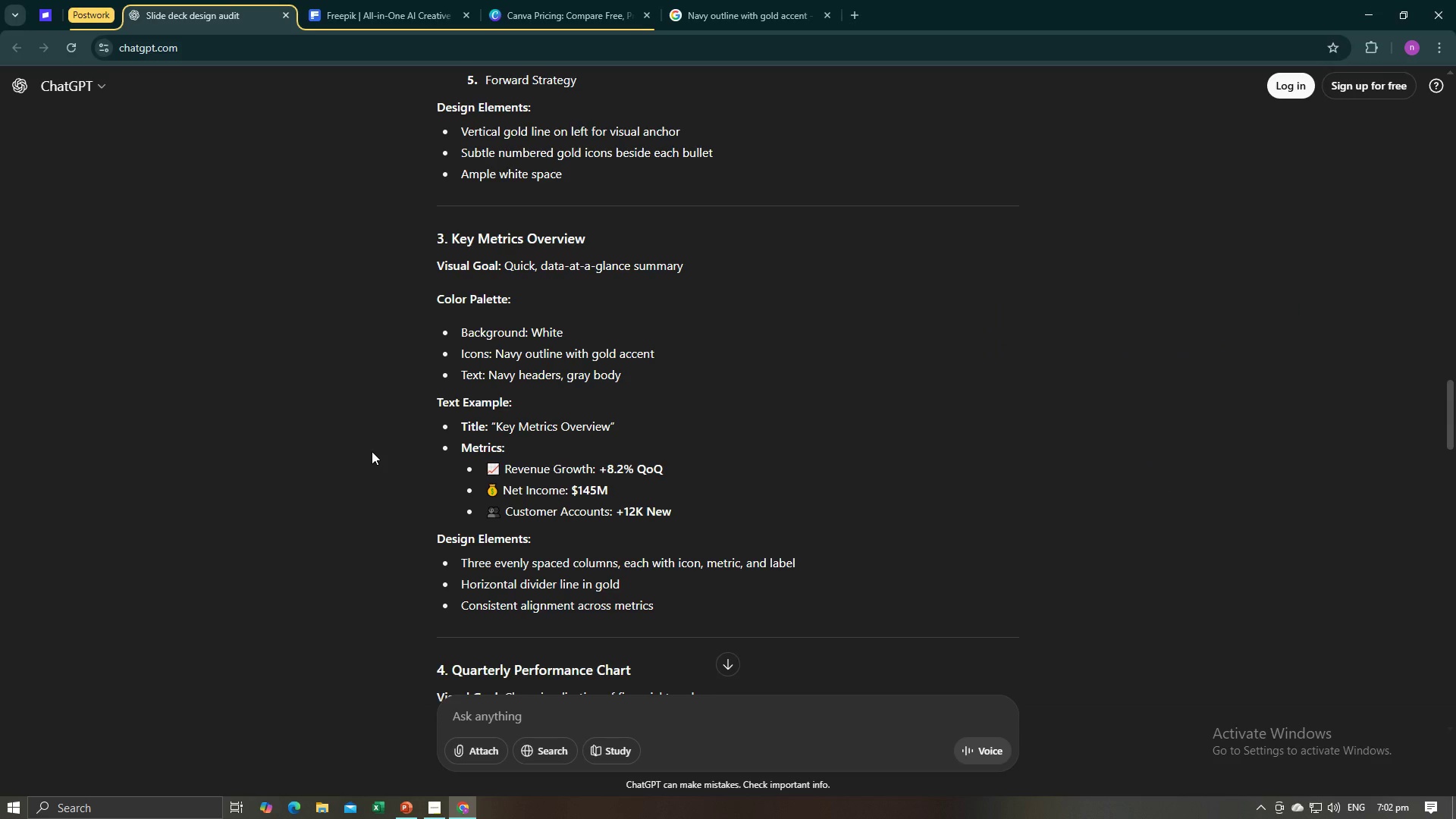 
key(Alt+AltLeft)
 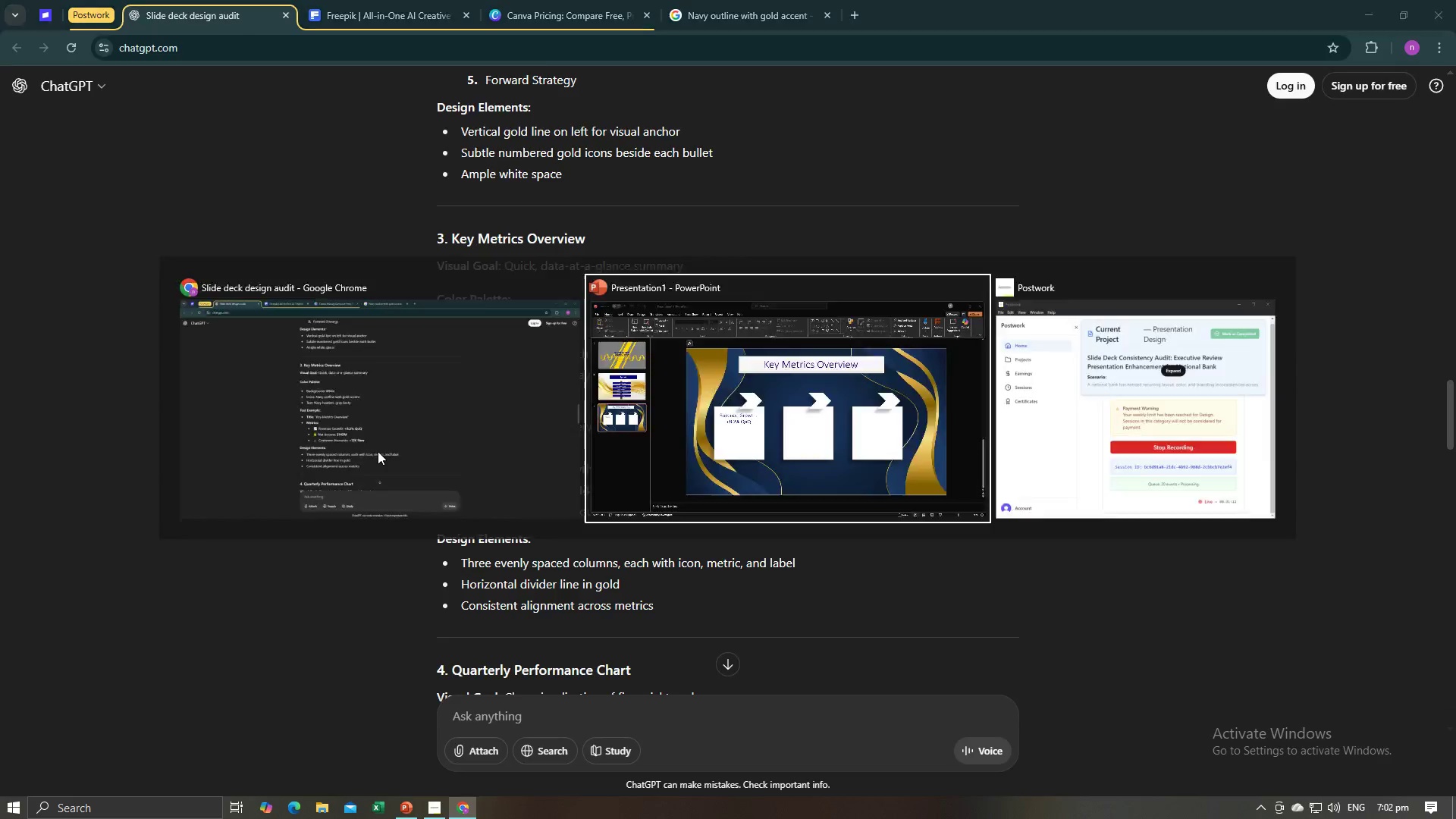 
key(Alt+Tab)
 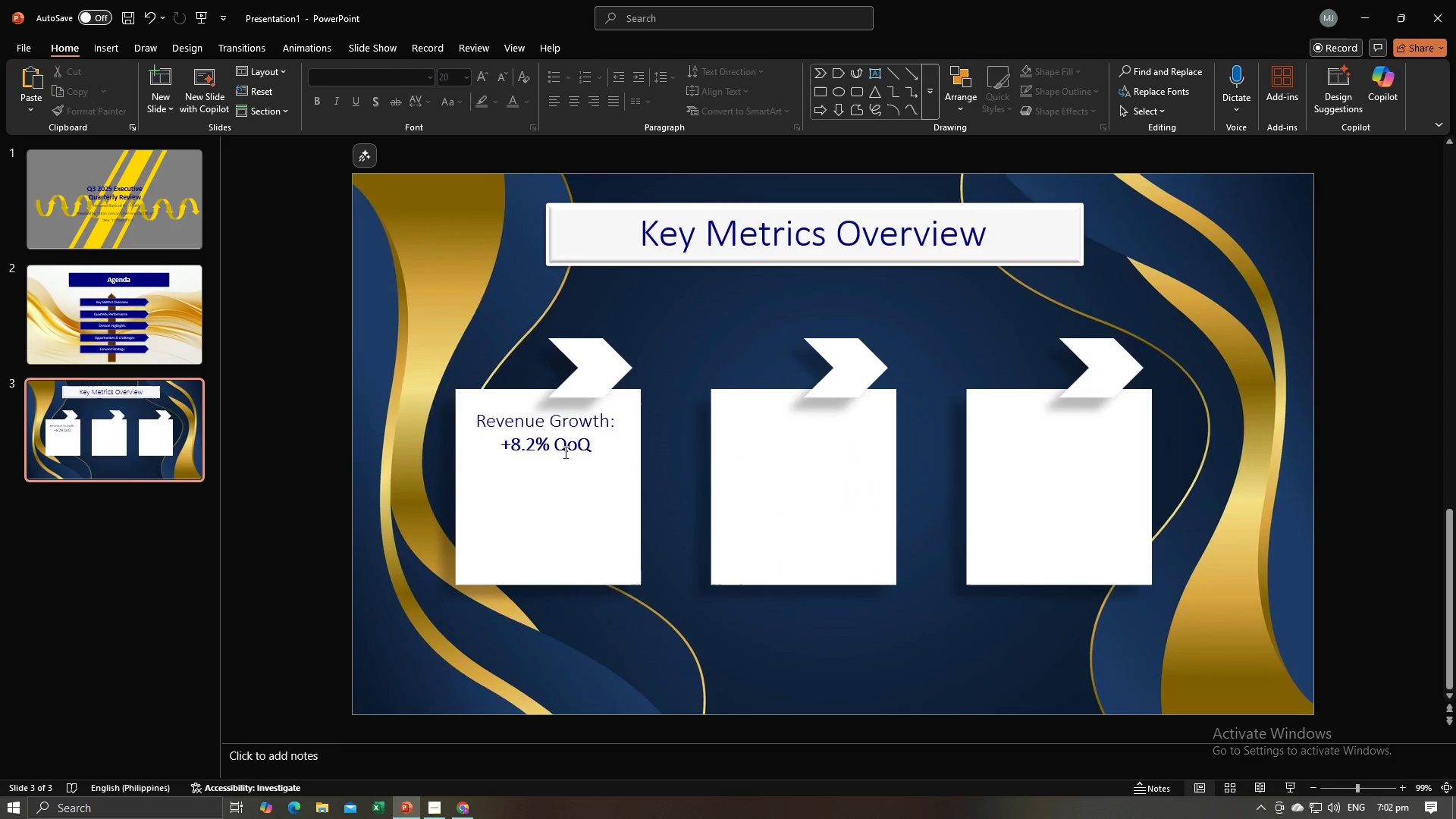 
left_click([564, 451])
 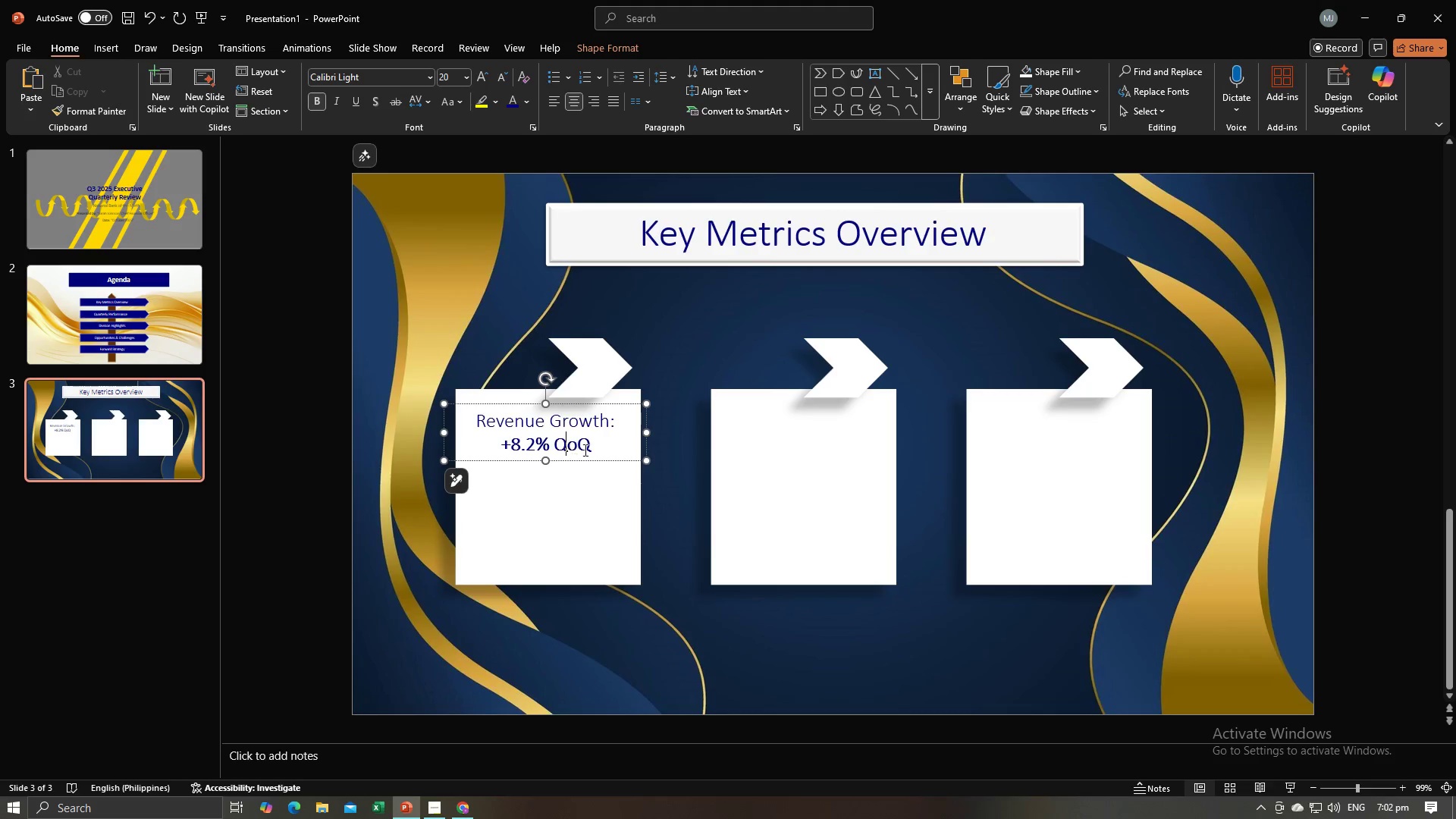 
left_click_drag(start_coordinate=[595, 447], to_coordinate=[507, 423])
 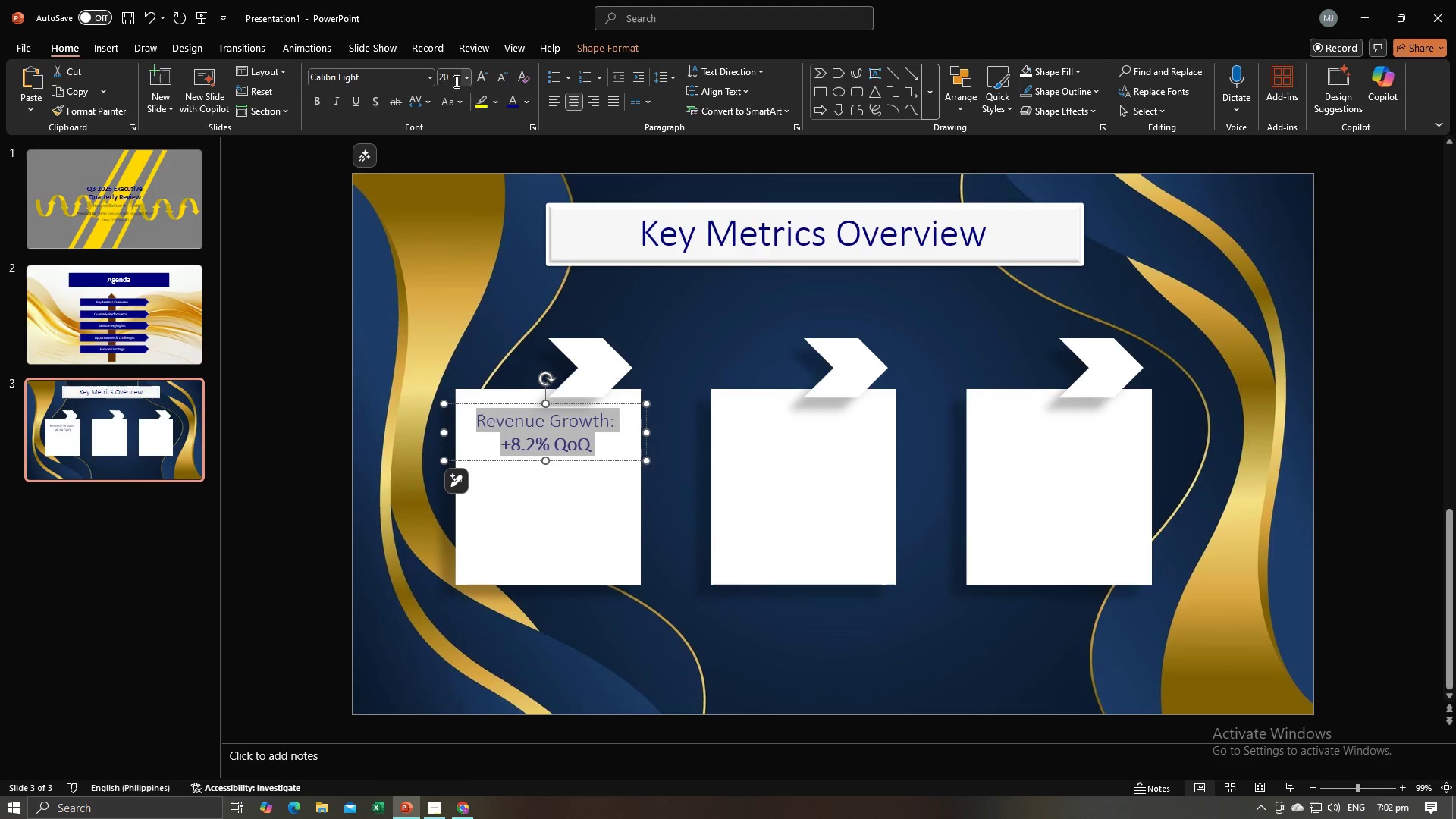 
left_click([455, 81])
 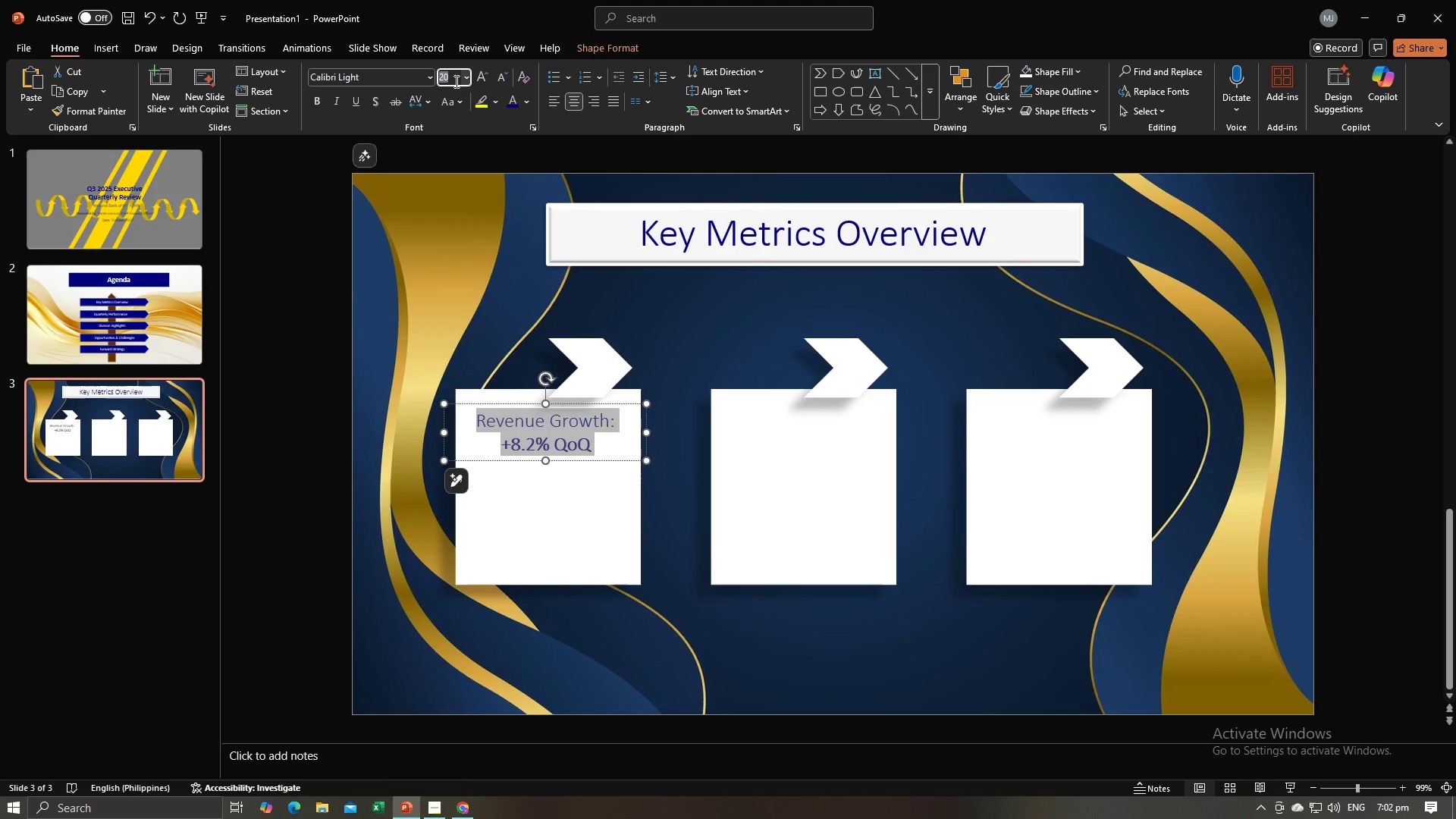 
type(25)
 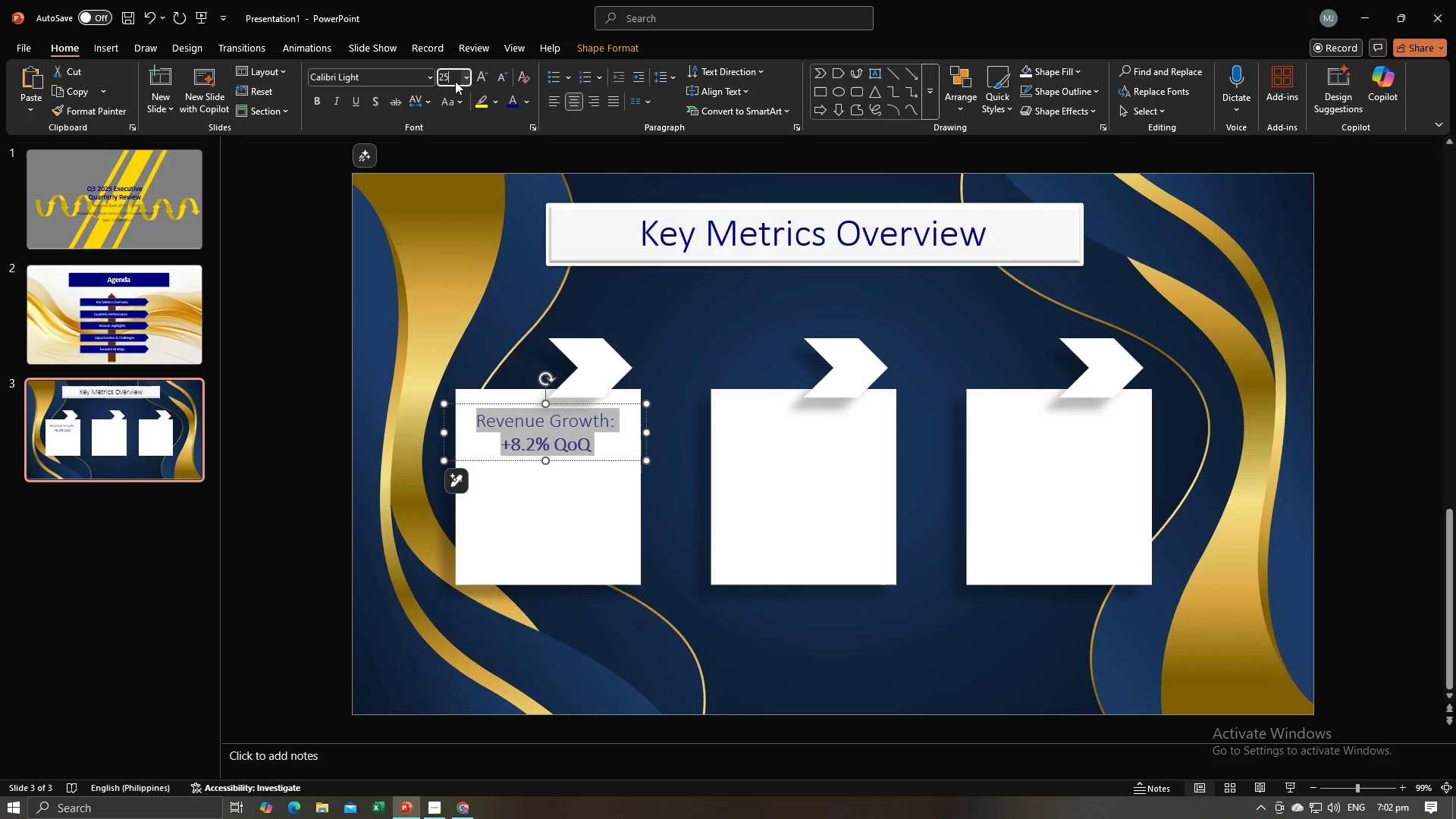 
key(Enter)
 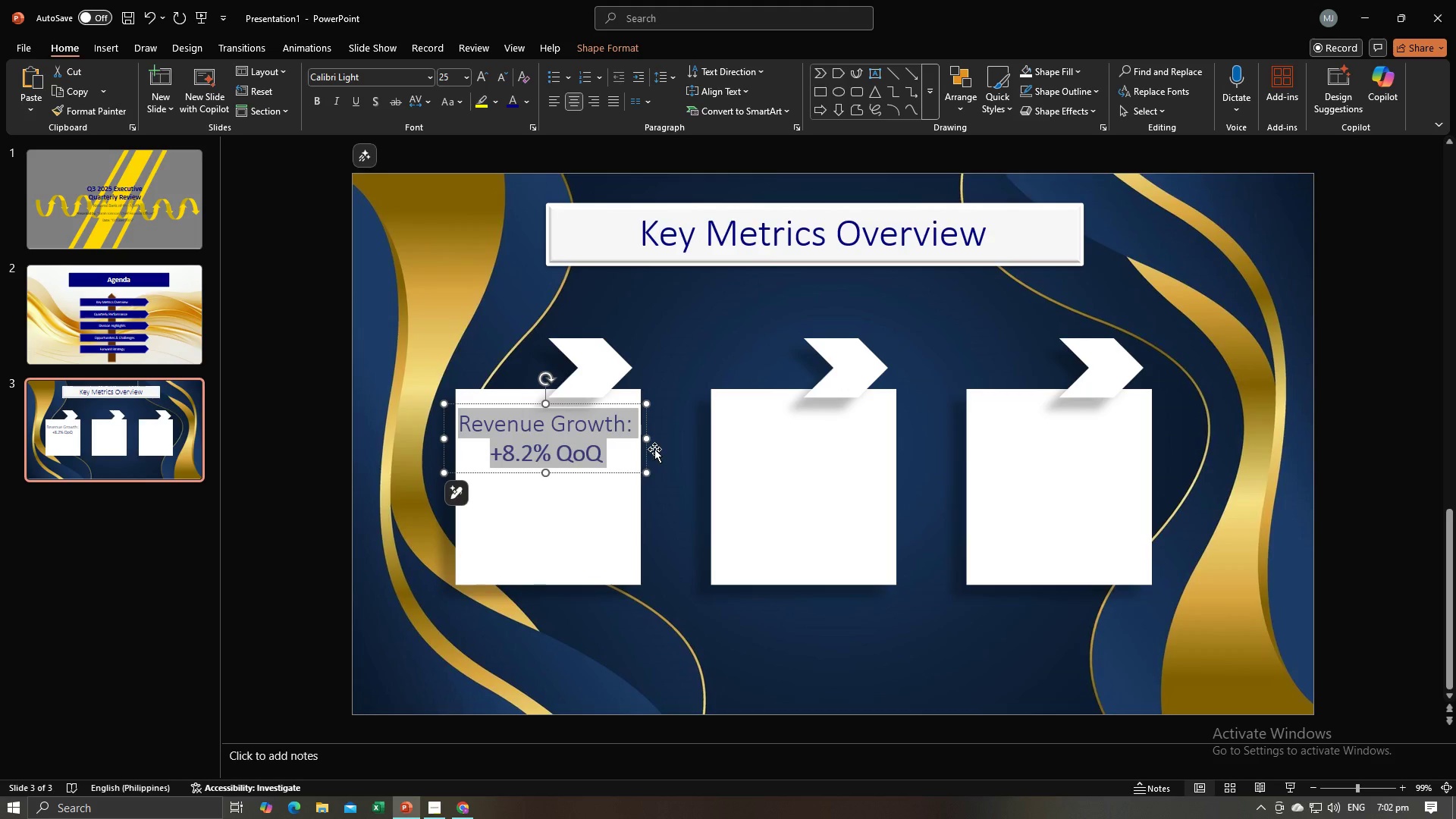 
left_click_drag(start_coordinate=[647, 438], to_coordinate=[622, 442])
 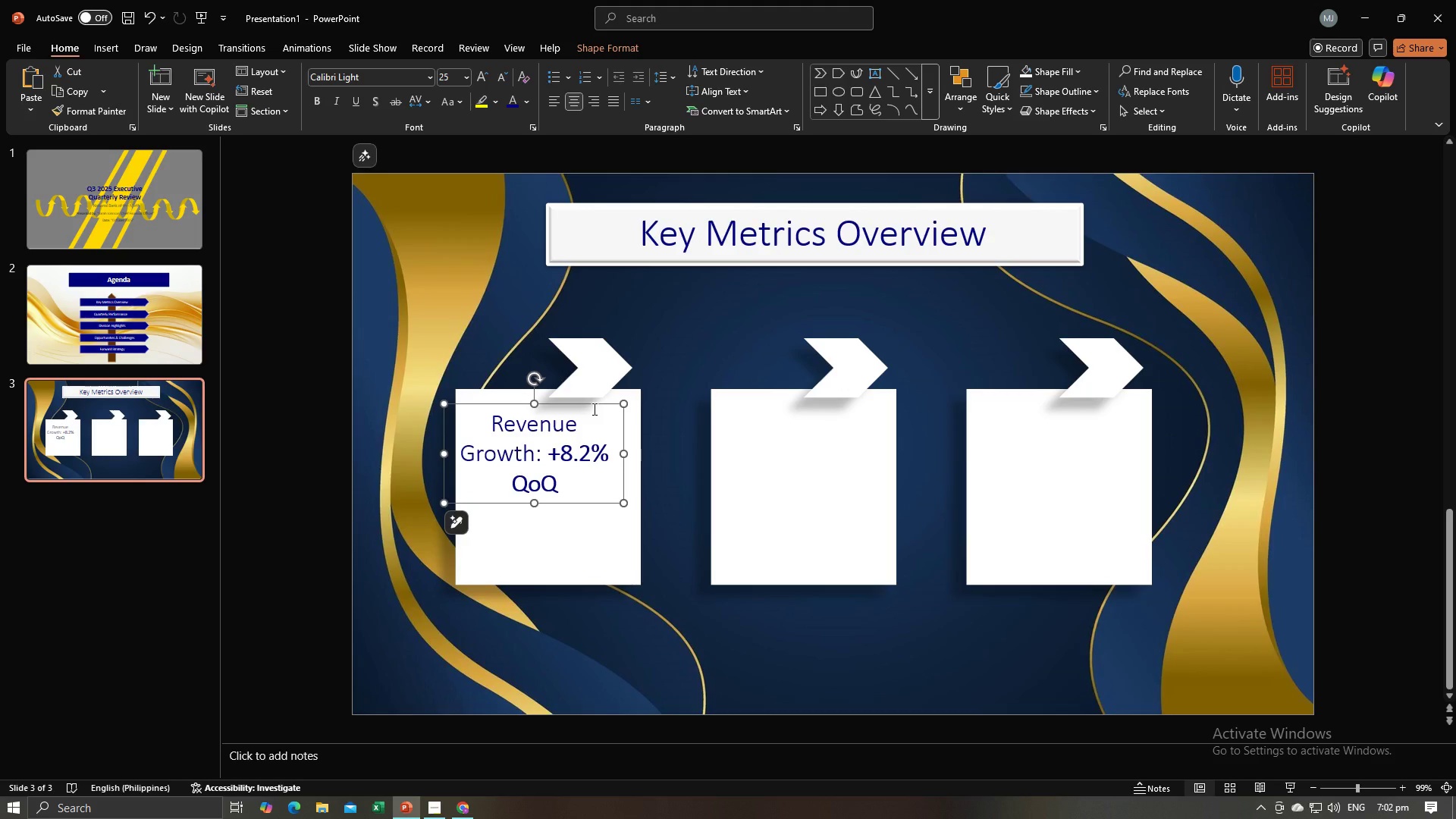 
left_click([593, 408])
 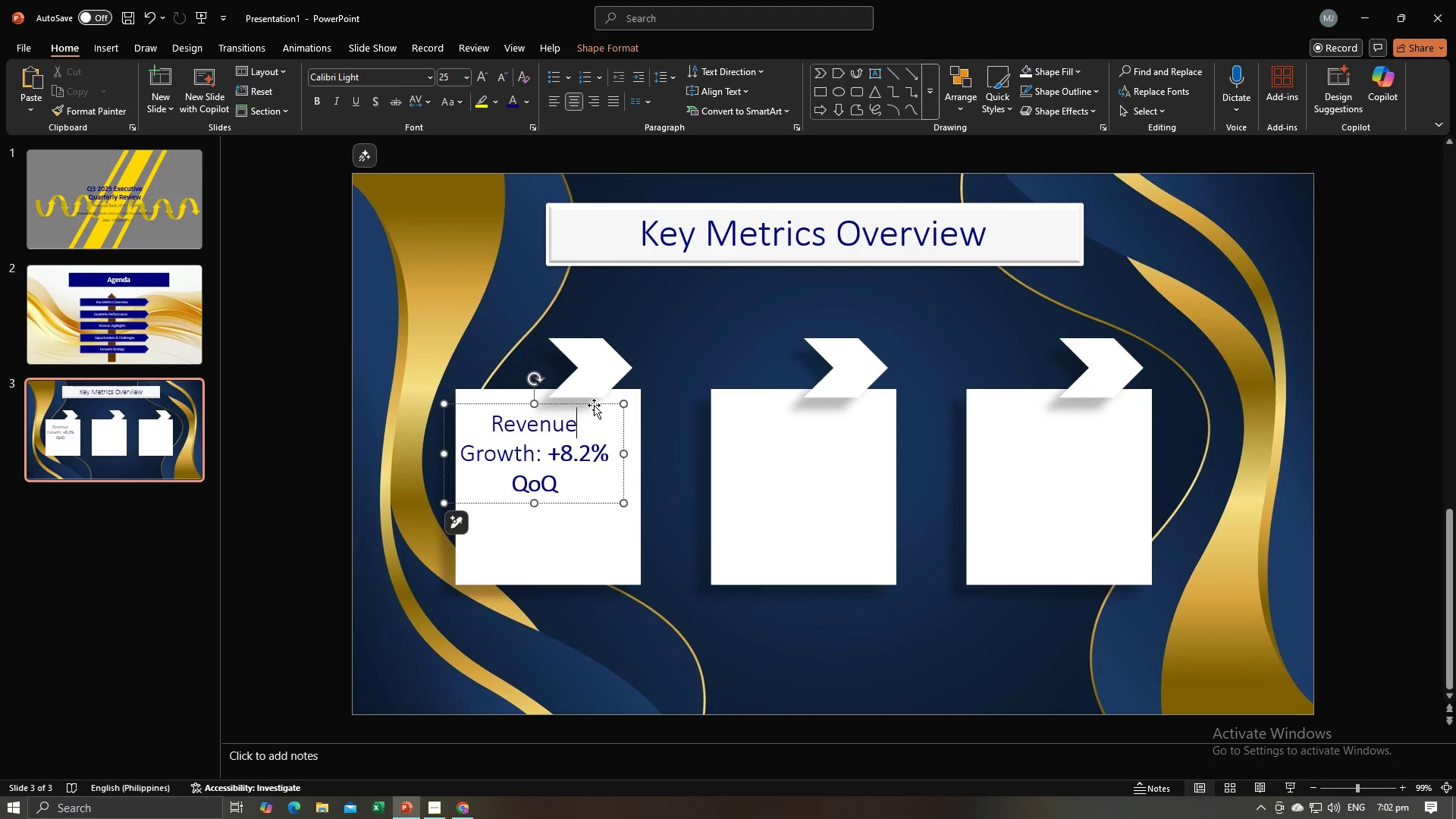 
left_click_drag(start_coordinate=[594, 405], to_coordinate=[607, 429])
 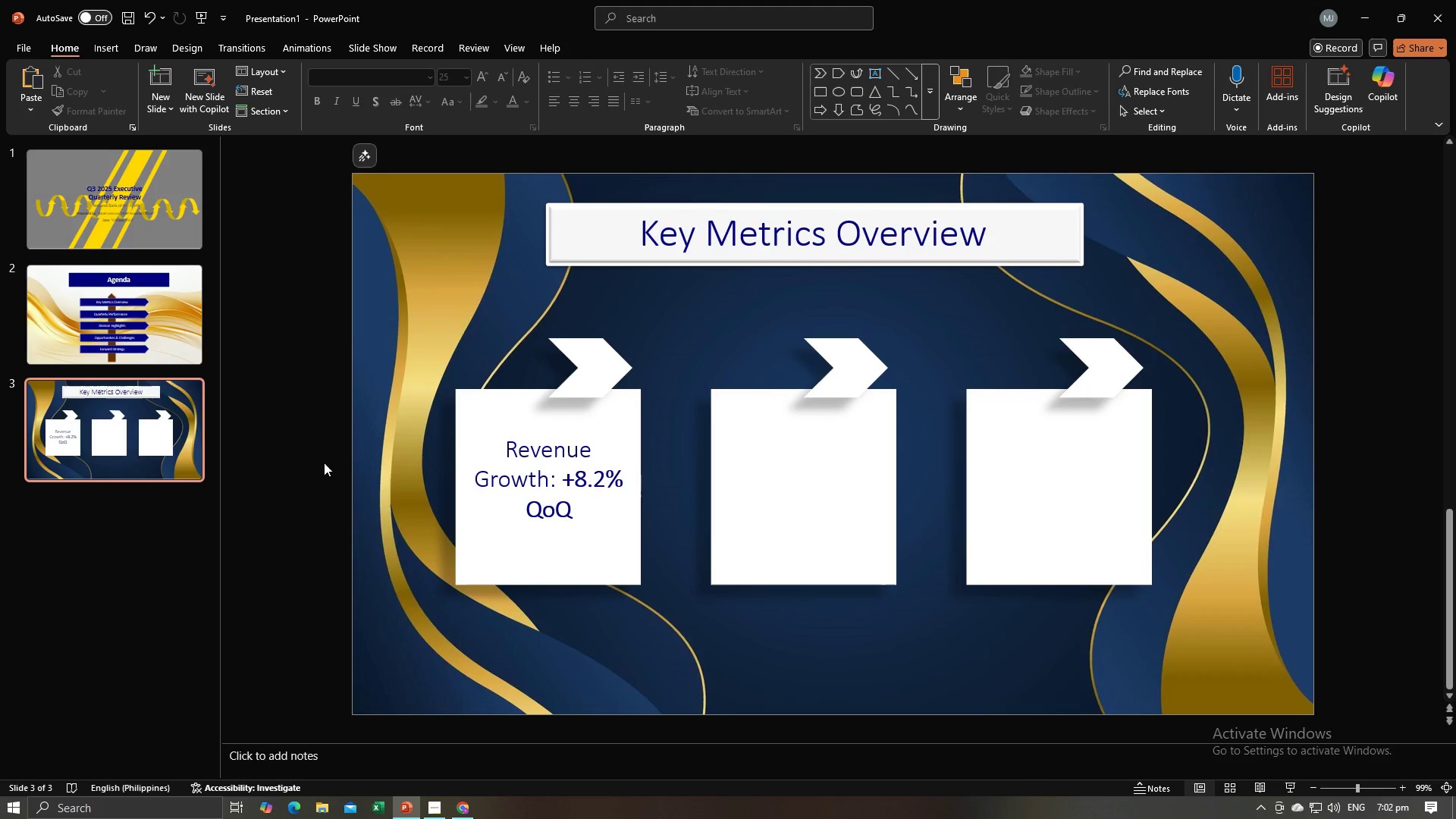 
left_click([324, 463])
 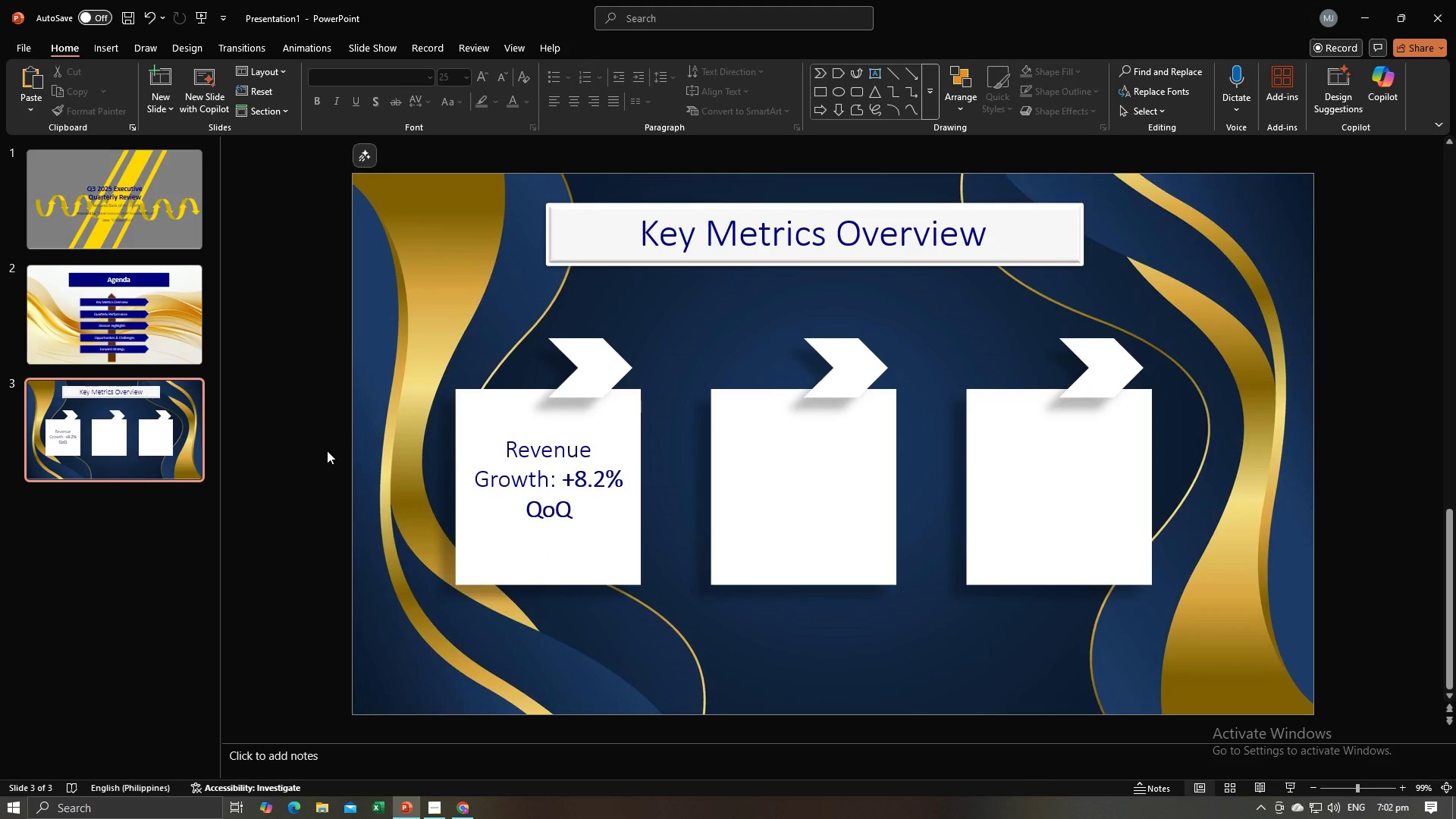 
wait(6.82)
 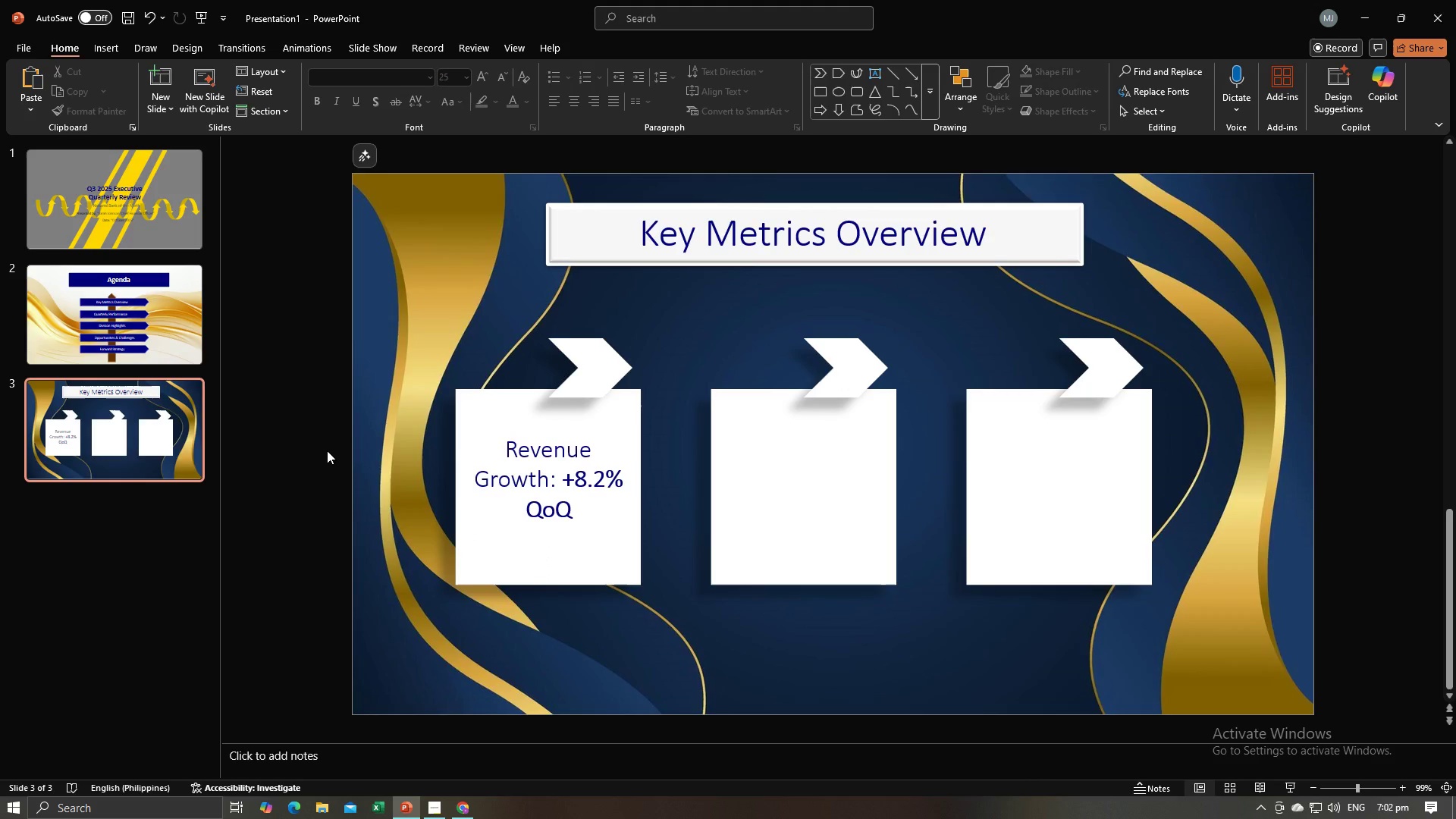 
key(Alt+AltLeft)
 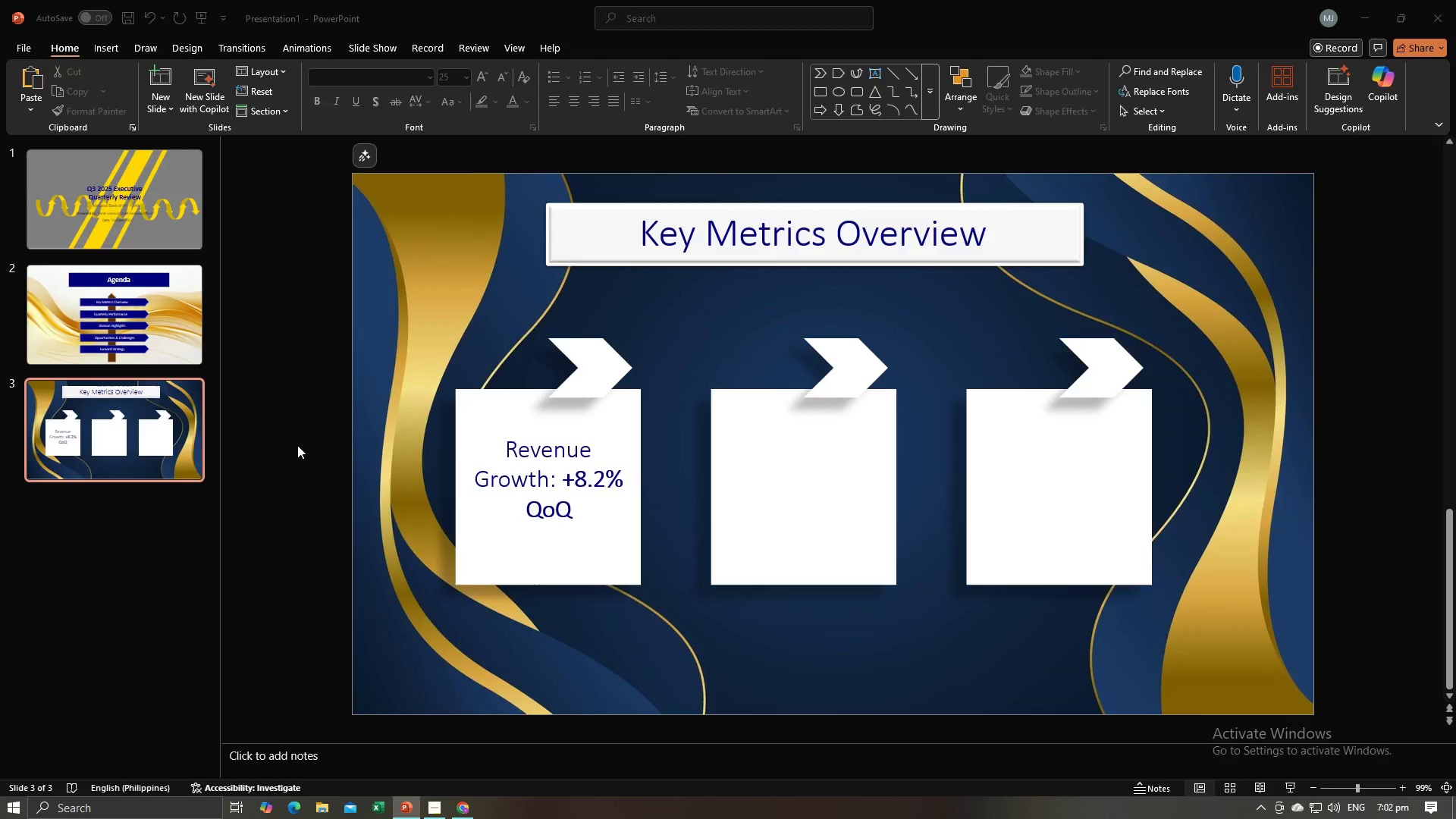 
key(Alt+Tab)
 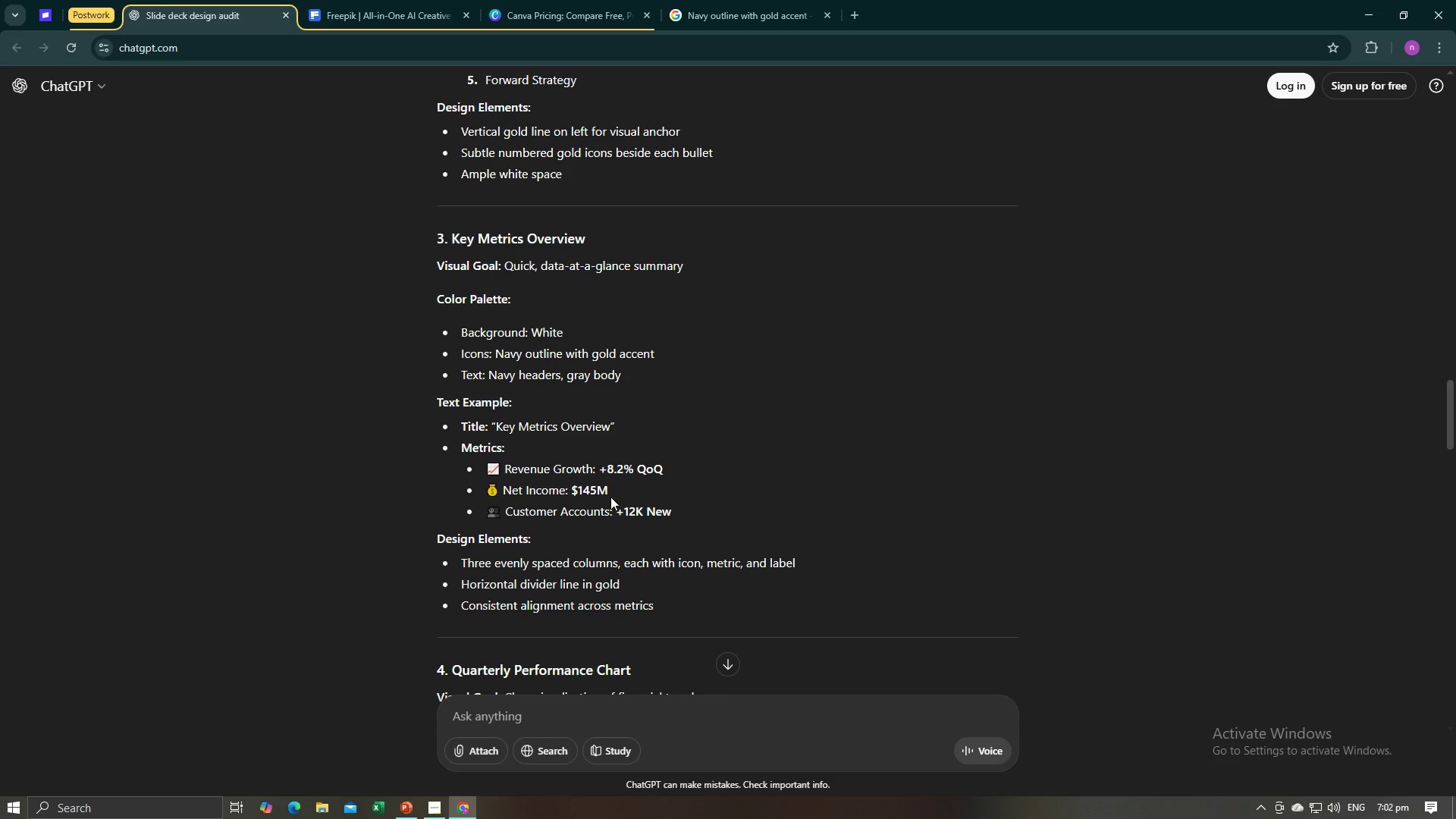 
left_click_drag(start_coordinate=[610, 495], to_coordinate=[505, 493])
 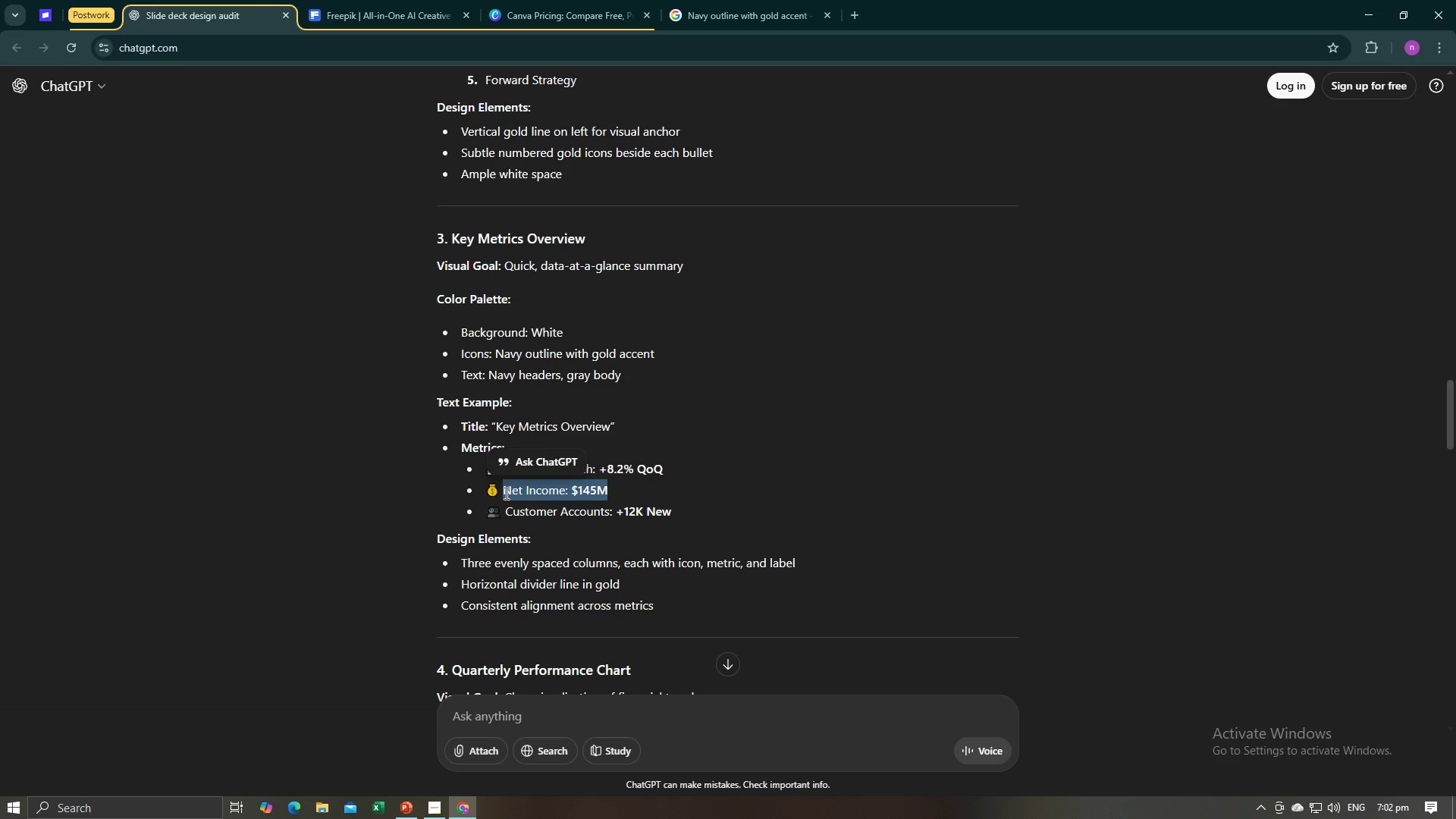 
key(Control+C)
 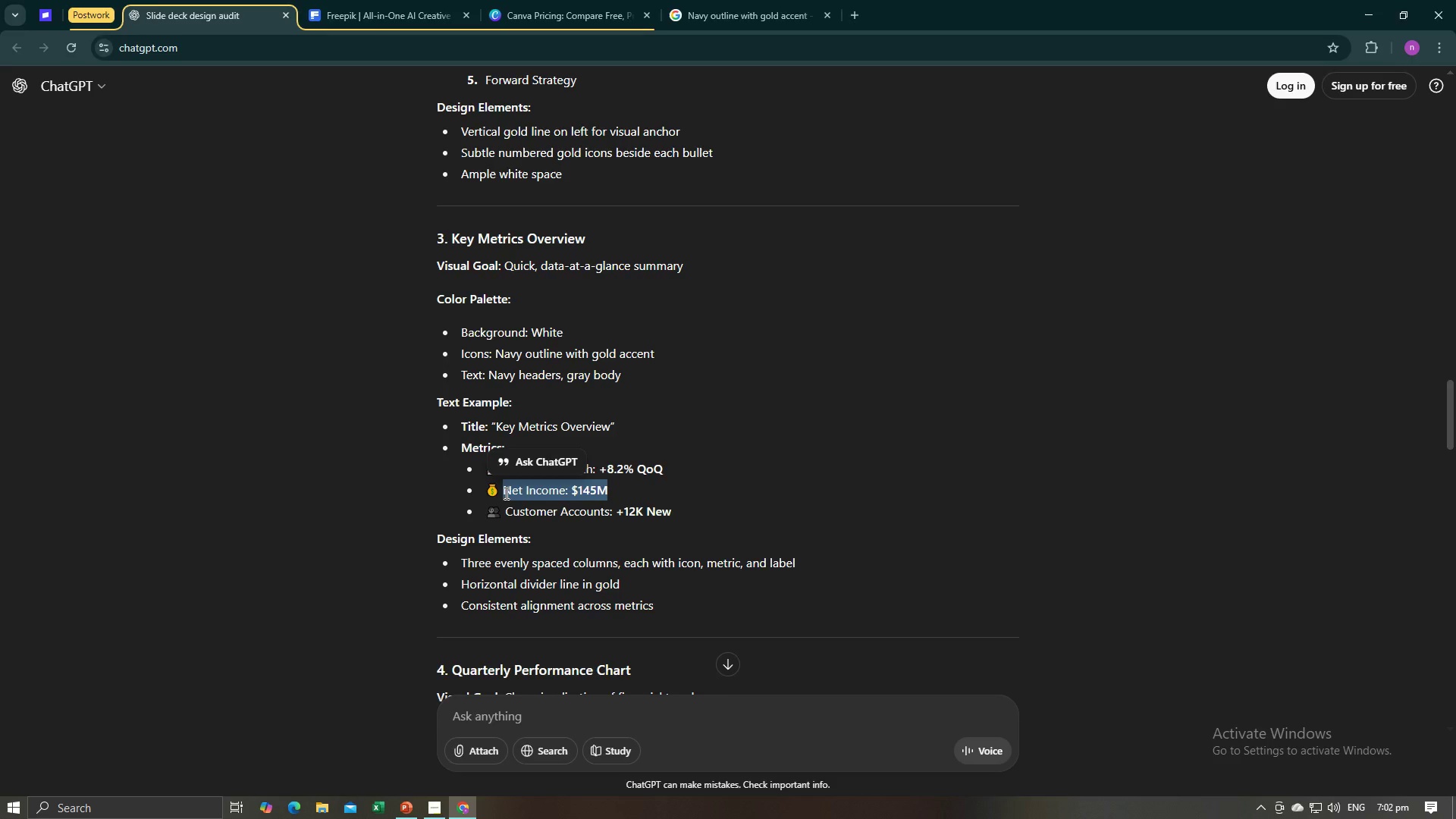 
key(Alt+AltLeft)
 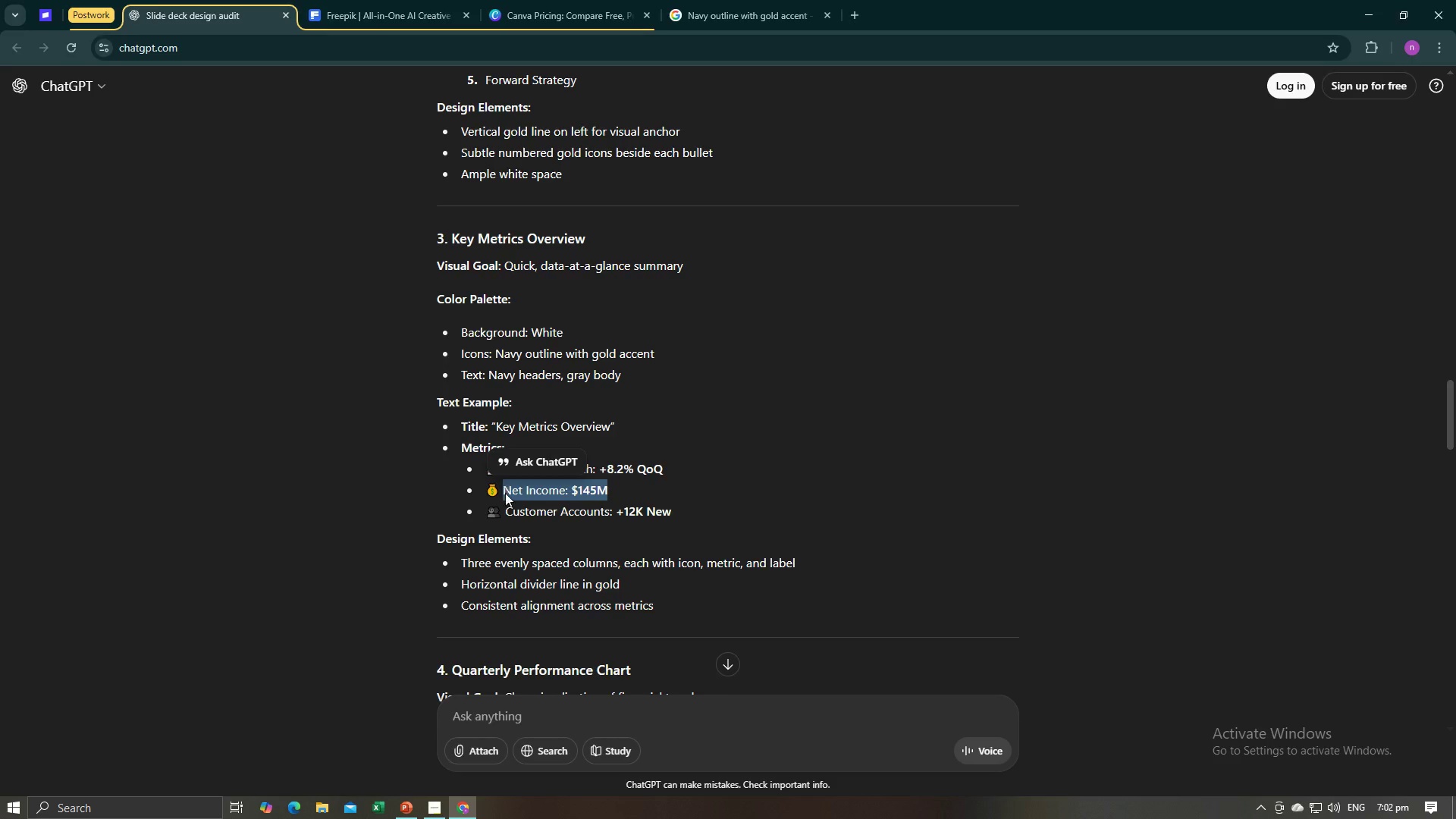 
key(Alt+Tab)
 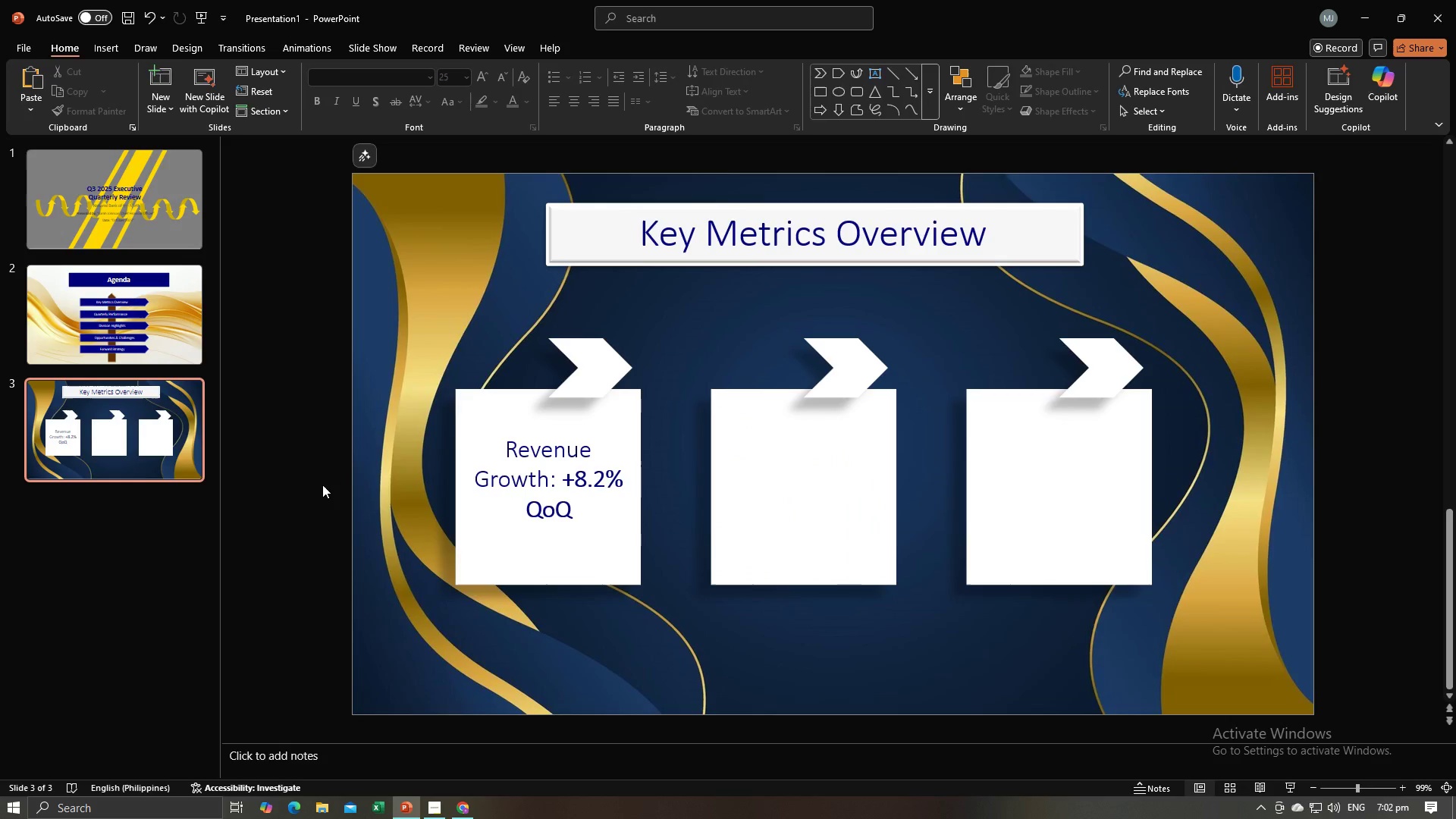 
left_click([322, 485])
 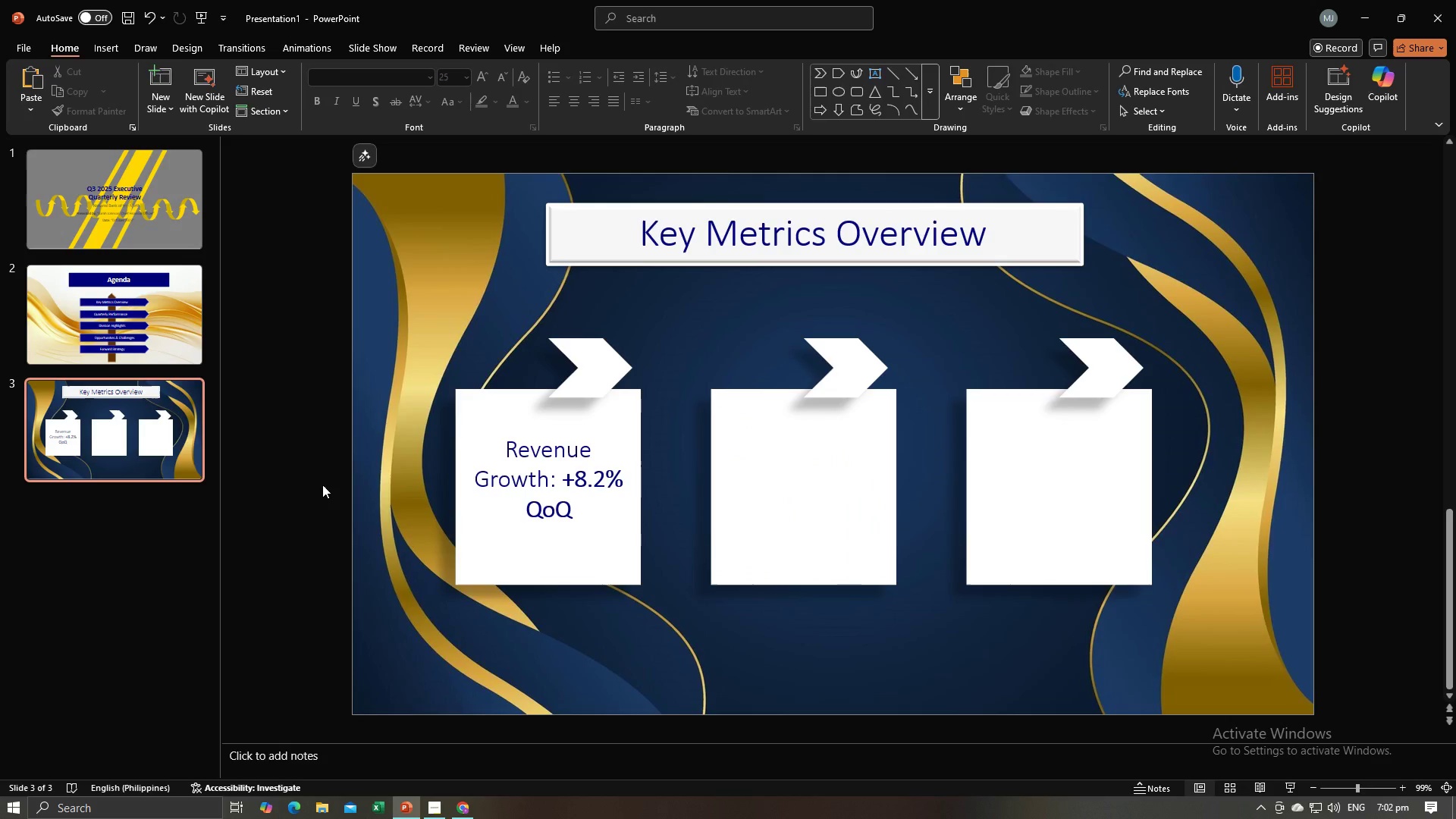 
key(Control+V)
 